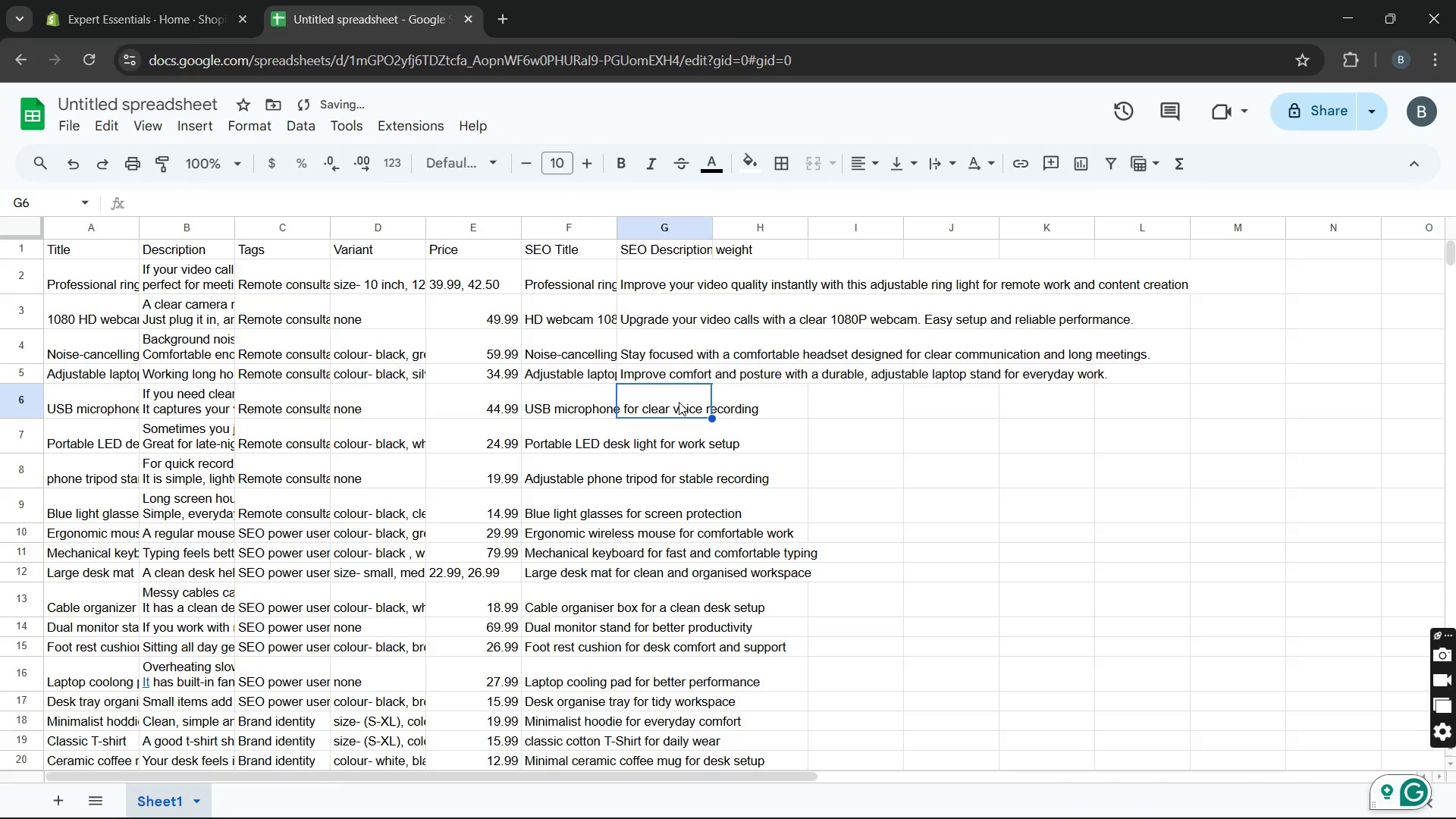 
double_click([679, 402])
 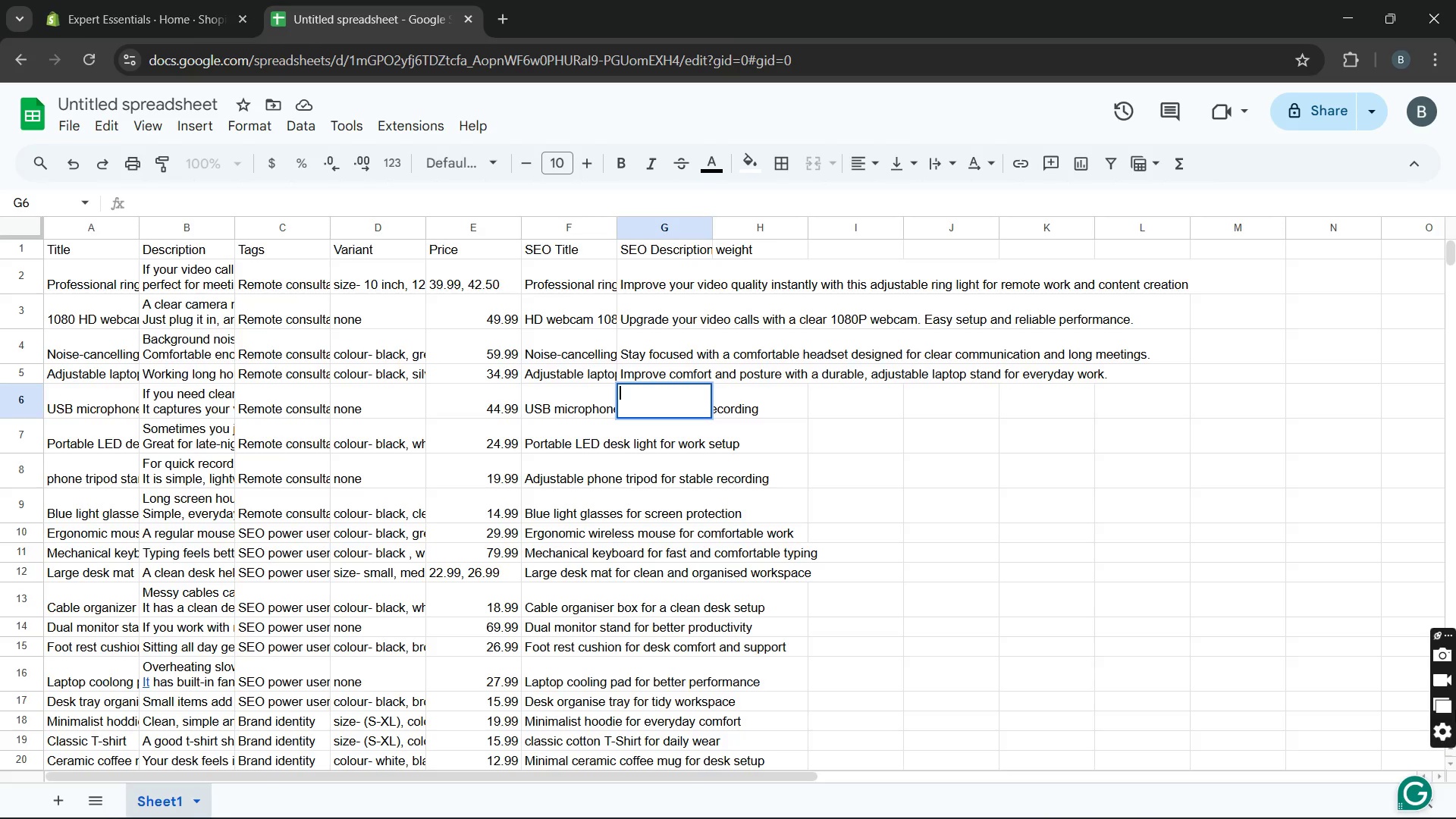 
wait(22.47)
 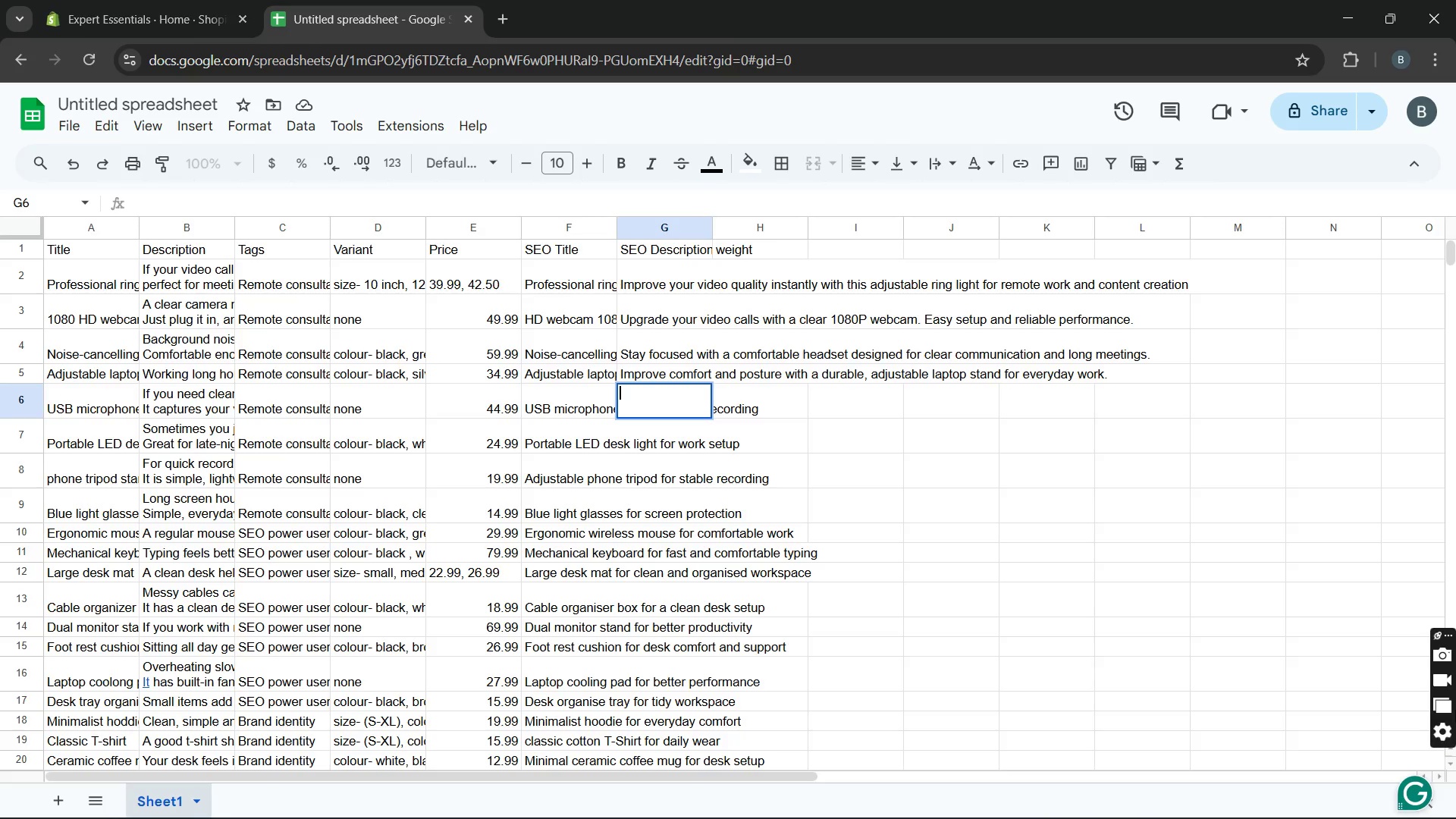 
type(Get professional quality audio )
 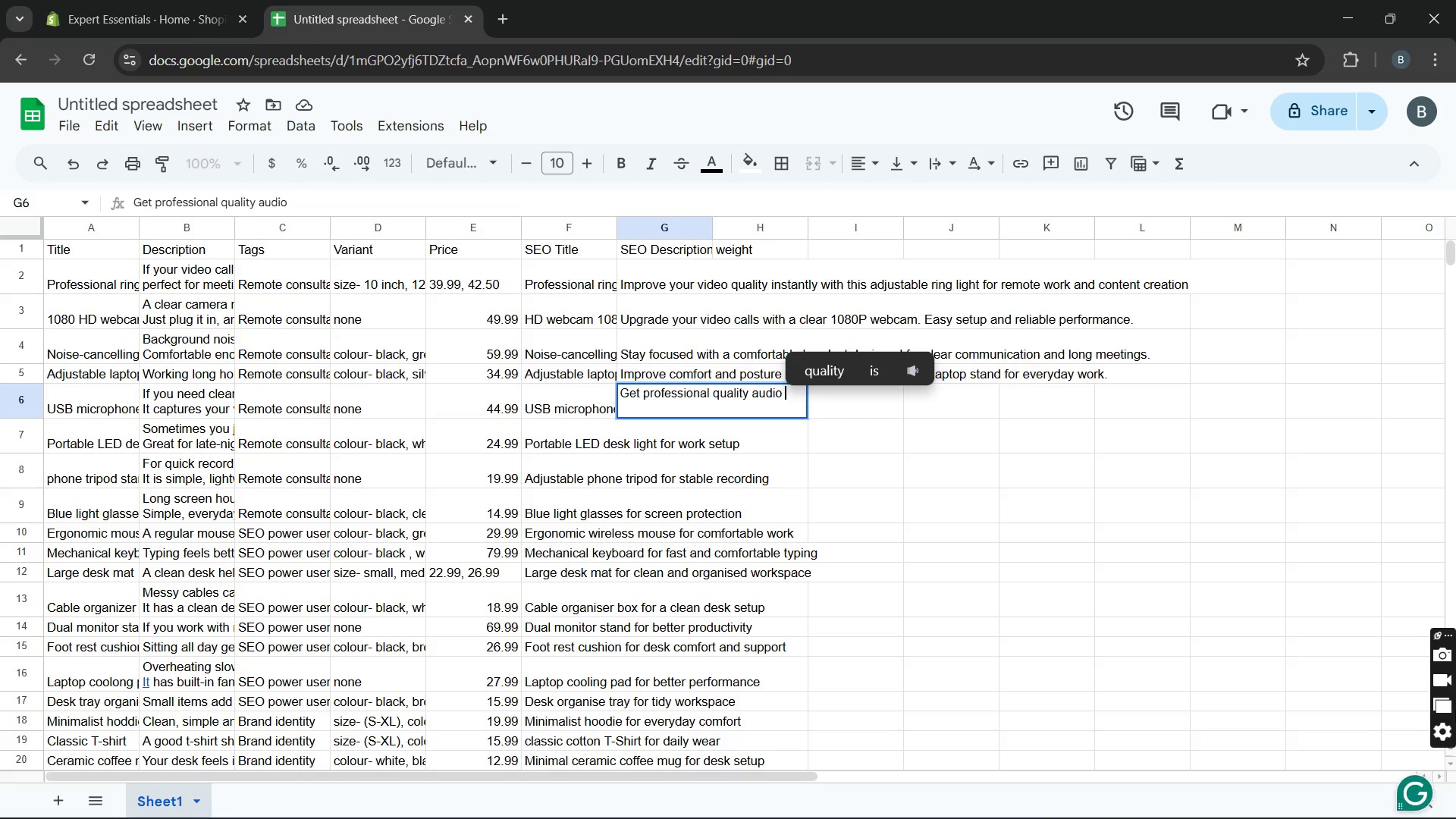 
type(with easy )
 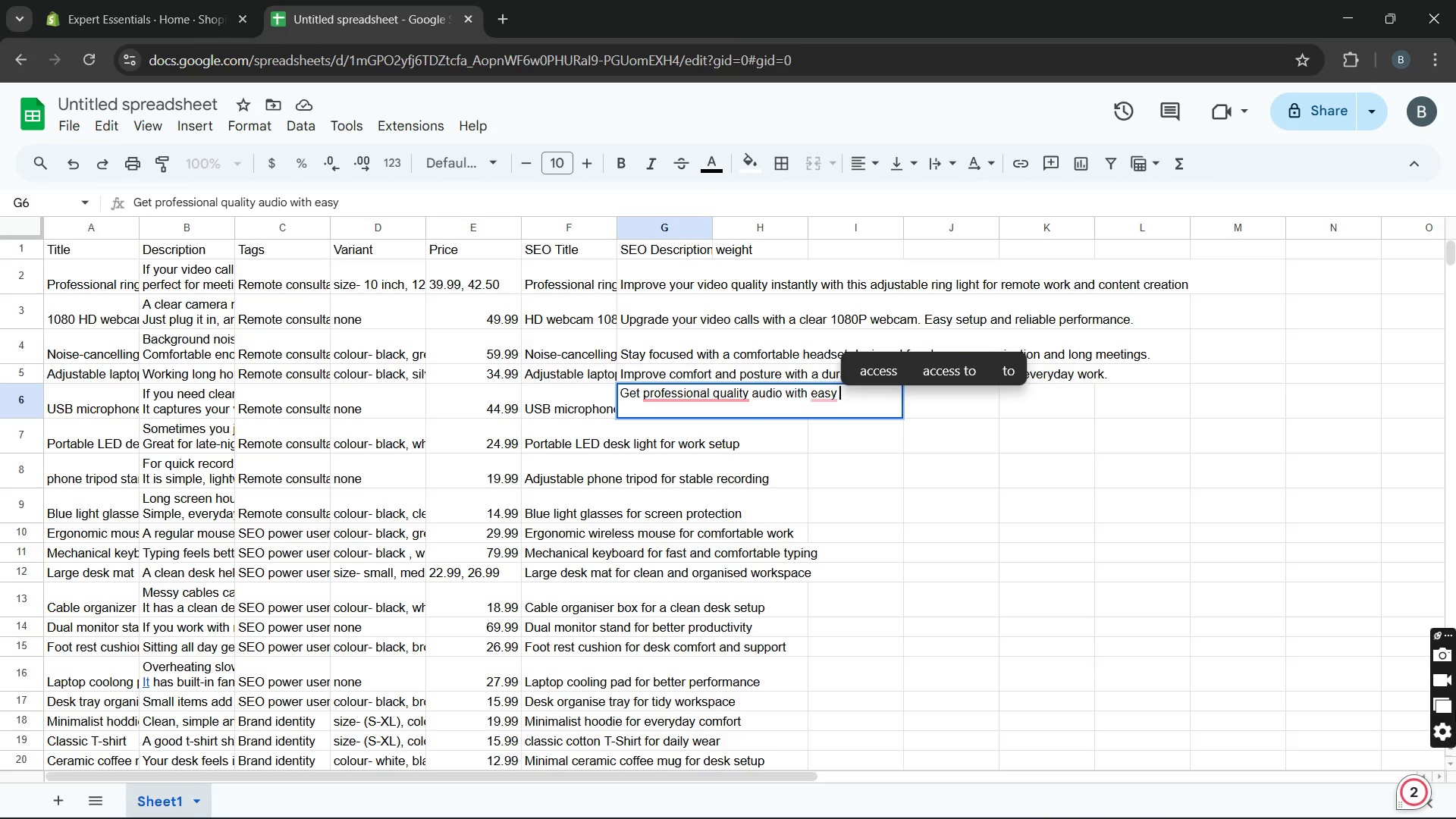 
type(to use USB microphone)
 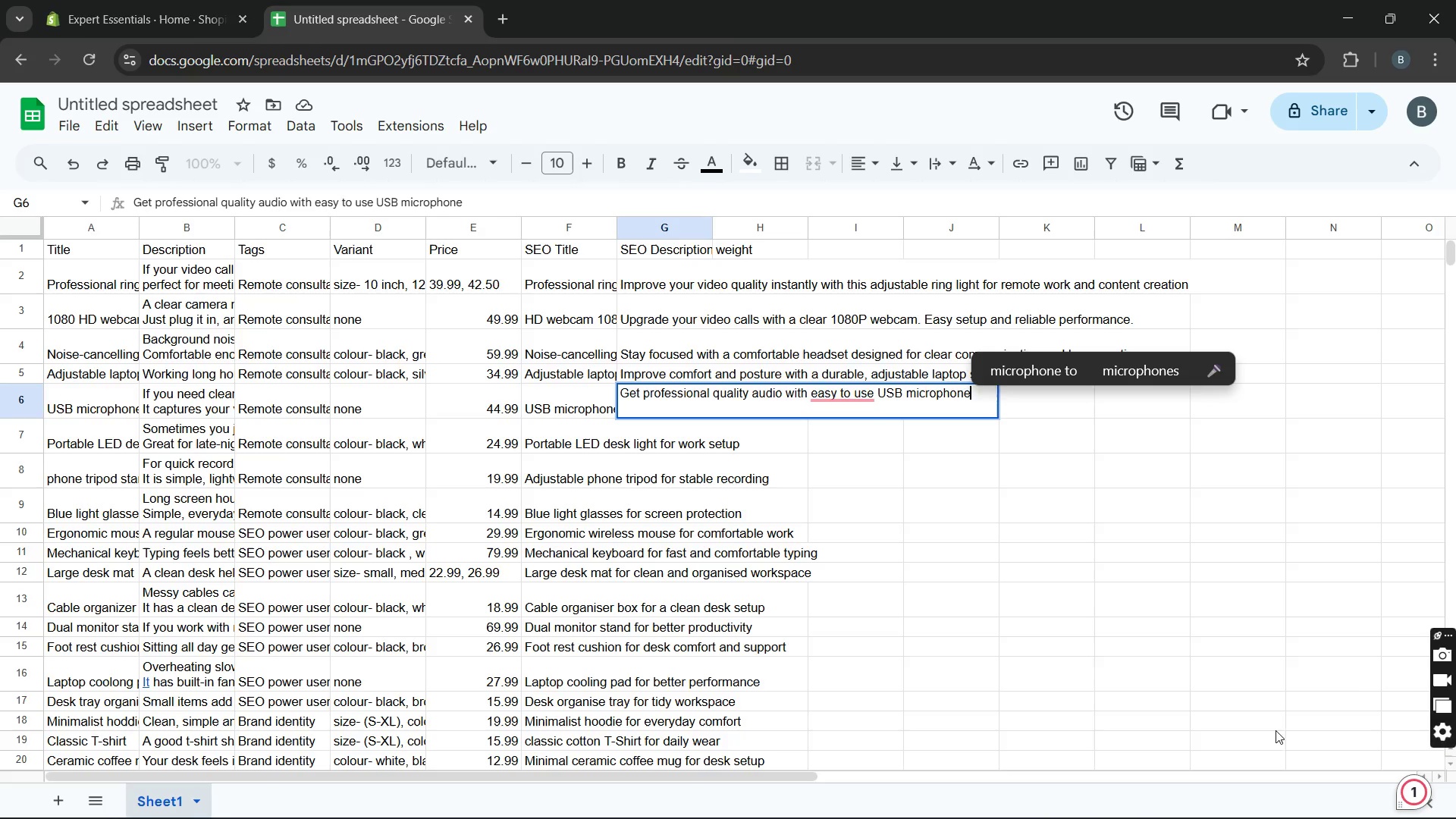 
wait(6.58)
 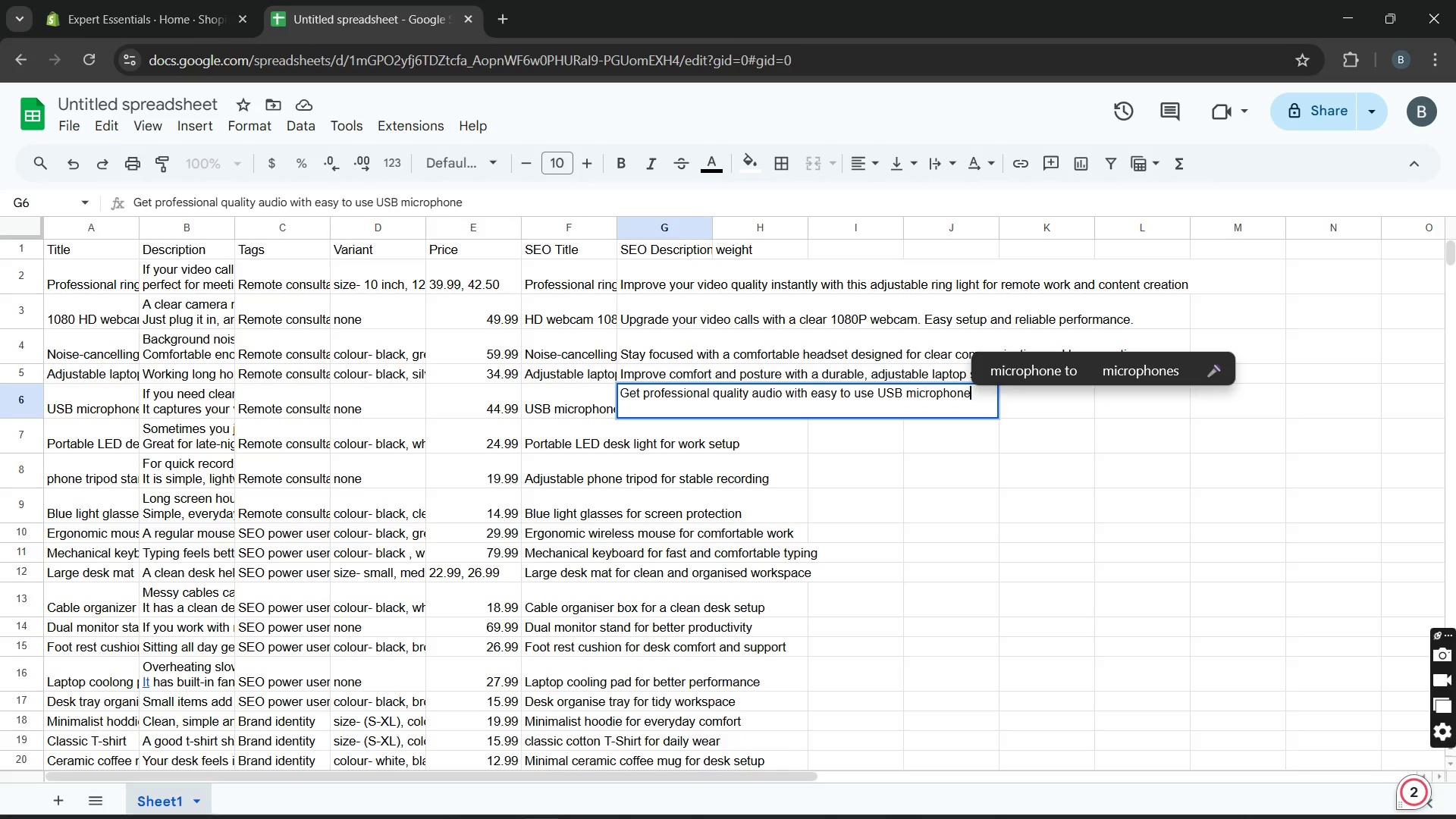 
key(Period)
 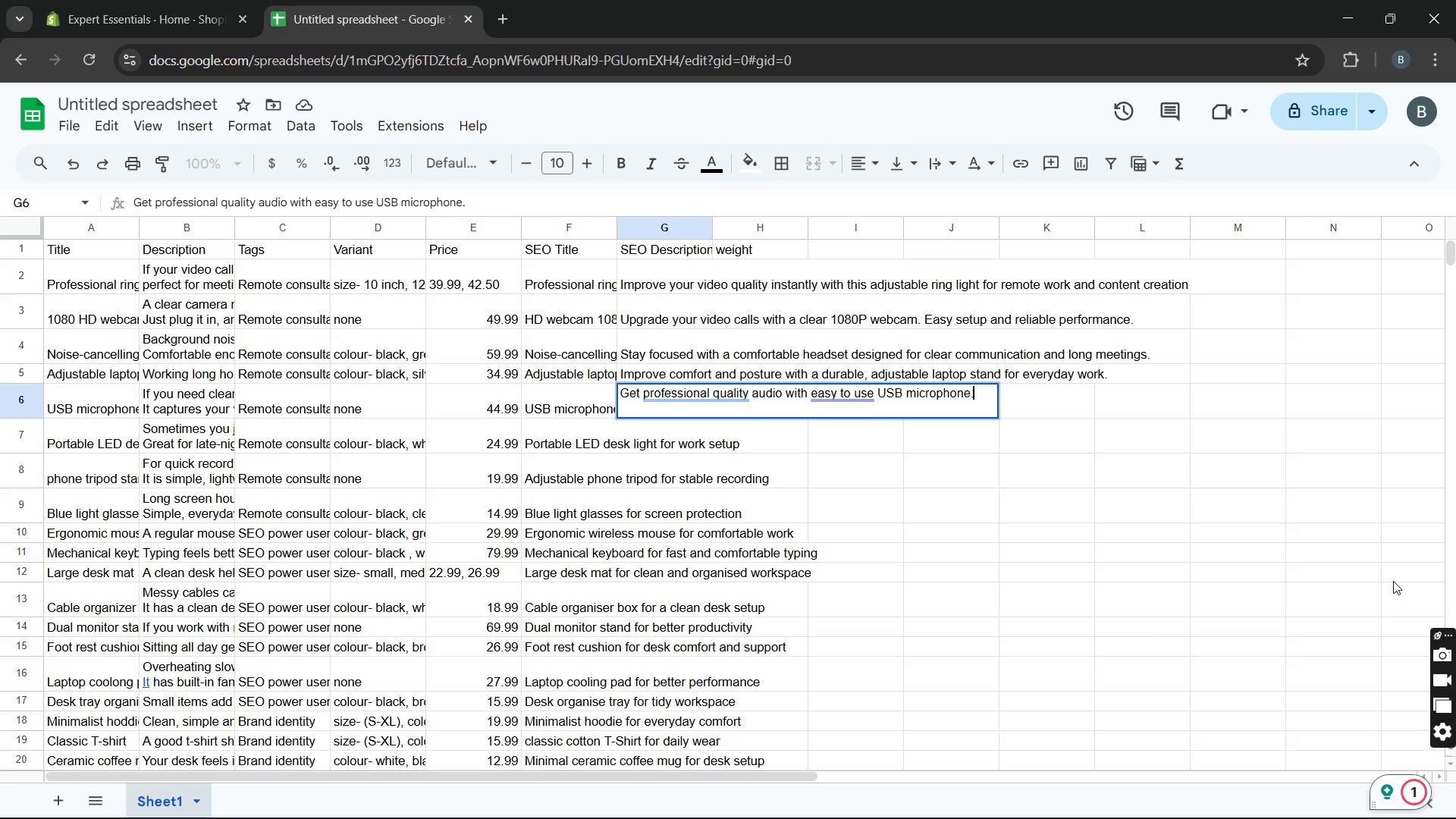 
wait(18.97)
 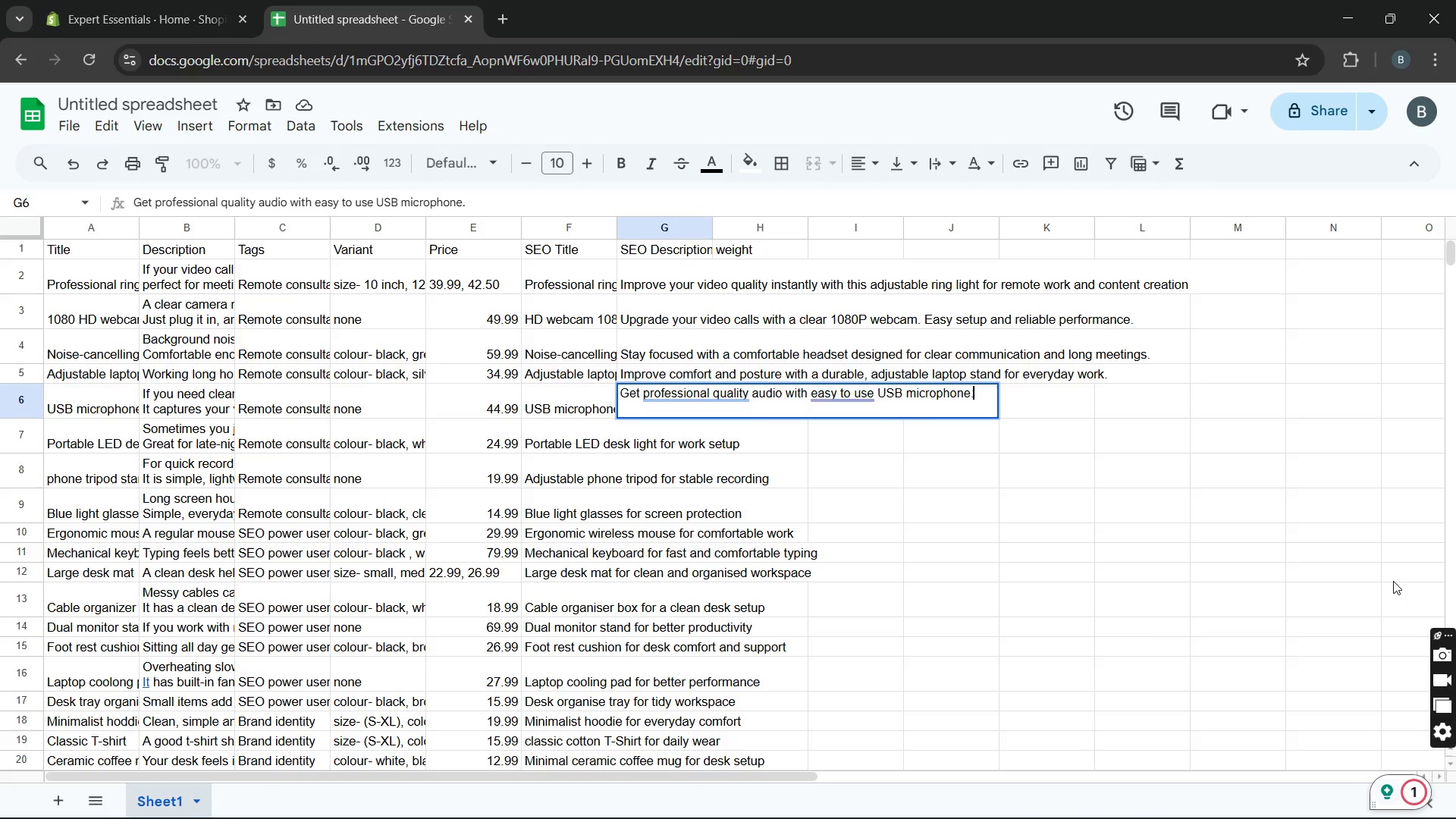 
left_click([694, 389])
 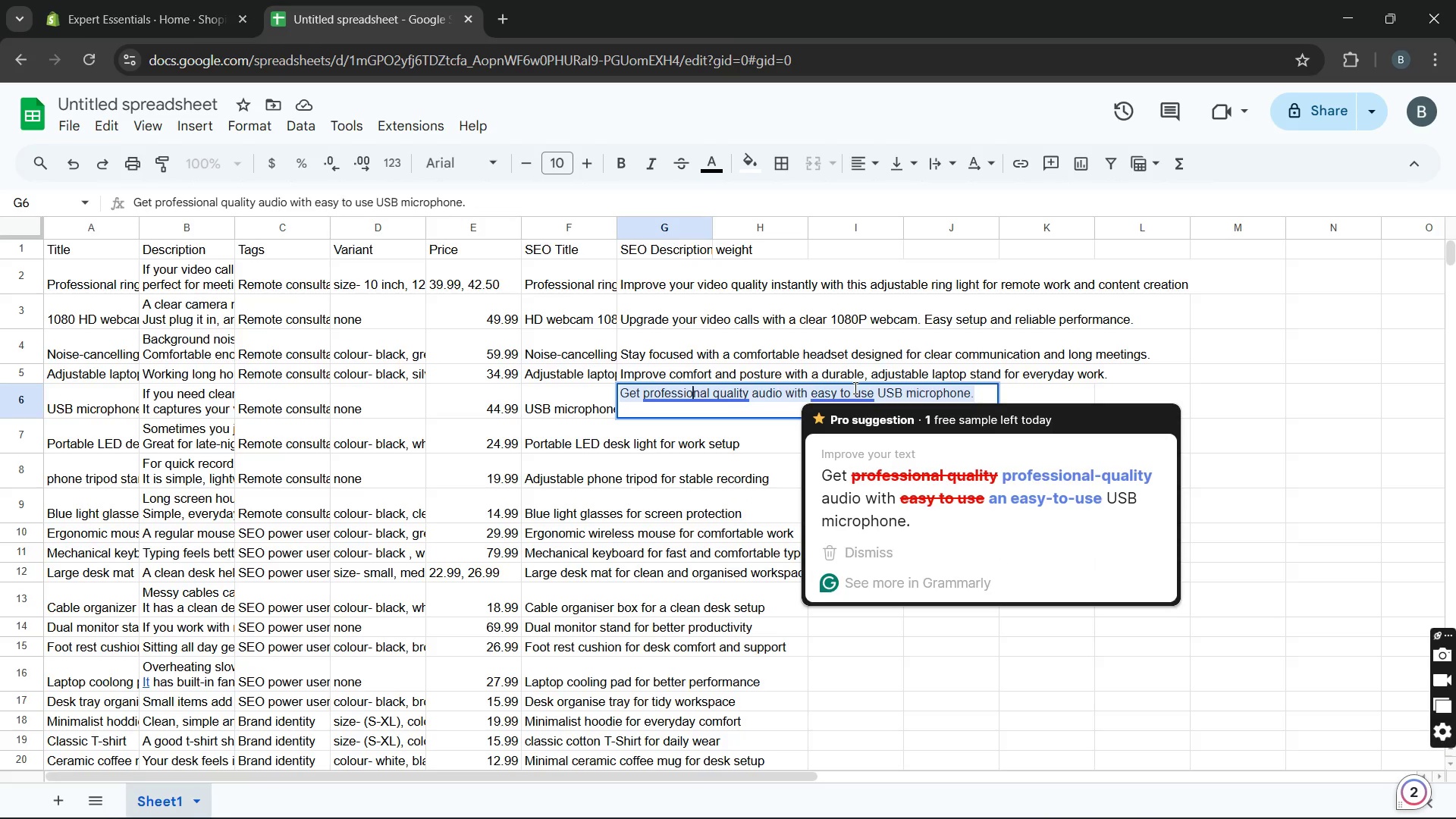 
left_click([854, 388])
 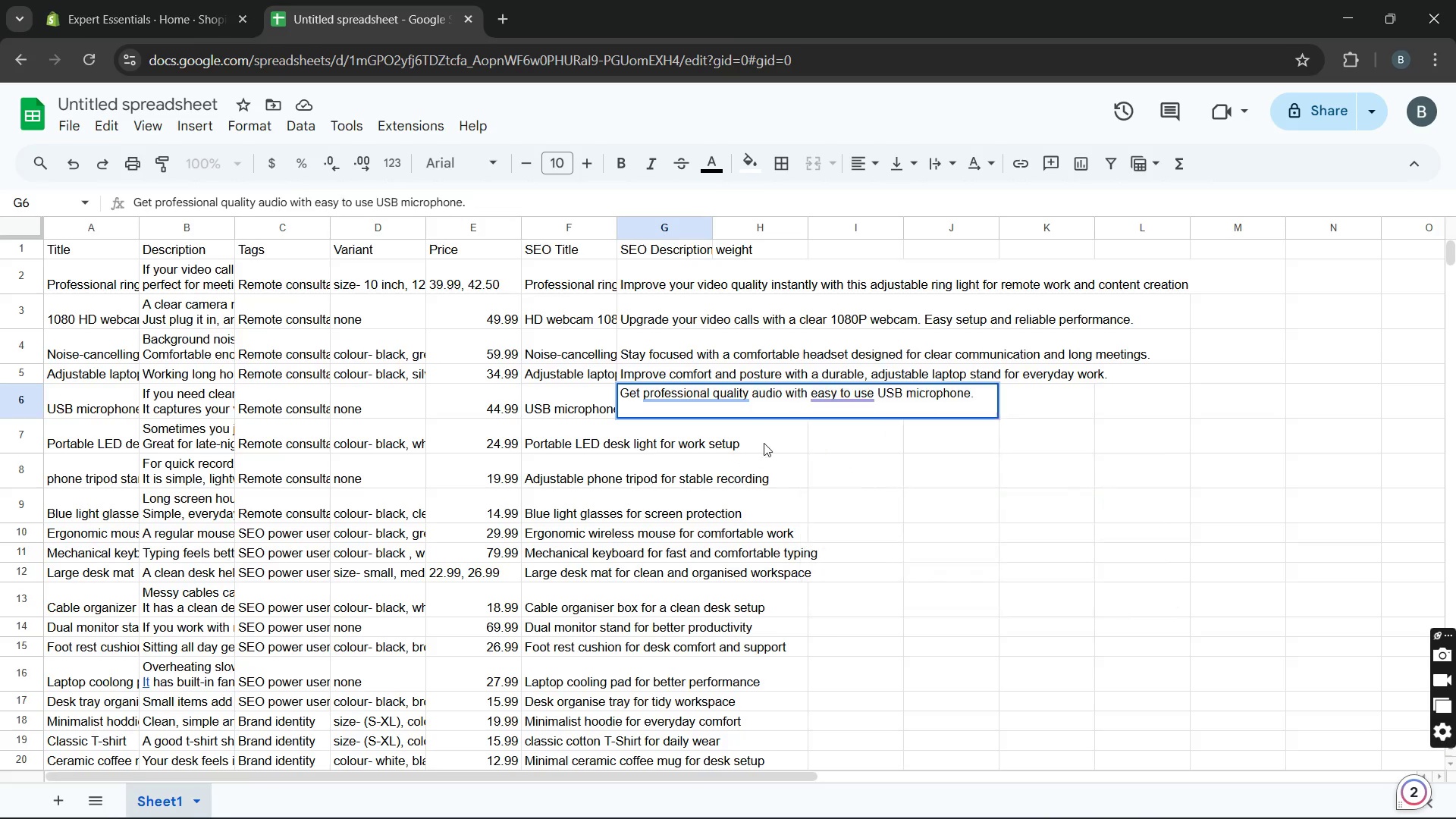 
left_click([774, 436])
 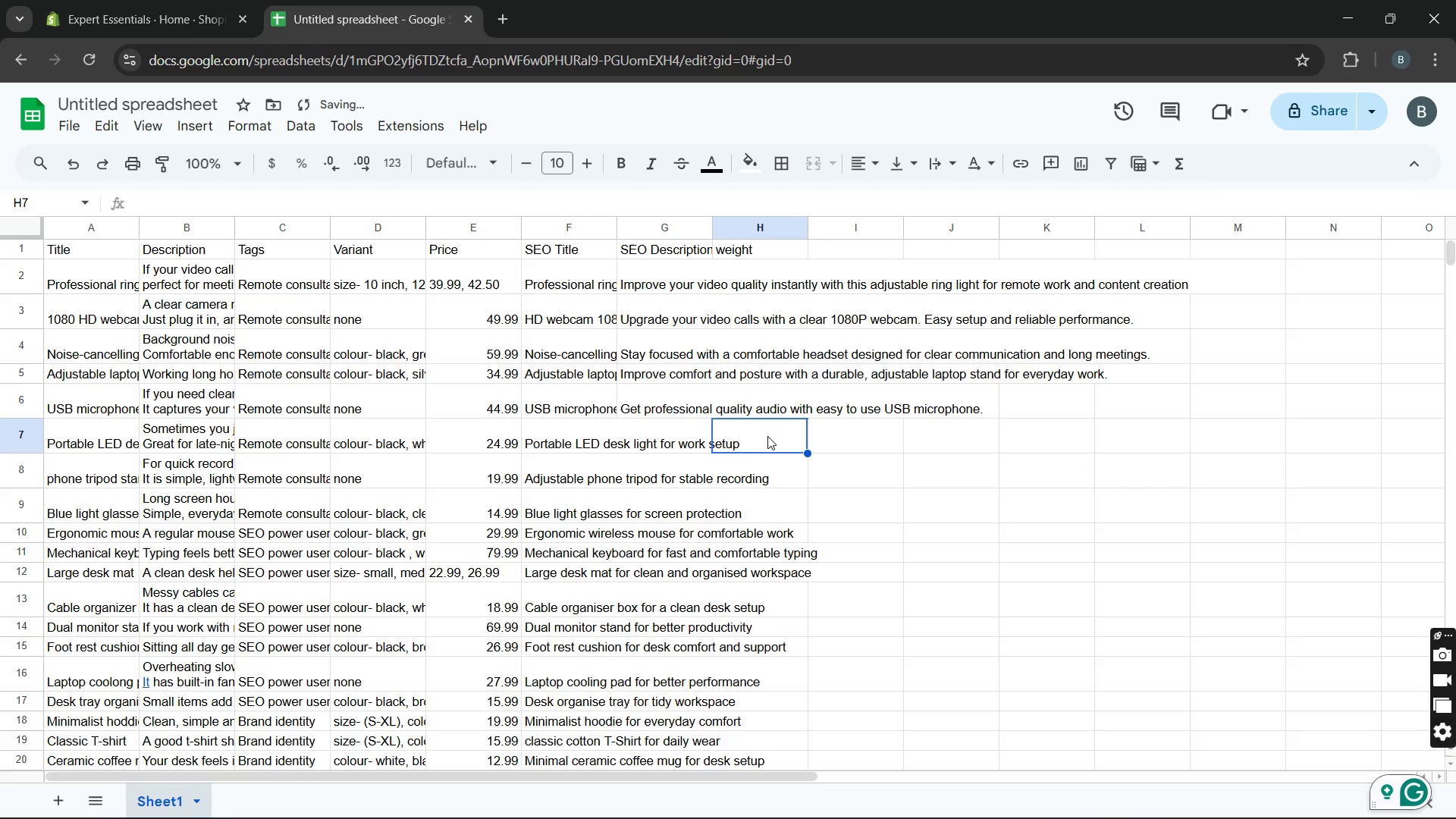 
double_click([767, 436])
 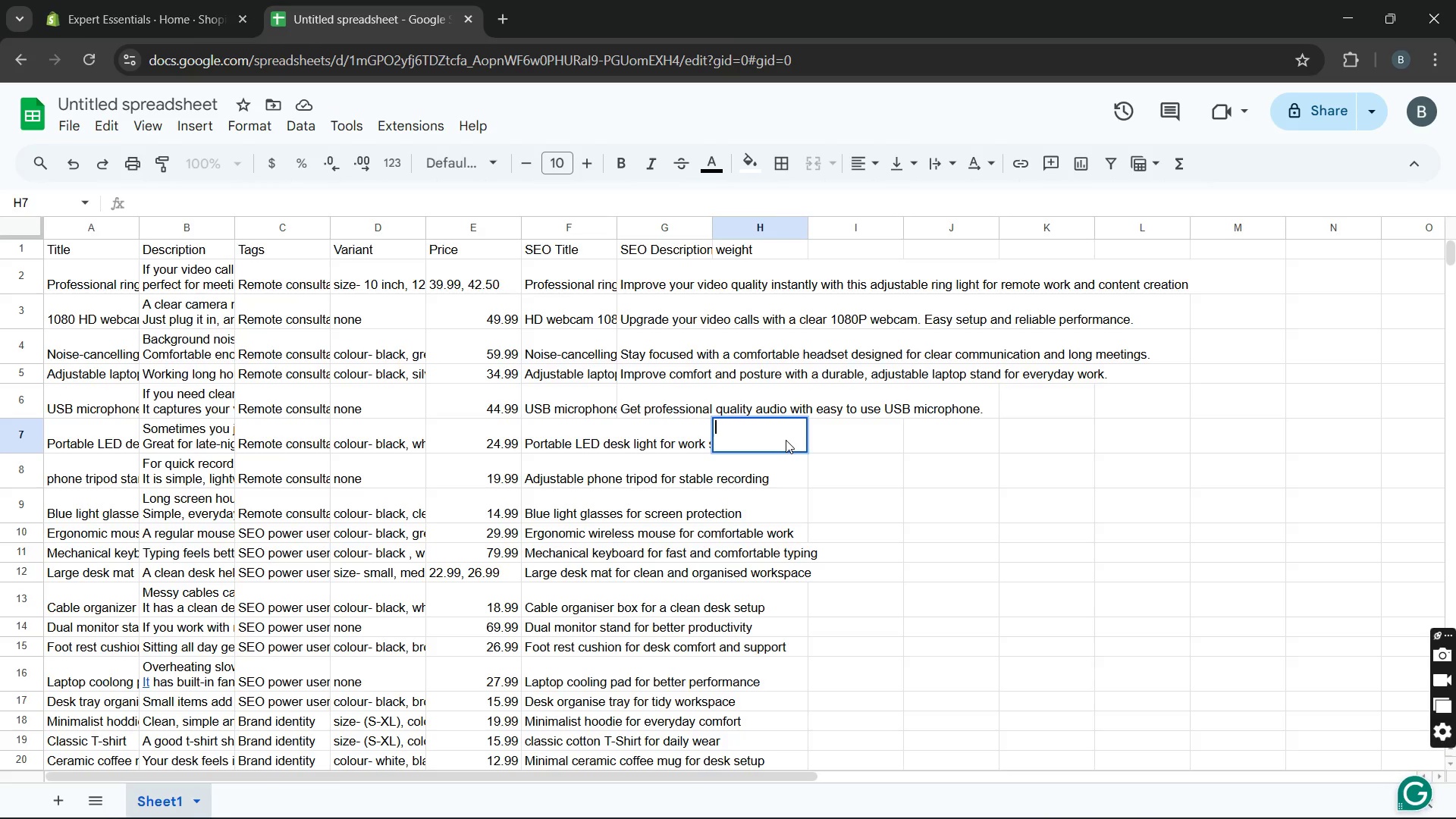 
wait(5.86)
 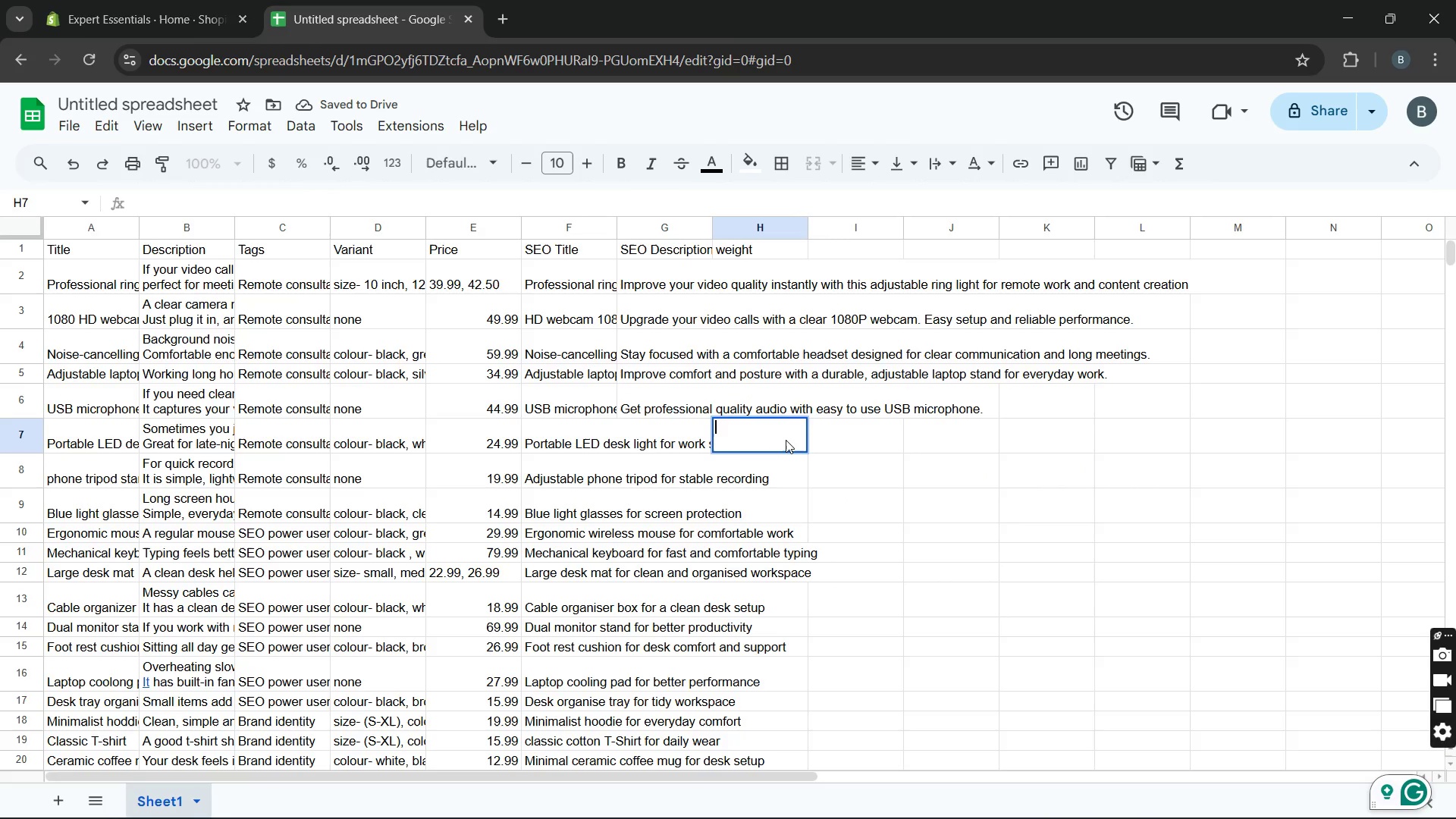 
type(Add clean lighting to your wowrkspace )
key(Backspace)
key(Backspace)
key(Backspace)
key(Backspace)
key(Backspace)
key(Backspace)
key(Backspace)
key(Backspace)
key(Backspace)
type(rk space )
 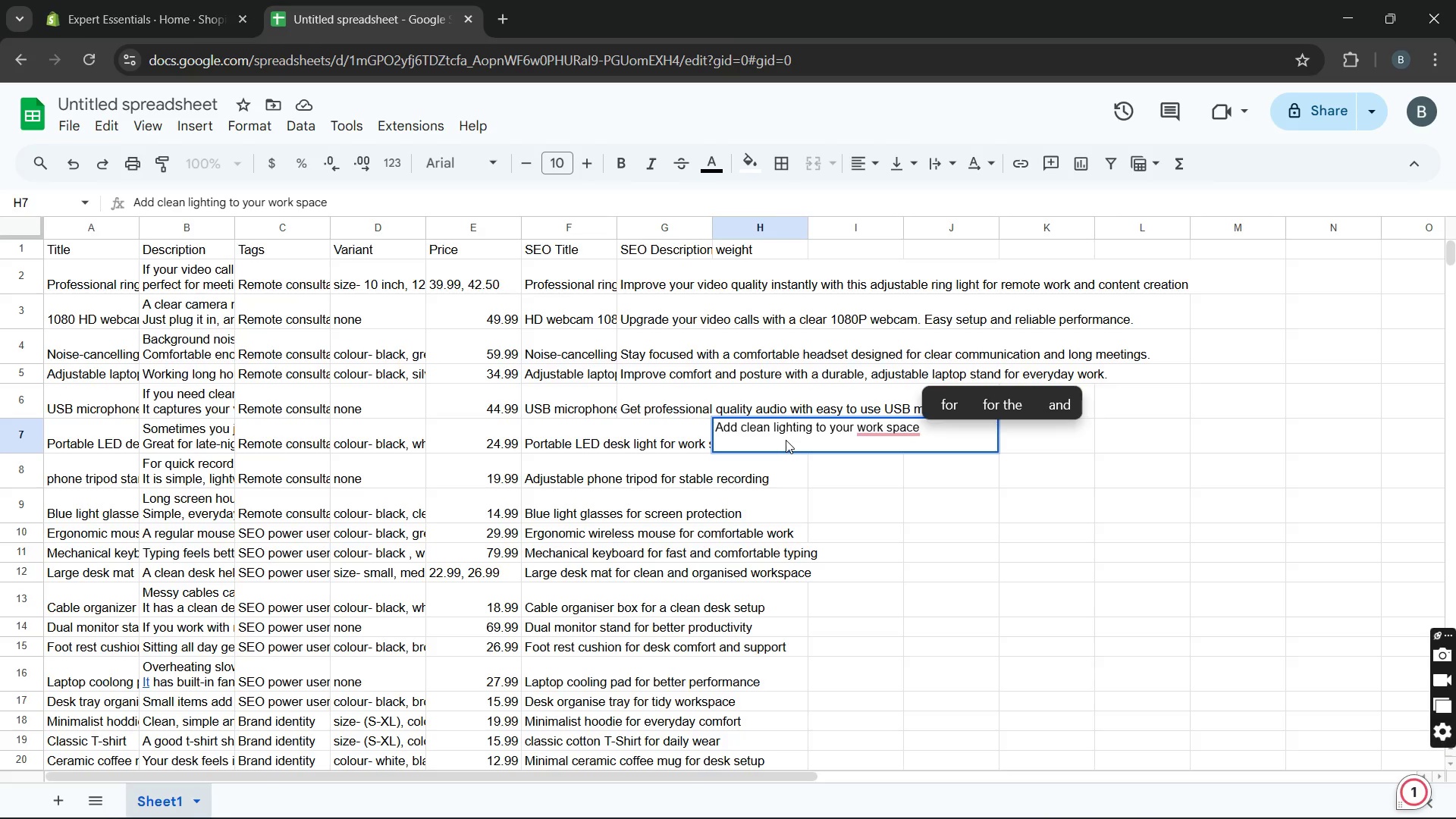 
key(ArrowLeft)
 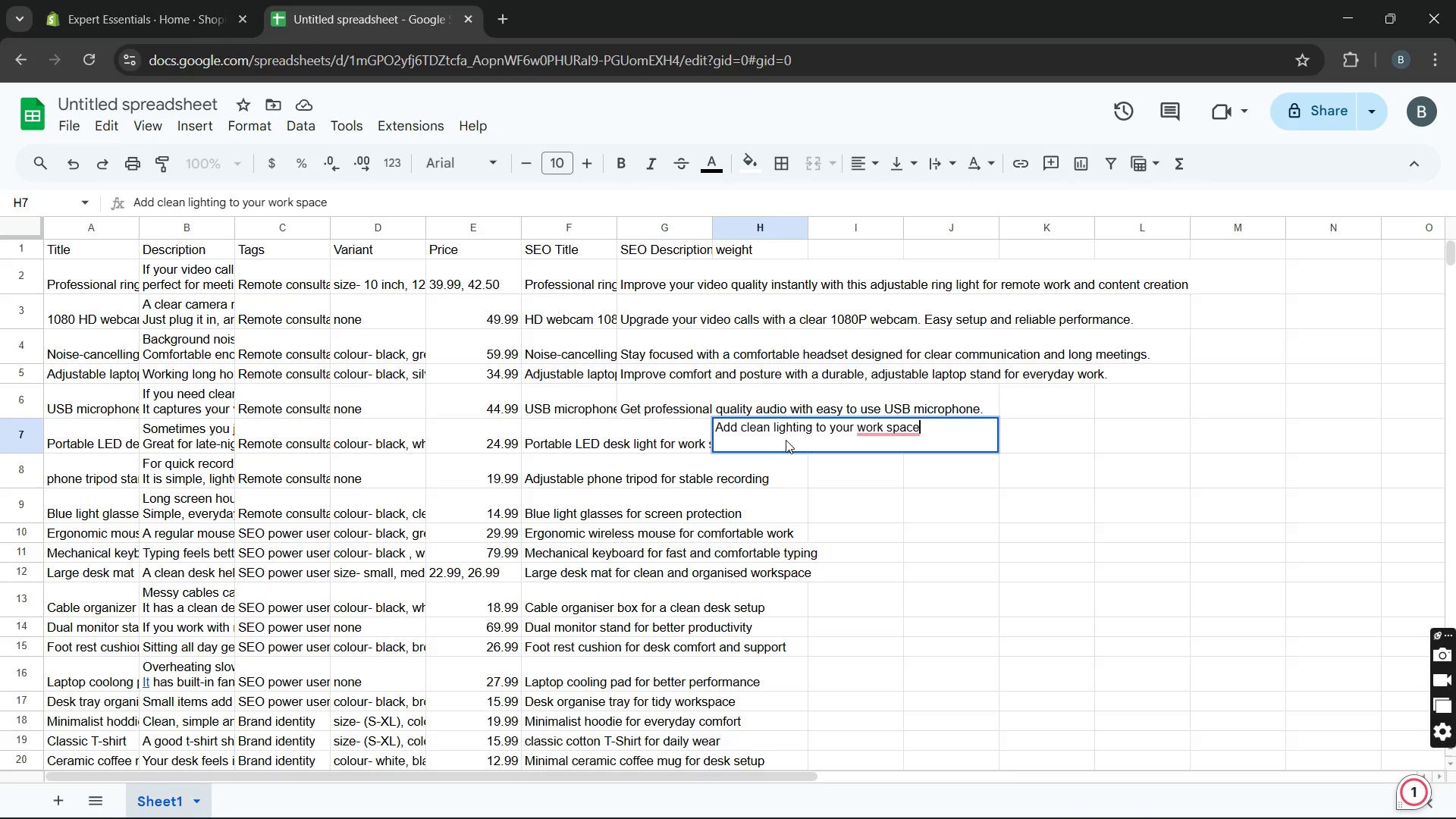 
key(ArrowLeft)
 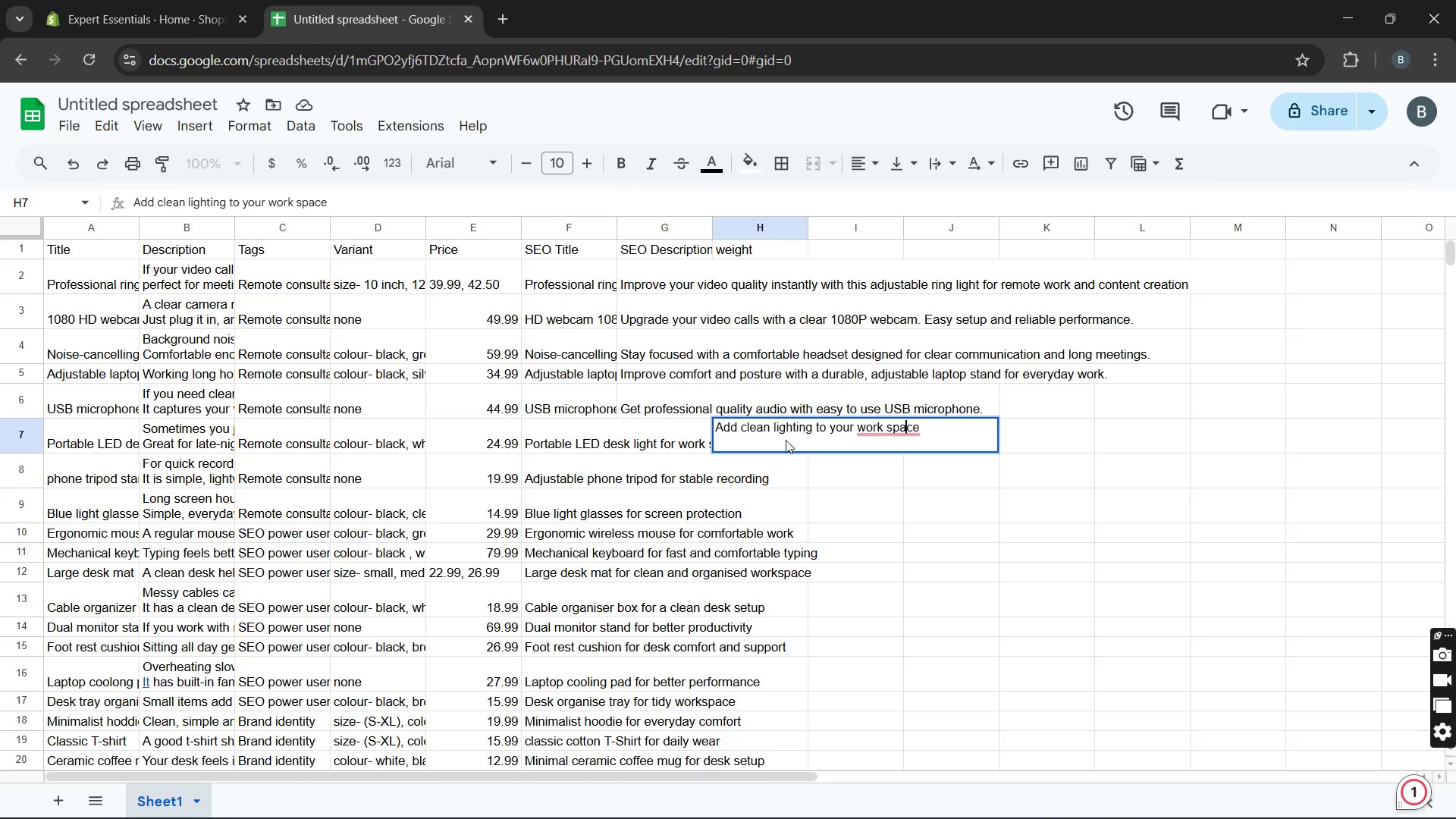 
key(ArrowLeft)
 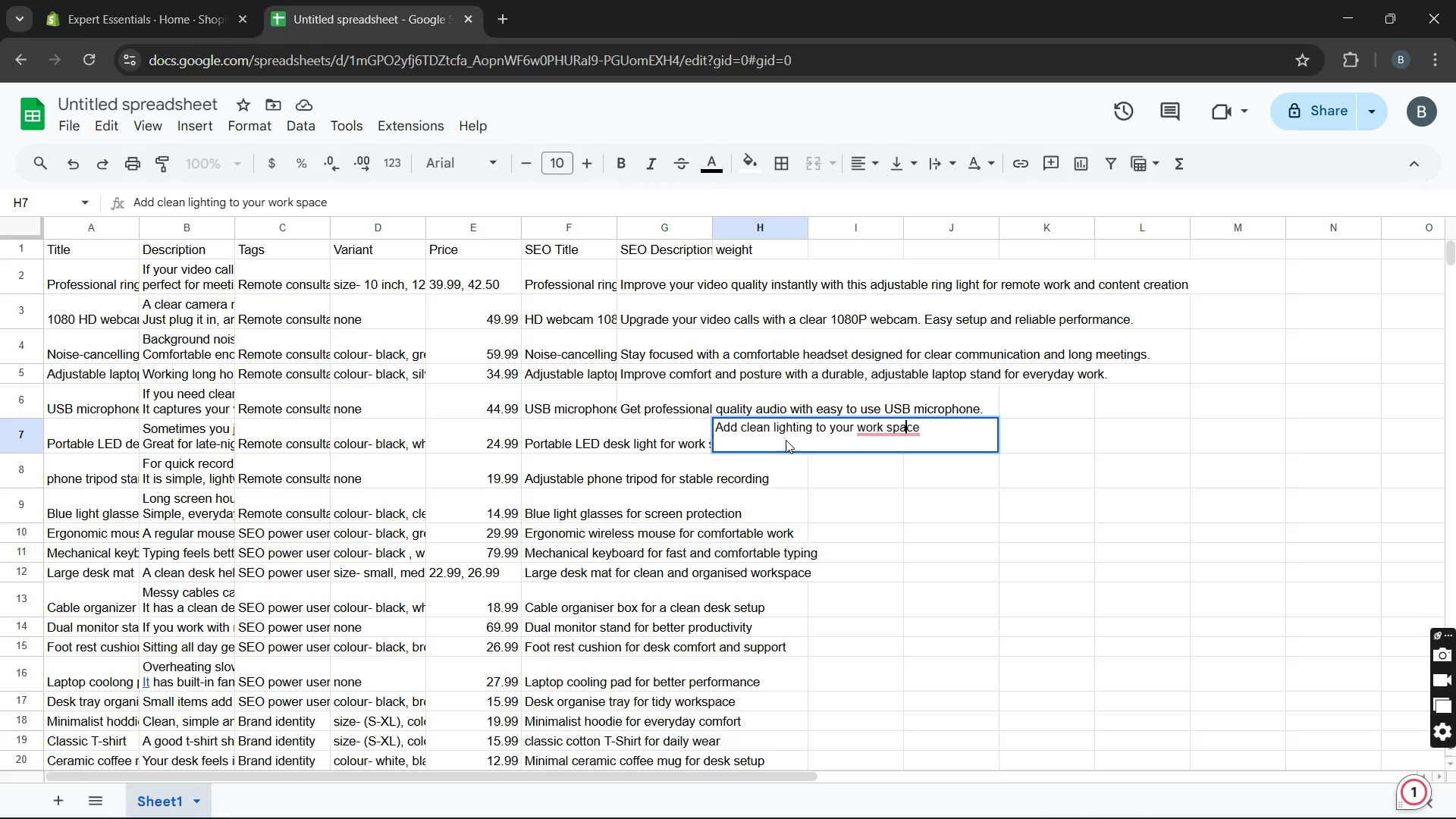 
key(ArrowLeft)
 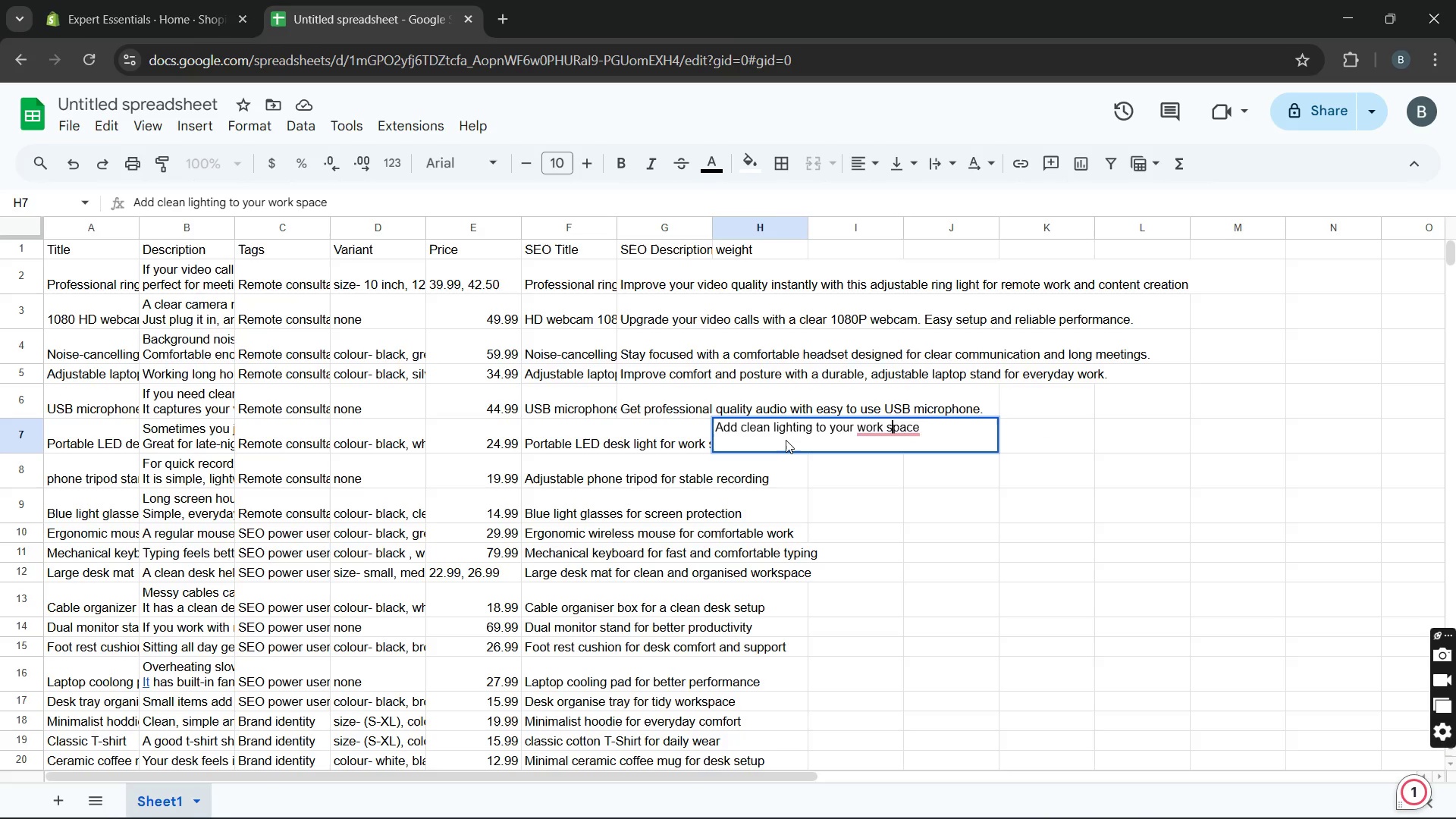 
key(ArrowLeft)
 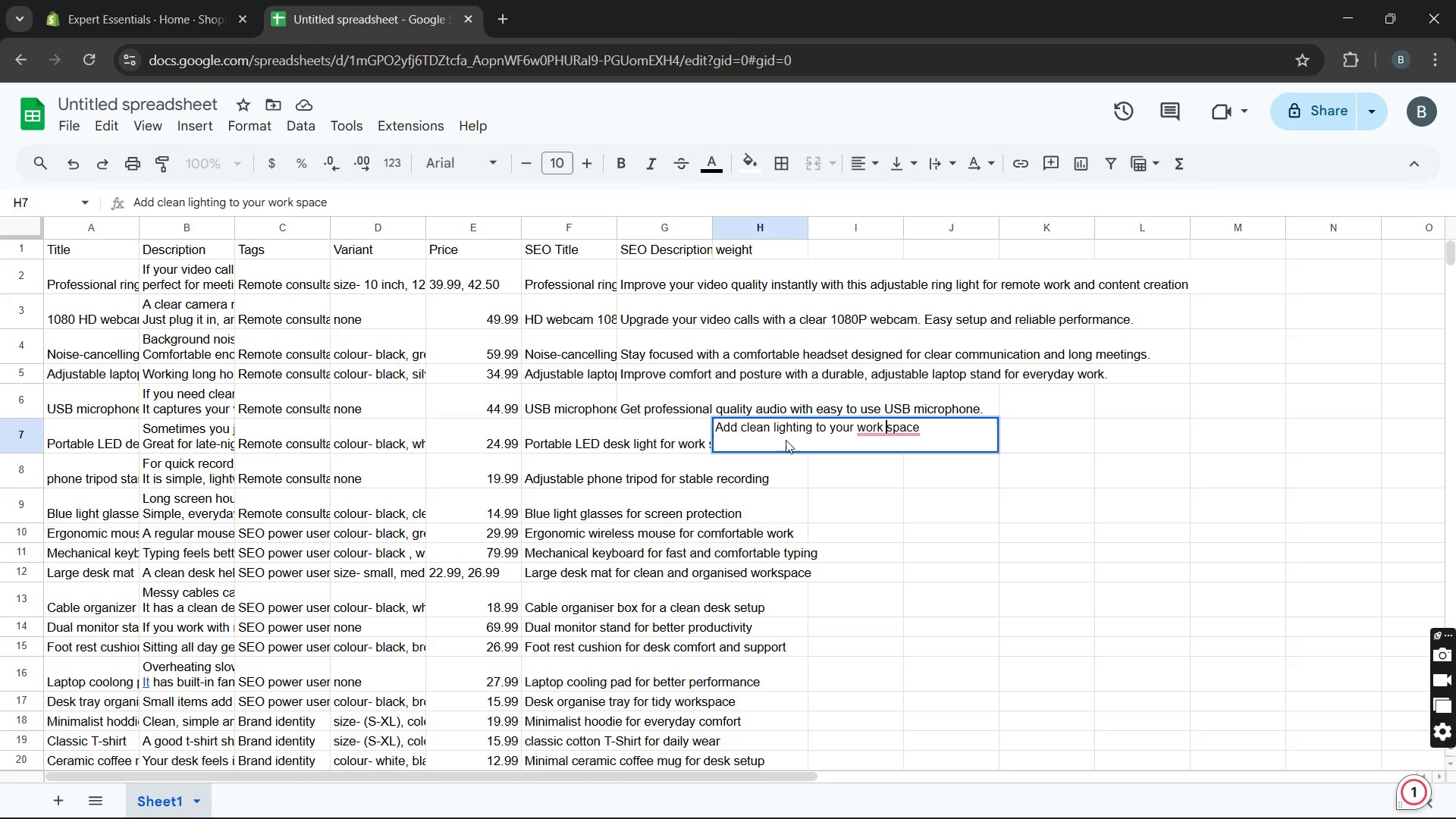 
key(ArrowLeft)
 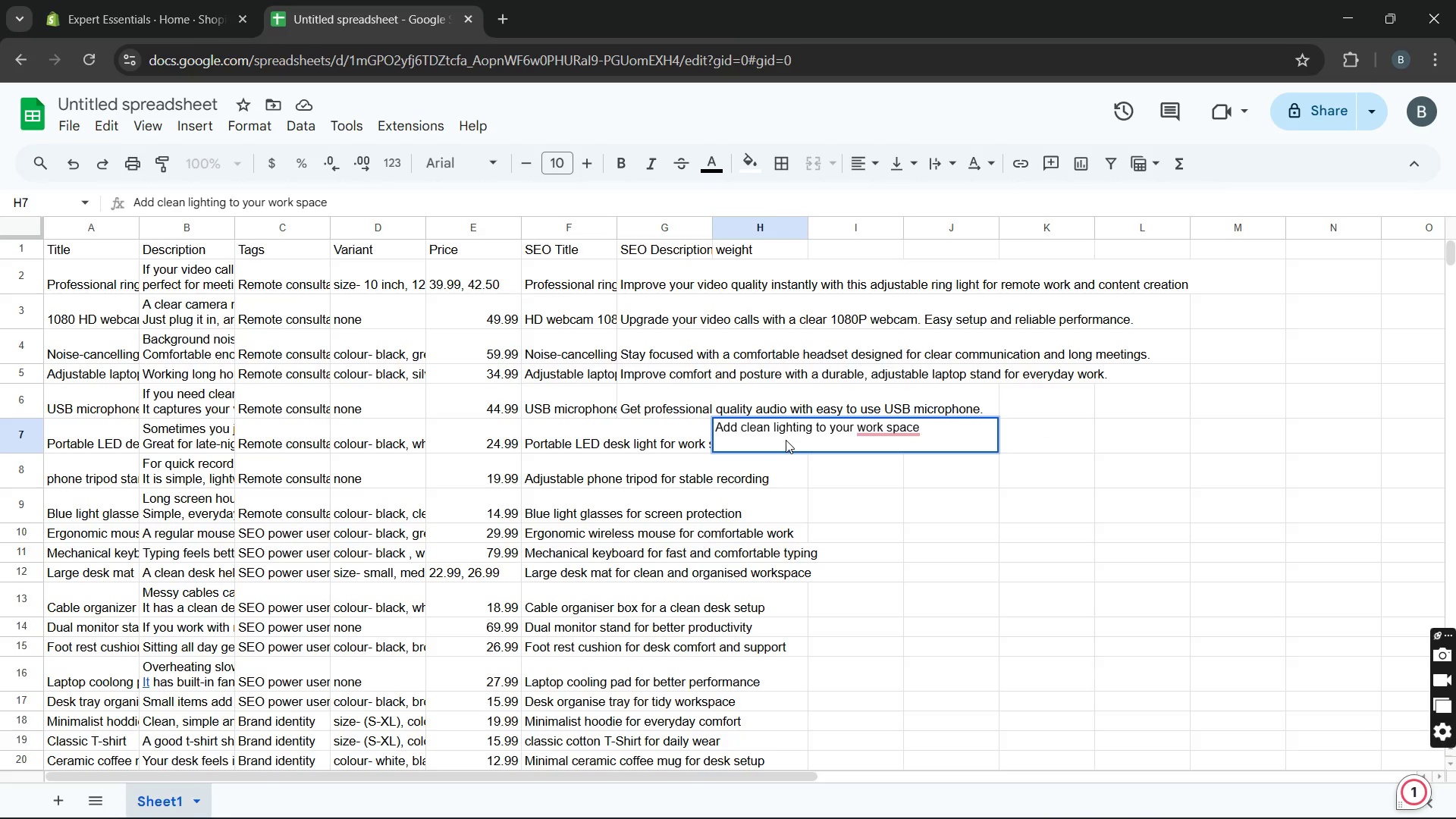 
key(Backspace)
 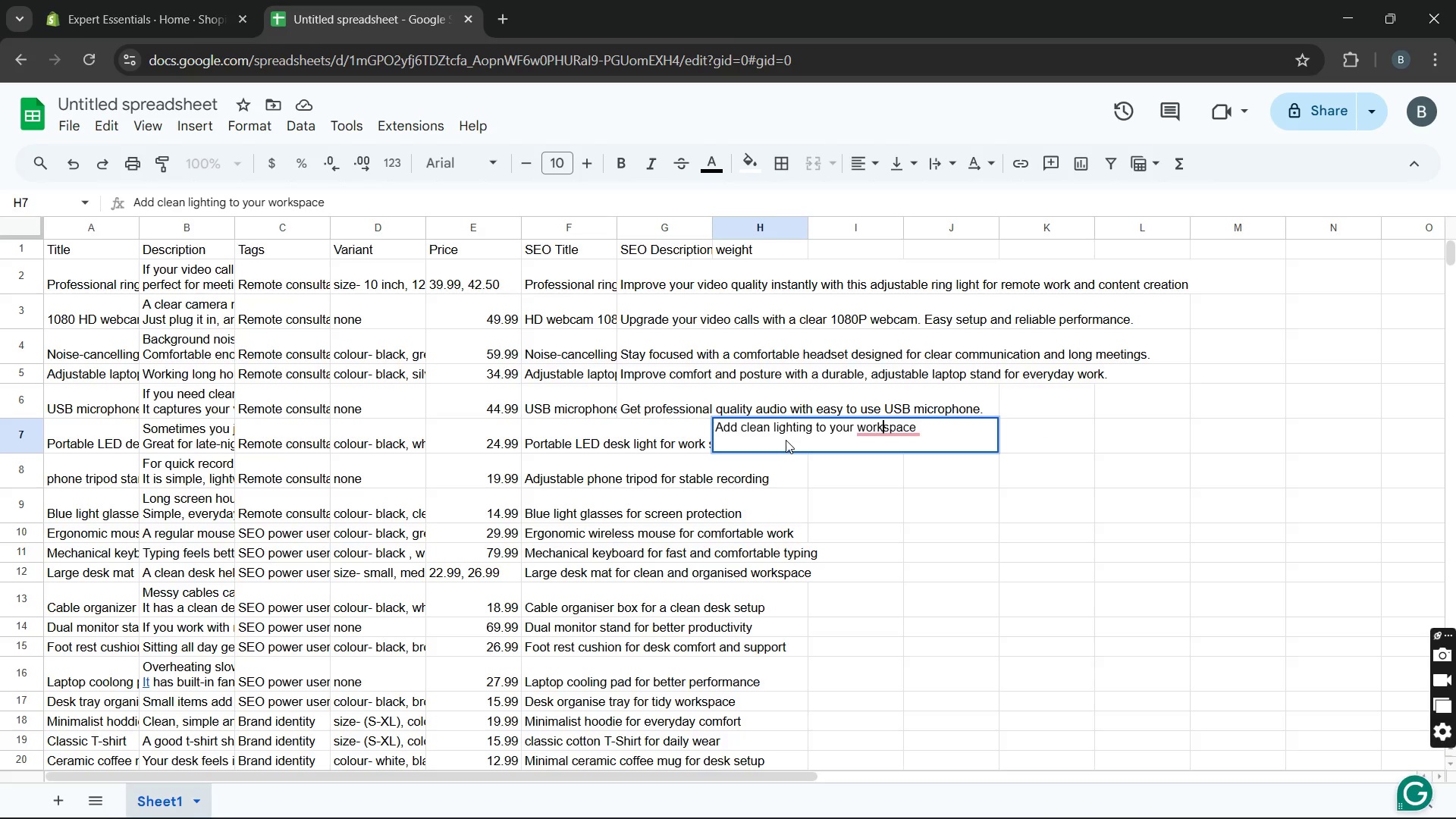 
key(ArrowRight)
 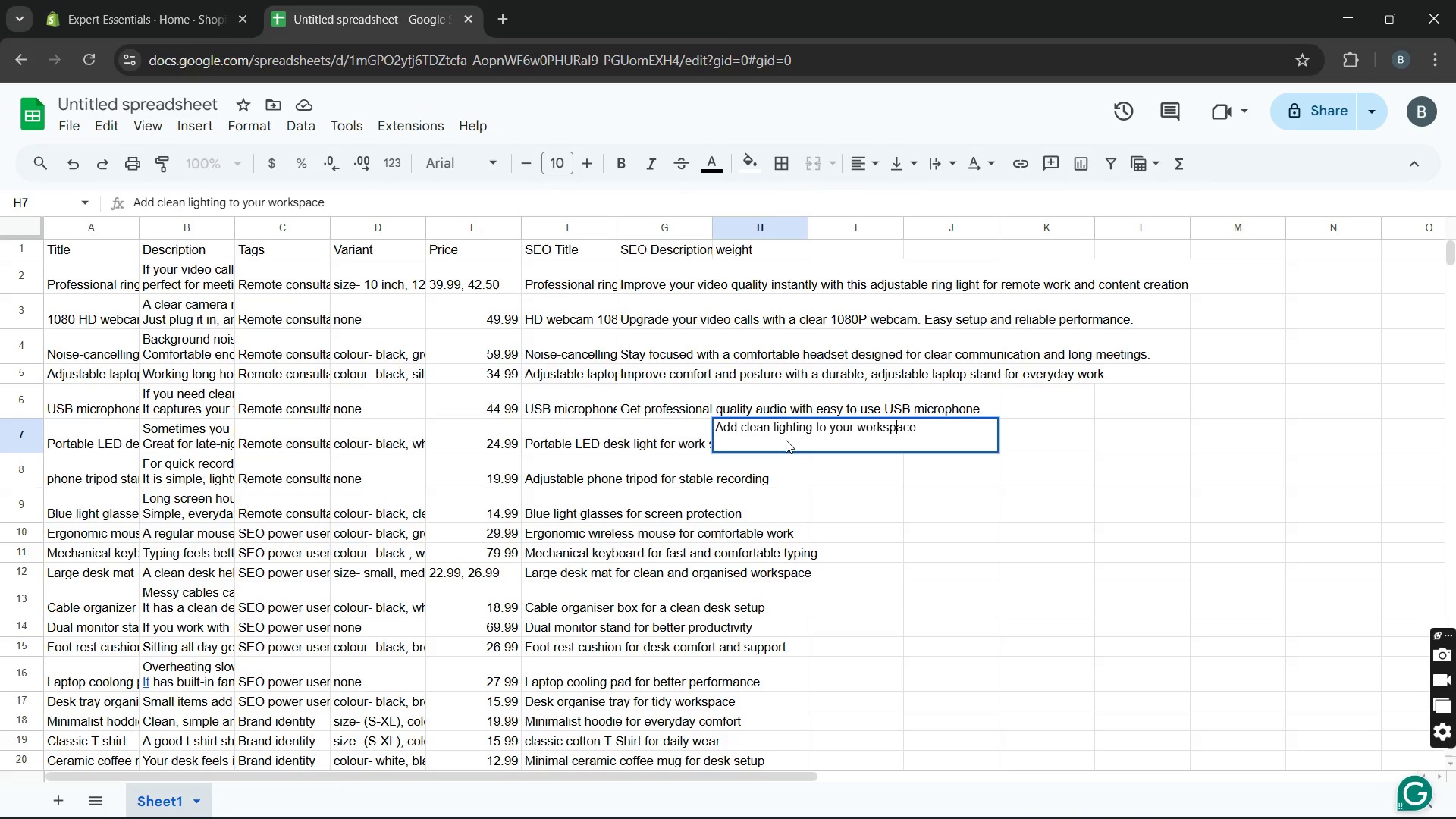 
hold_key(key=ArrowRight, duration=0.77)
 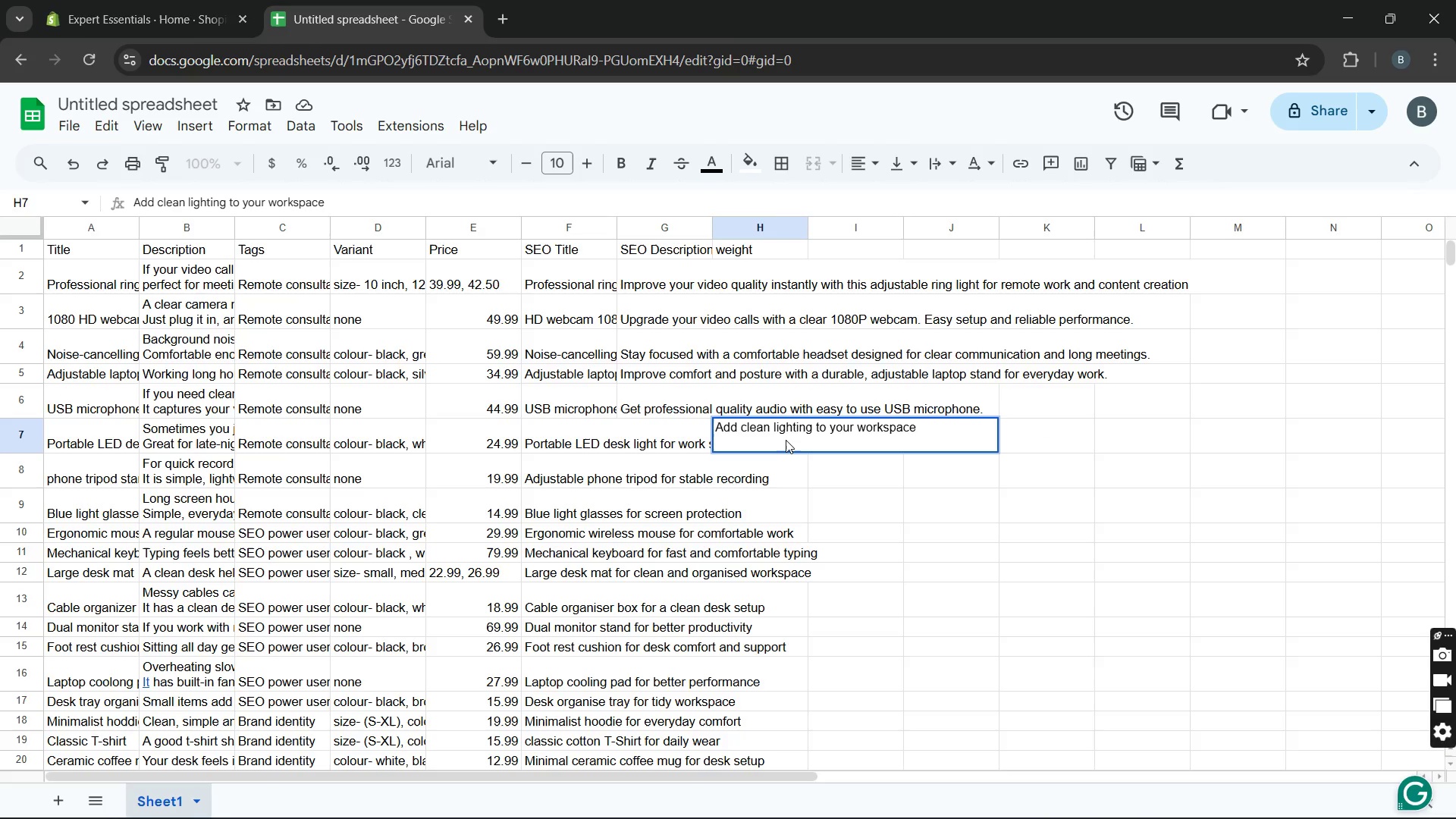 
type(with this compact and adjustable LED desk lamp.)
 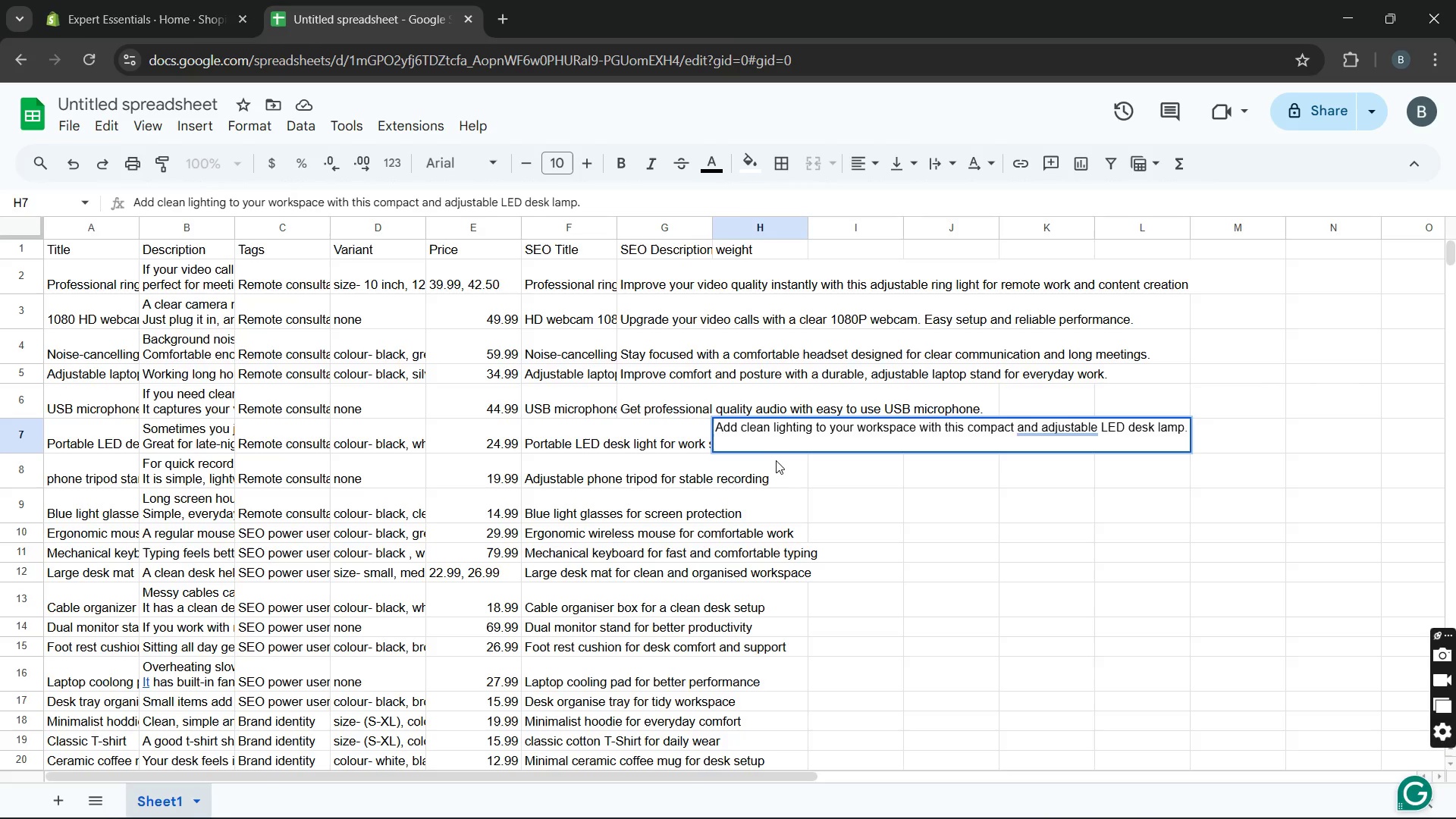 
double_click([775, 460])
 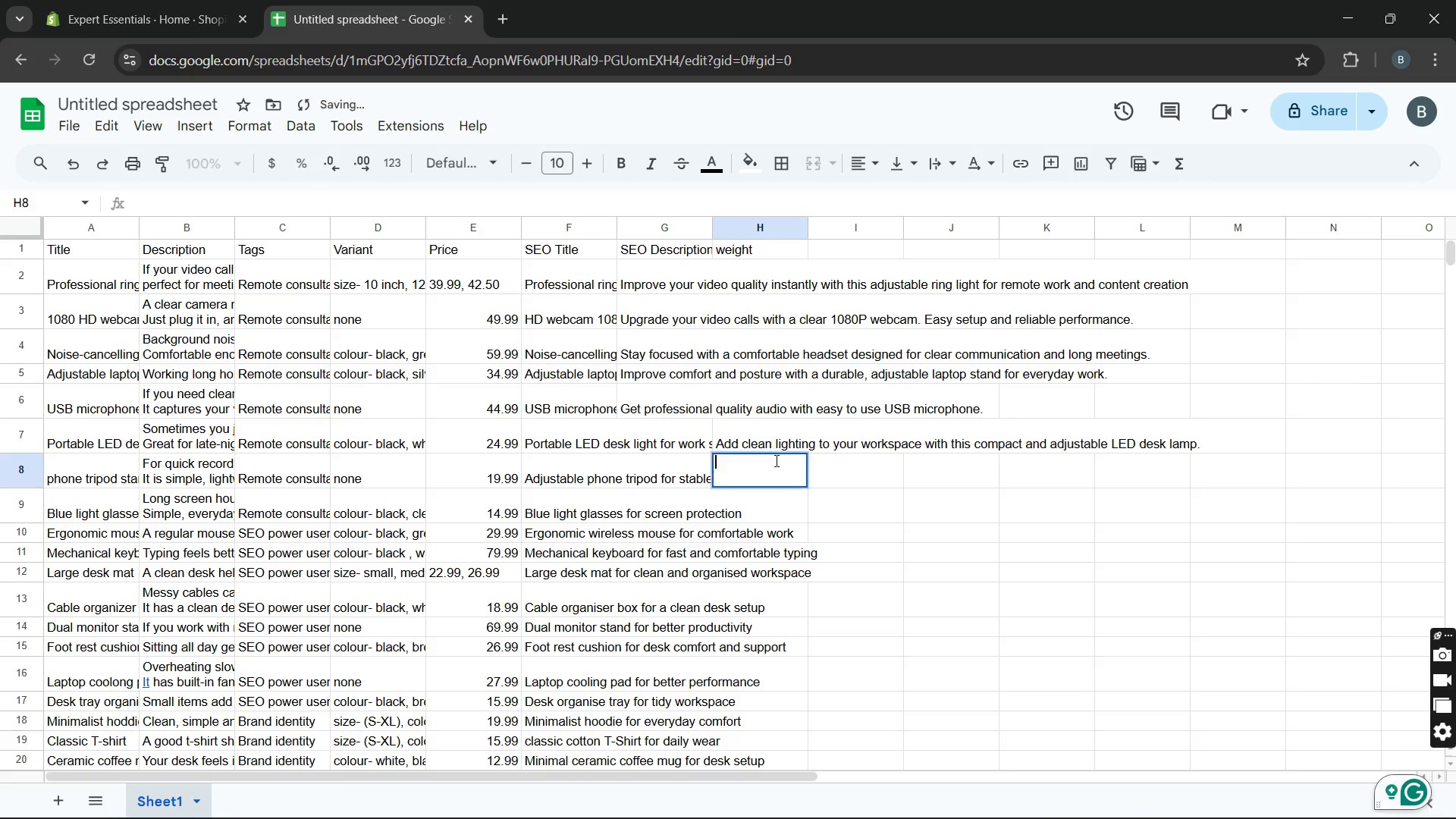 
triple_click([775, 460])
 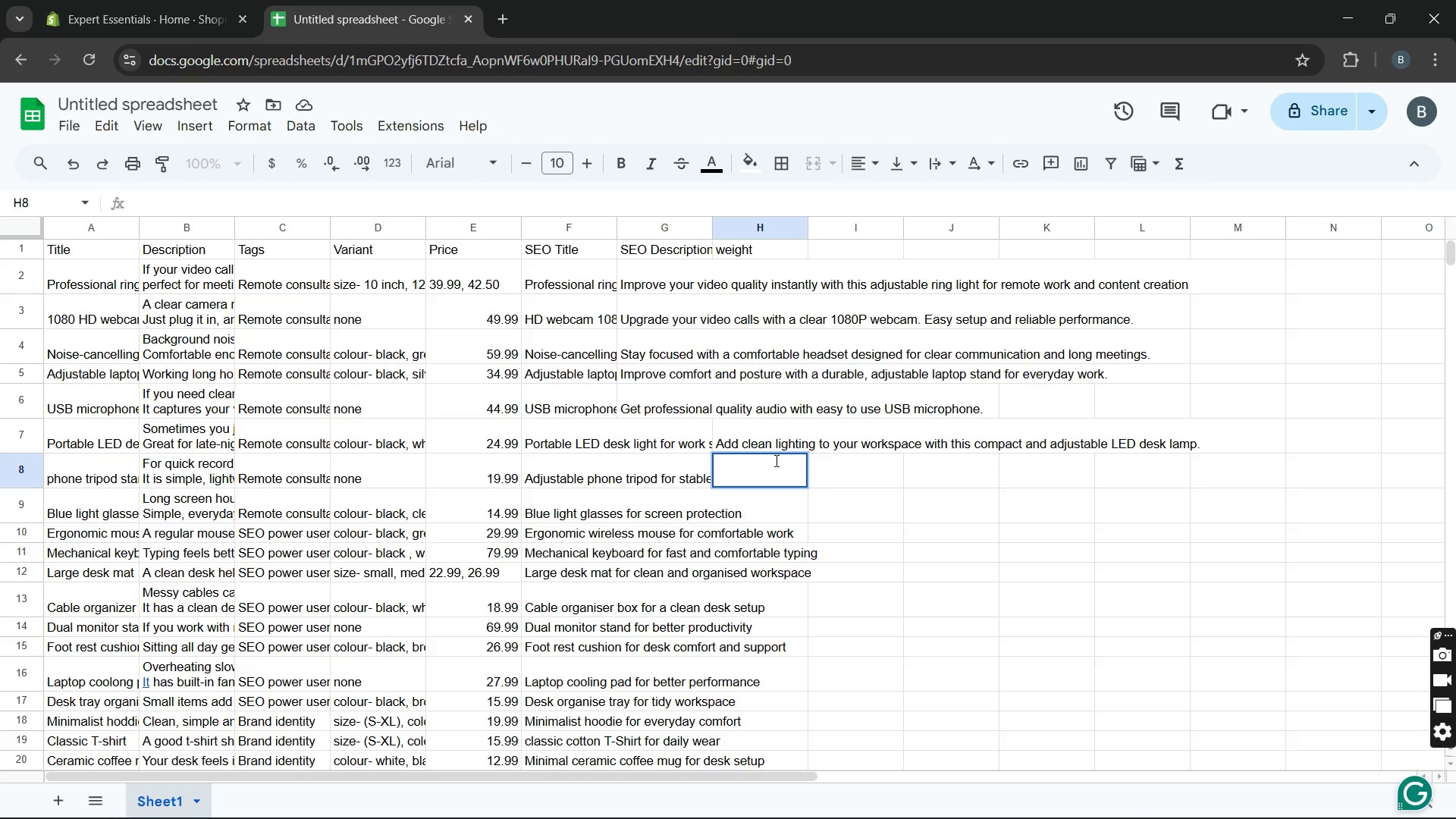 
wait(25.39)
 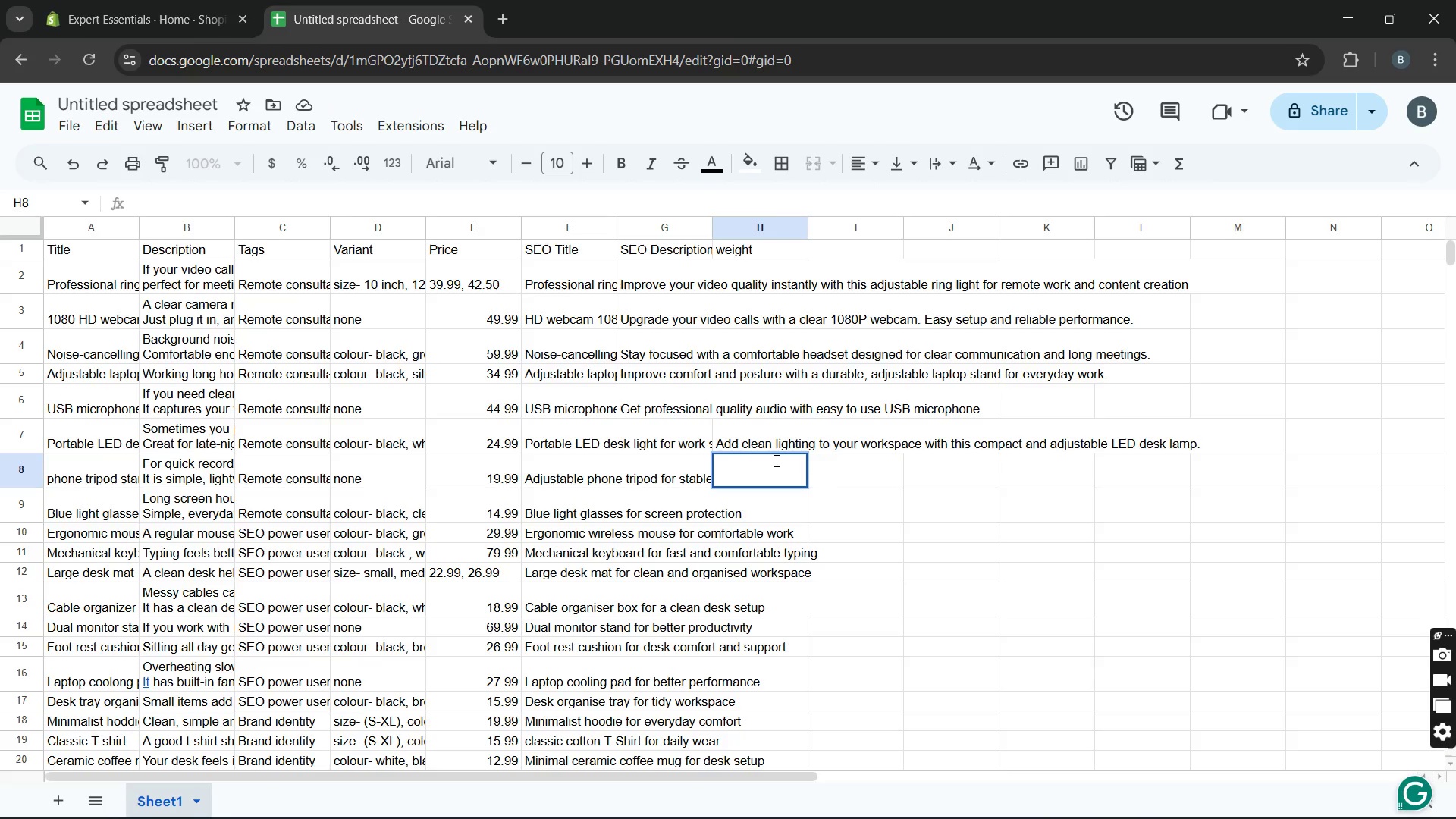 
type(k)
key(Backspace)
type(Keep your phone st)
 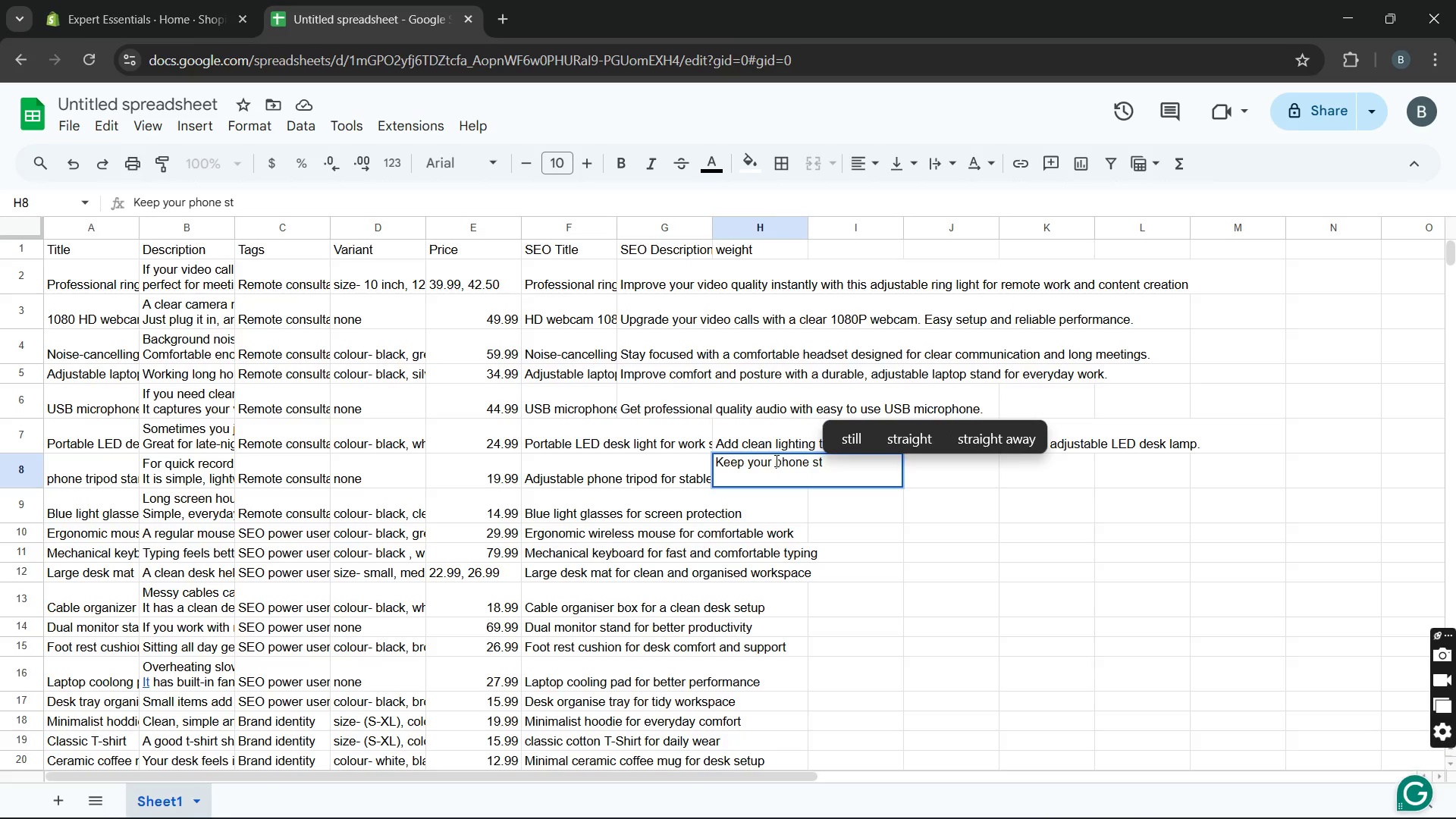 
type(eady and stay )
 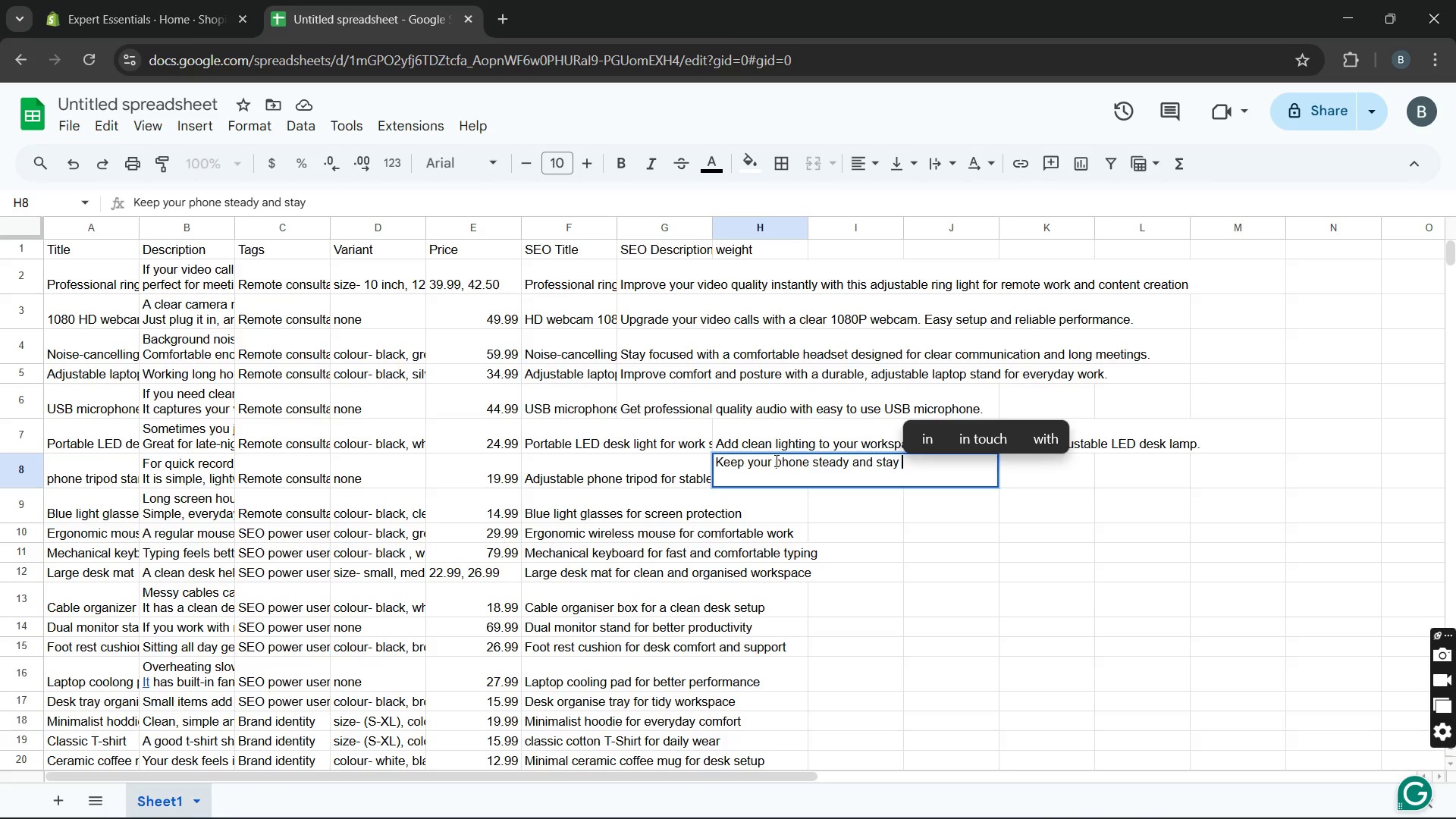 
wait(7.47)
 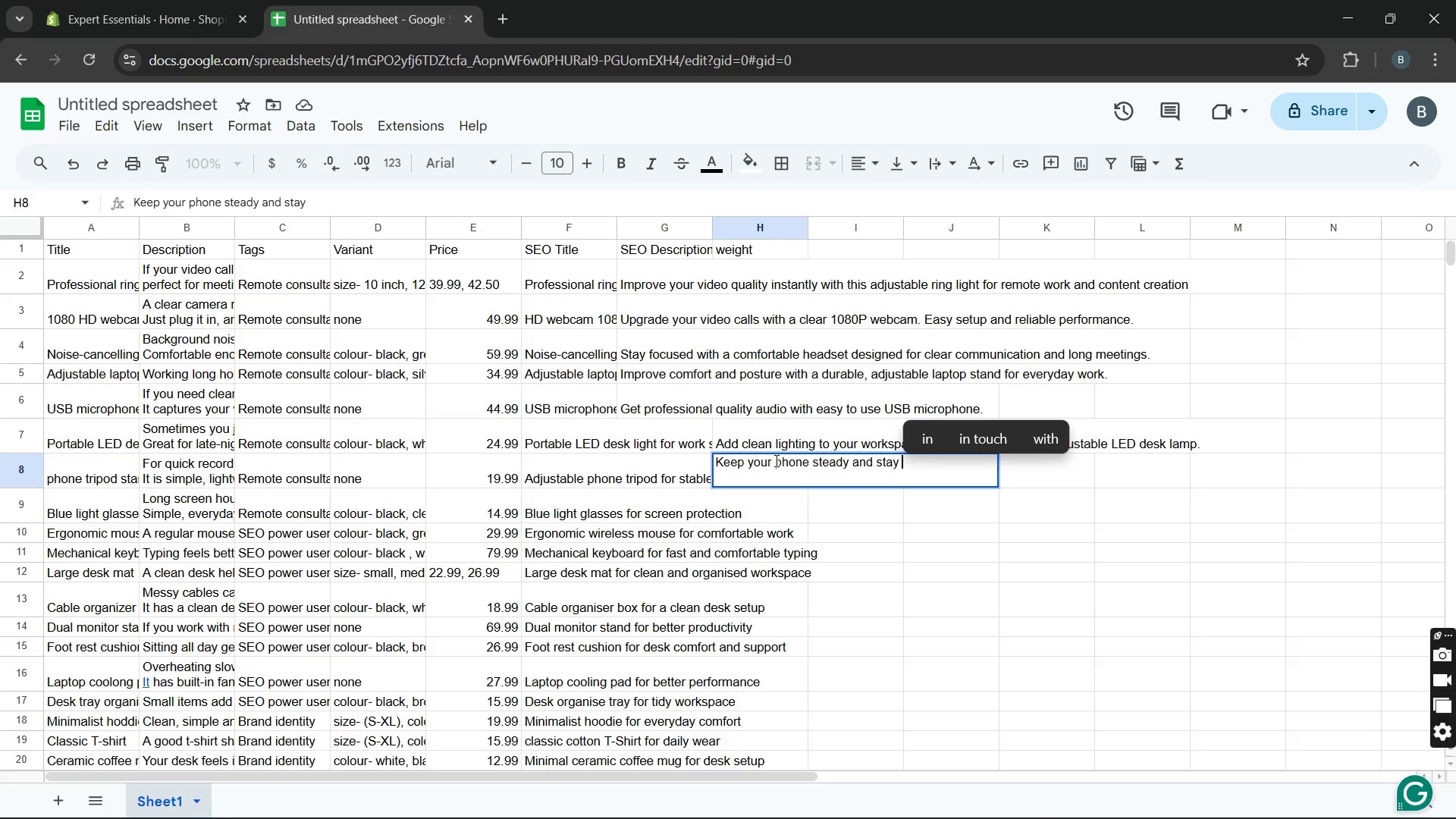 
key(Backspace)
 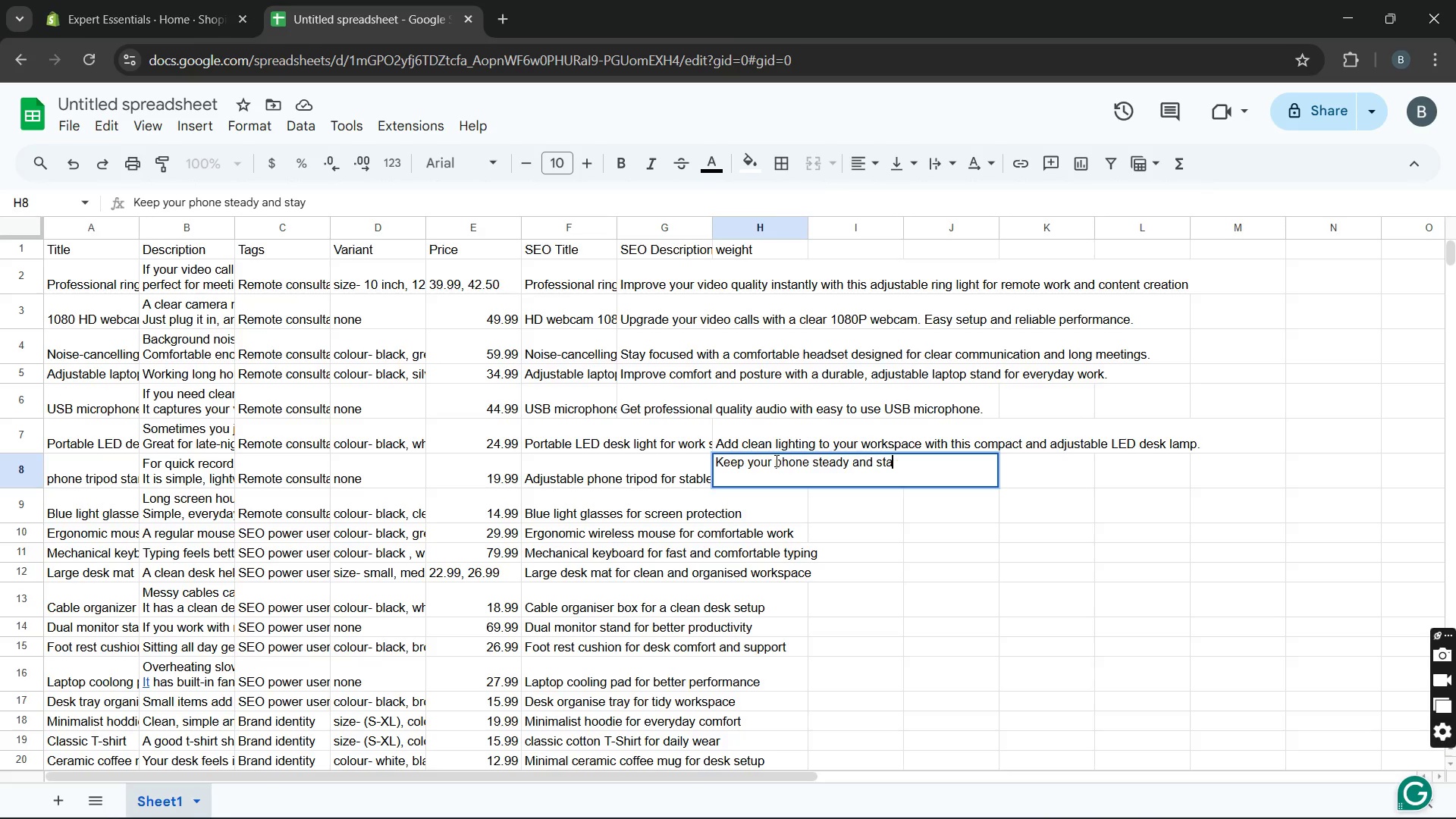 
hold_key(key=Backspace, duration=0.8)
 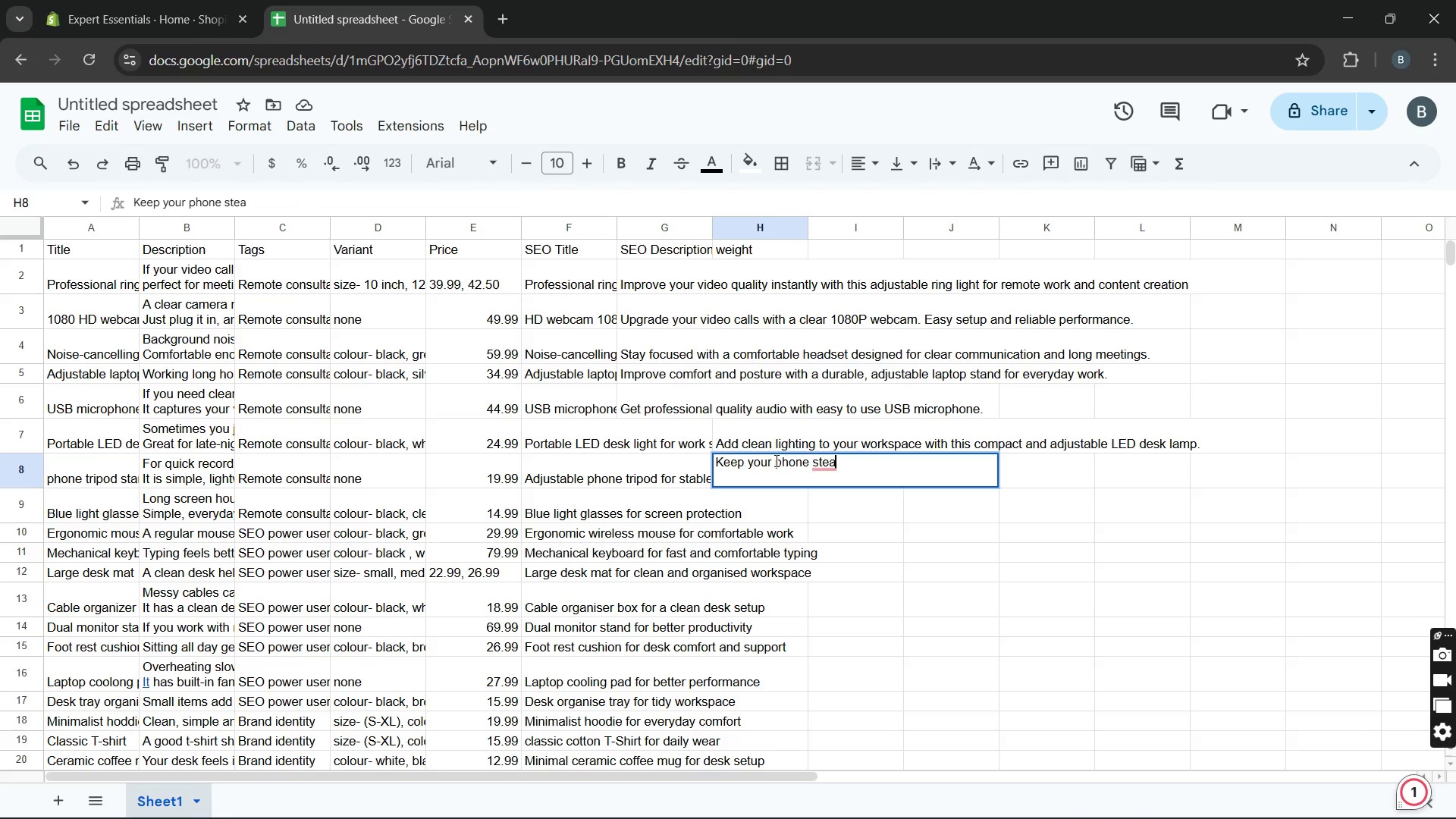 
type(dy for calls )
 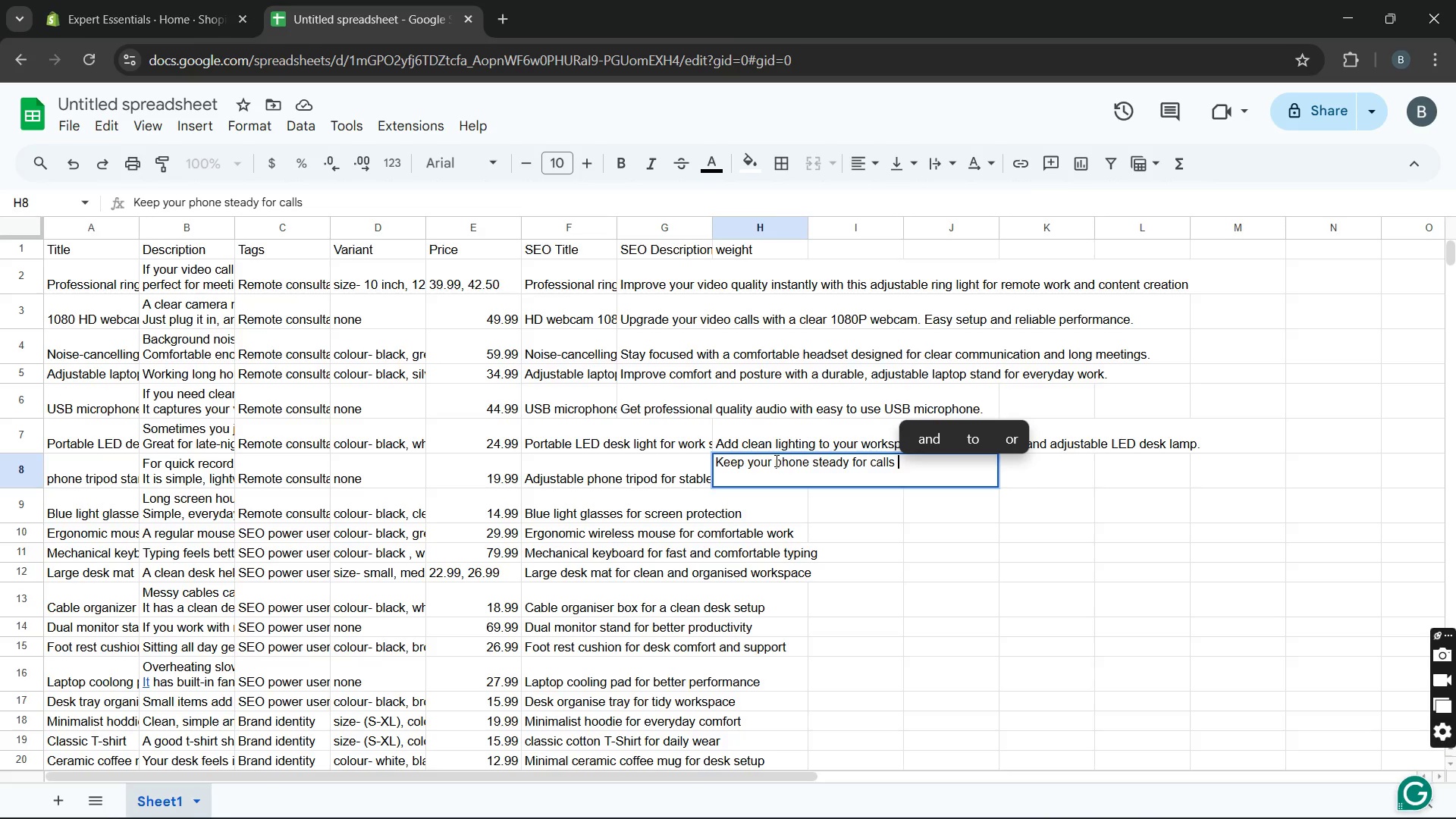 
key(Backspace)
type(, filming)
 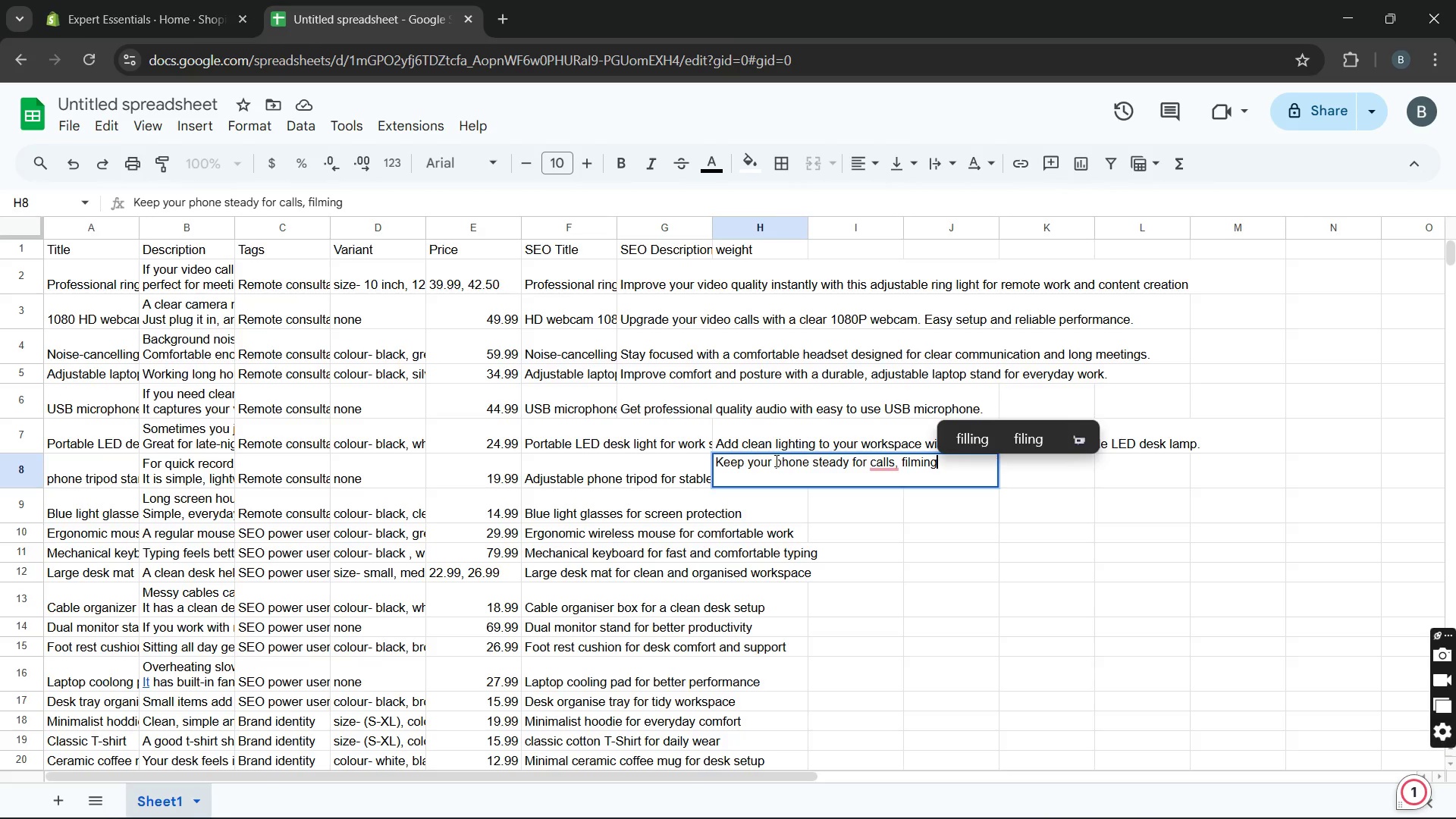 
wait(18.84)
 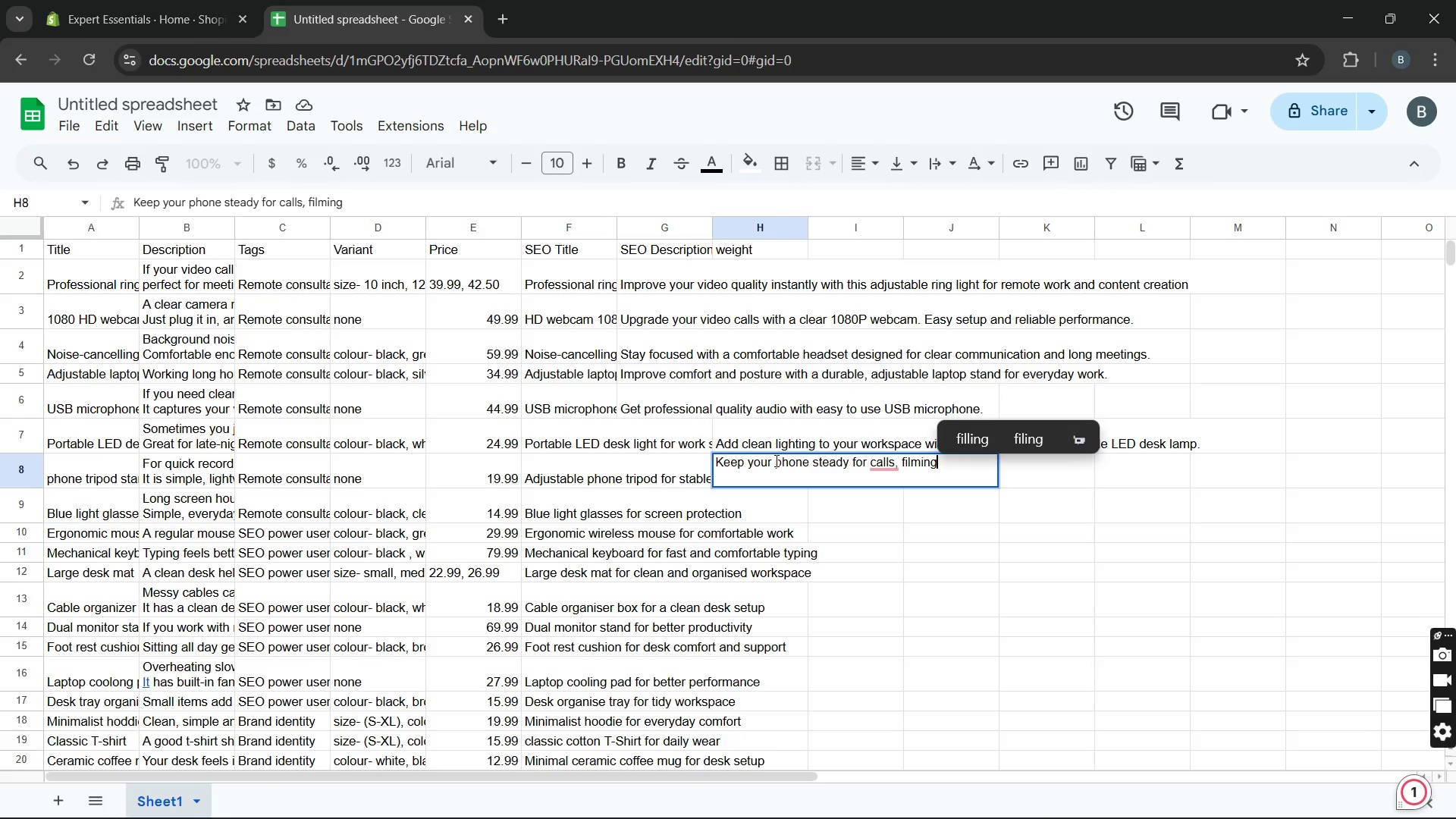 
type( or content creation )
 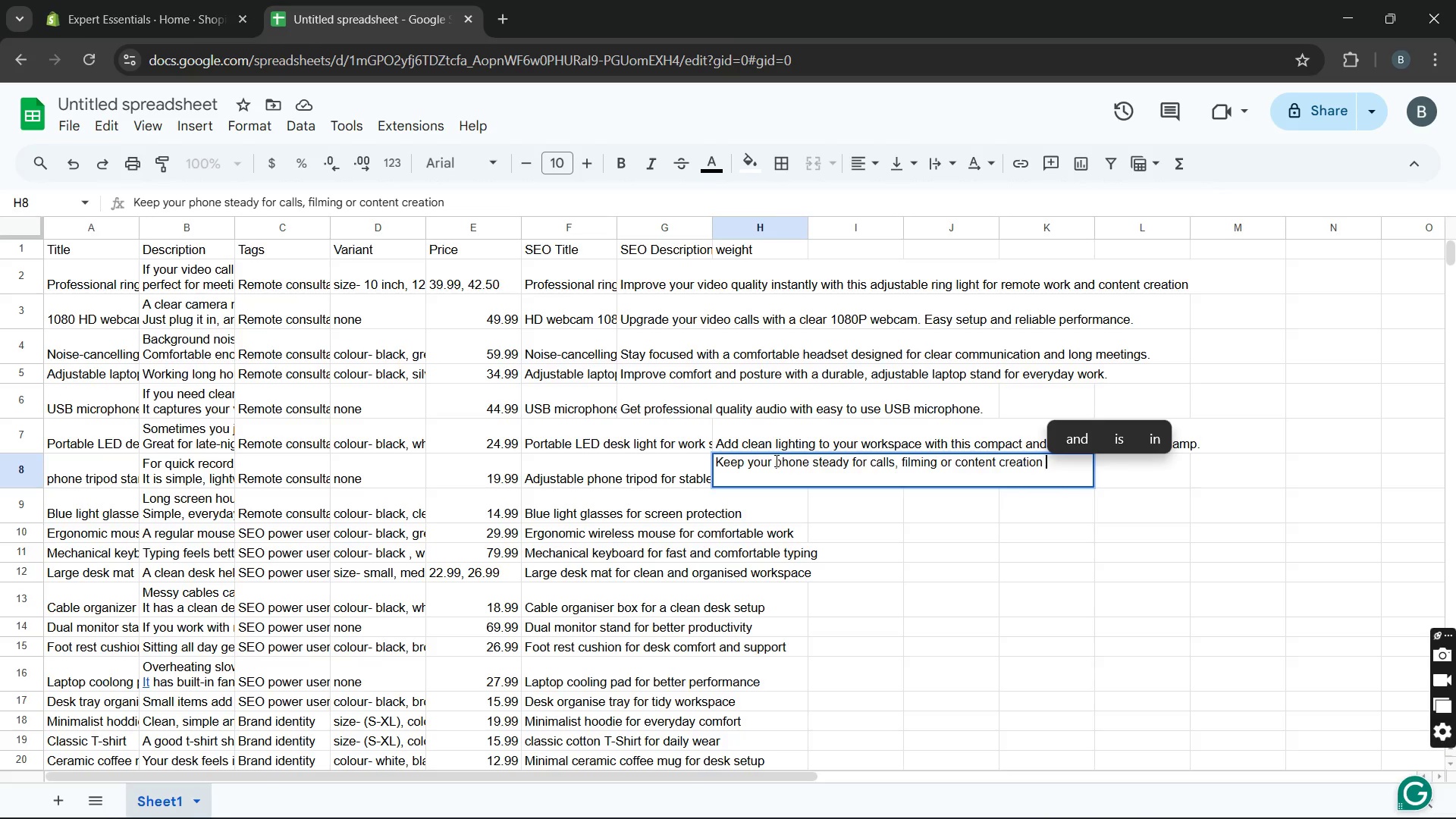 
wait(5.92)
 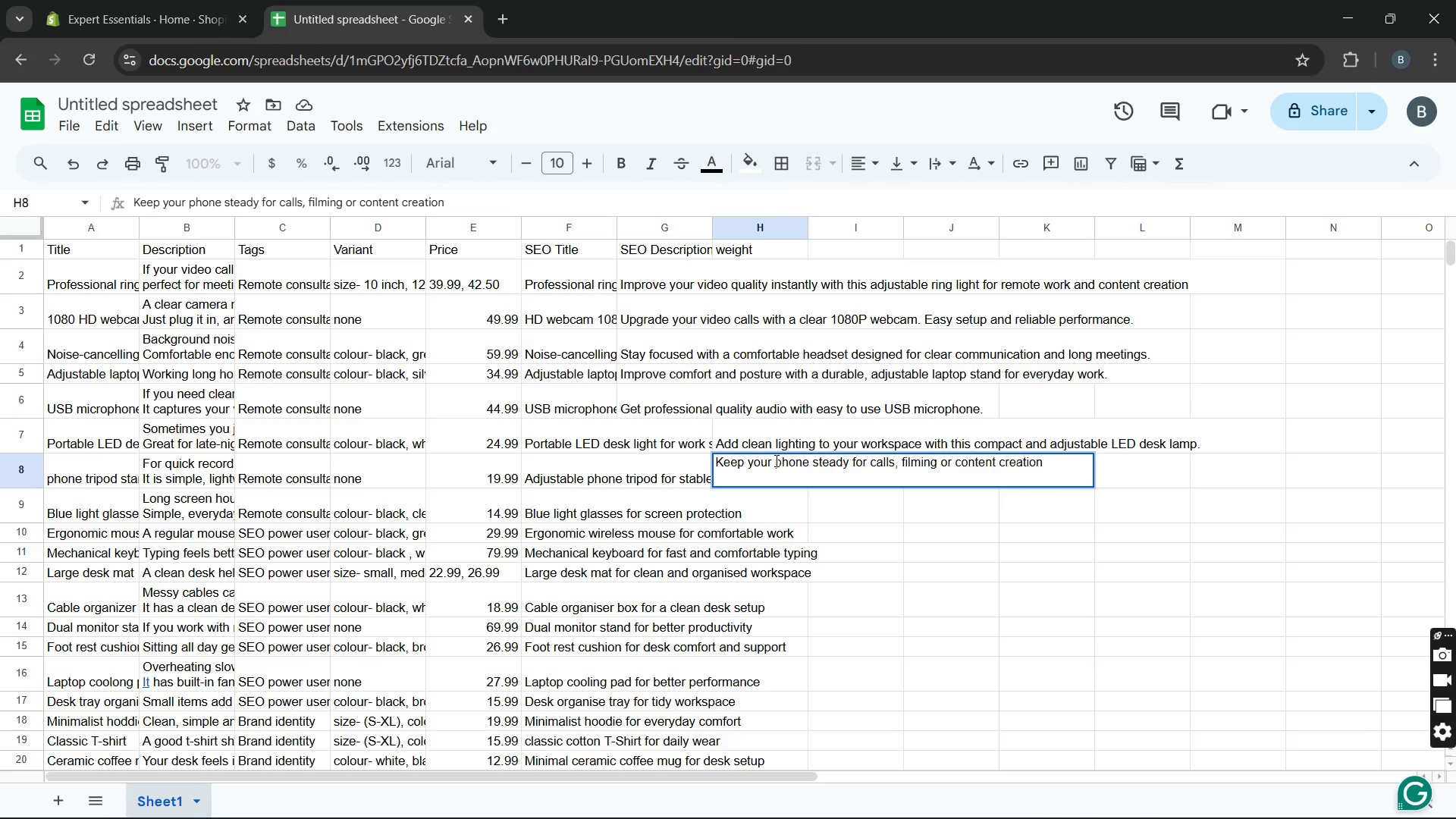 
type(with this light weight tripod stand)
 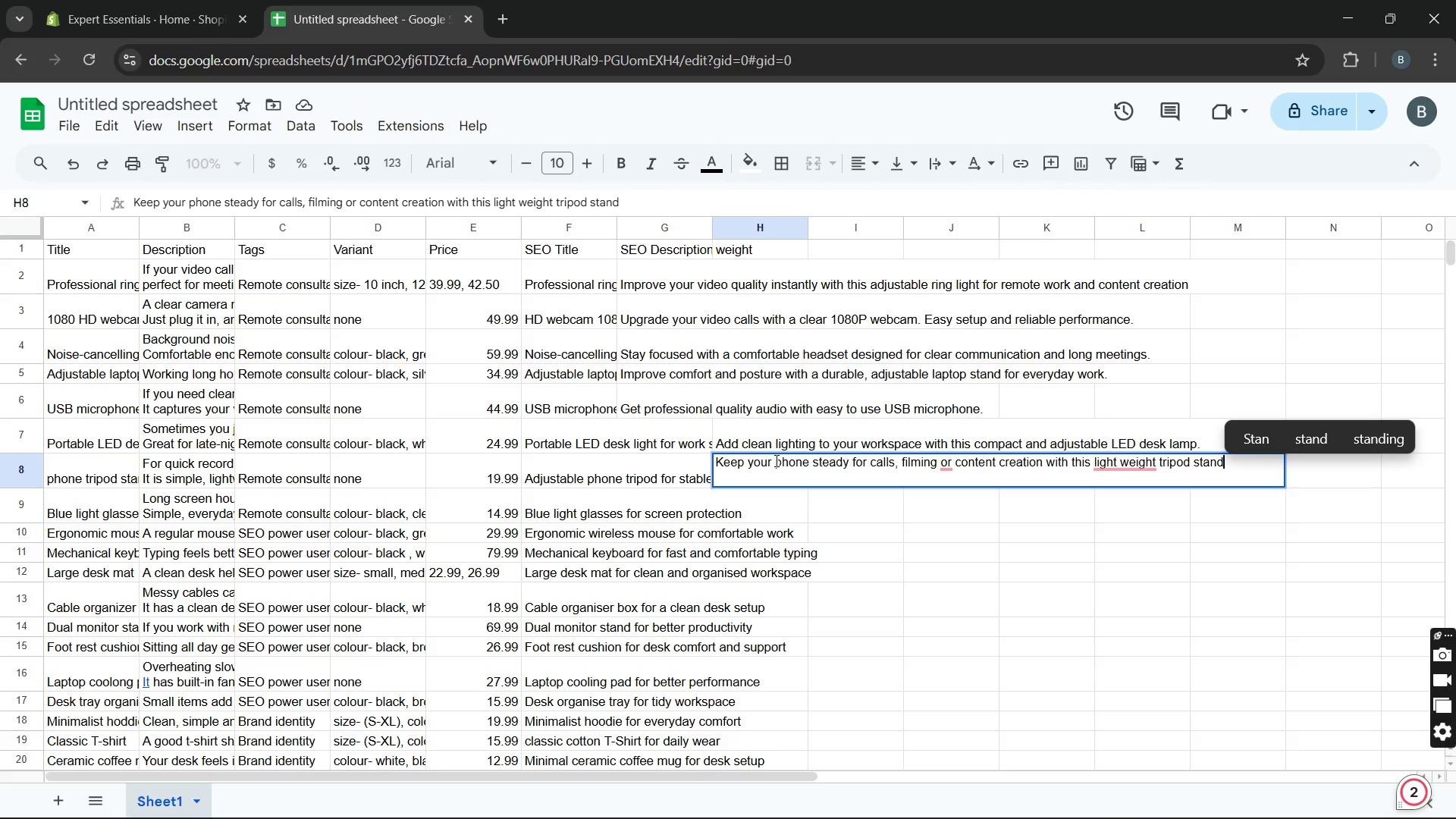 
key(Period)
 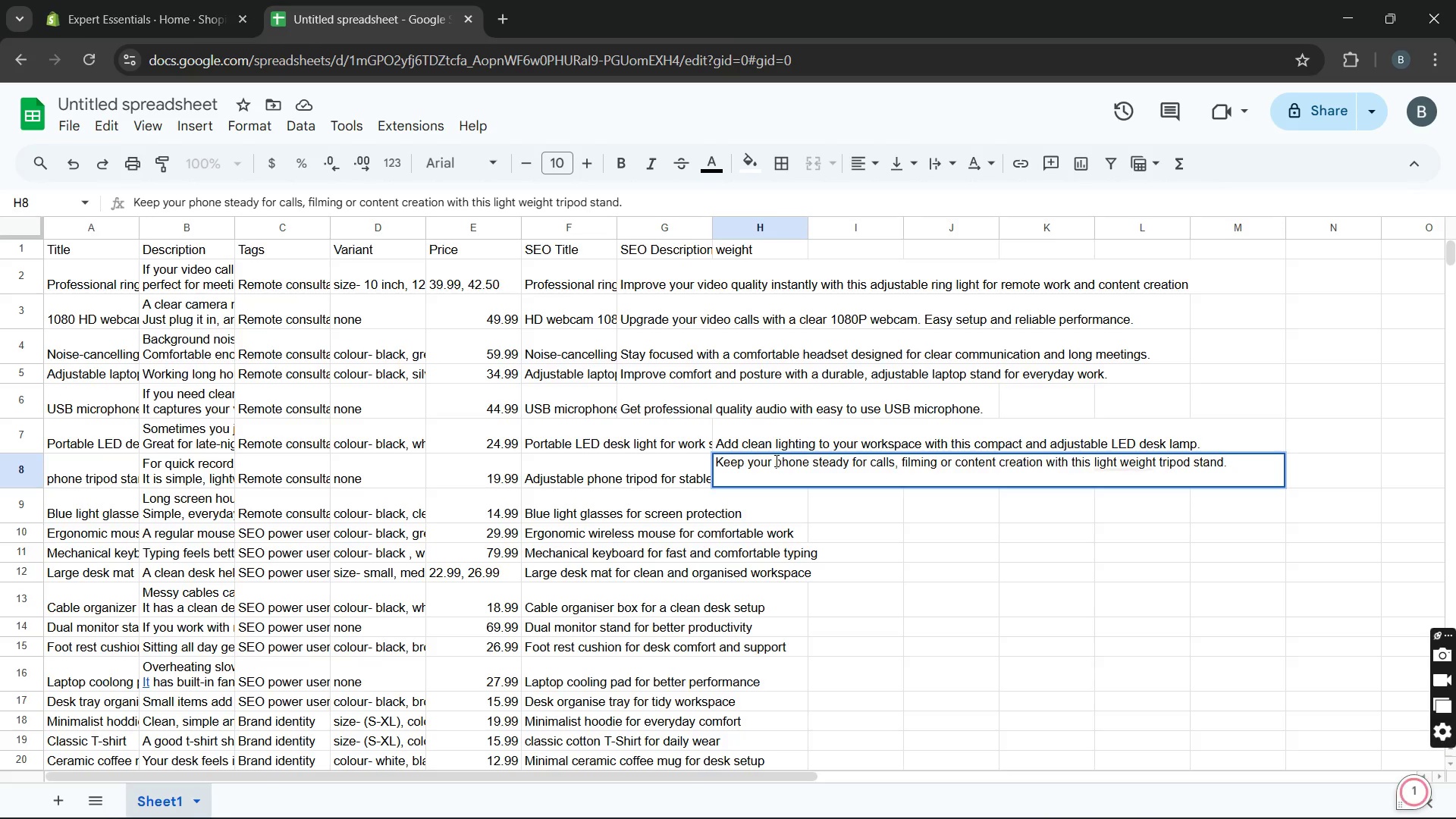 
hold_key(key=ArrowLeft, duration=1.0)
 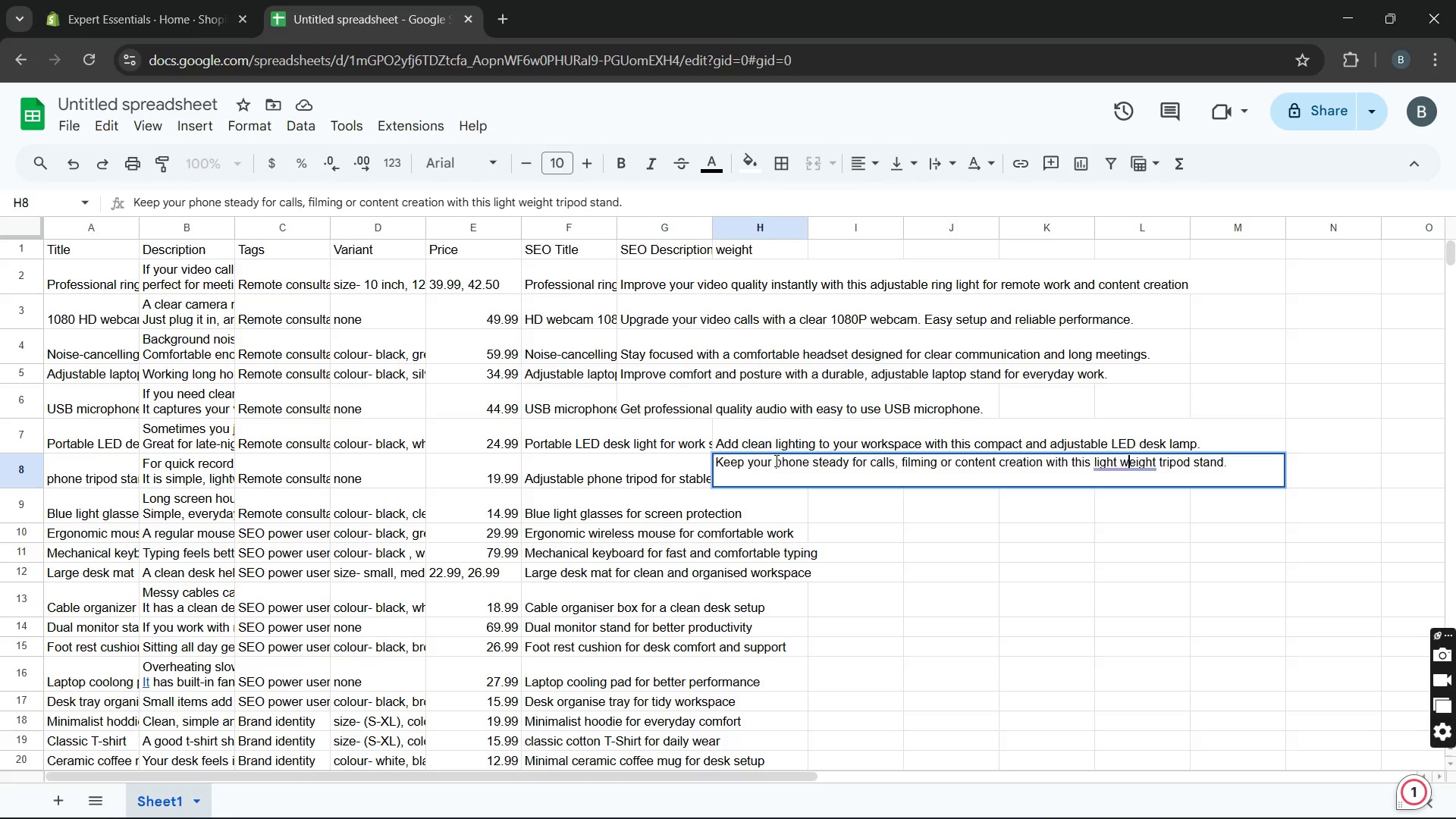 
key(ArrowLeft)
 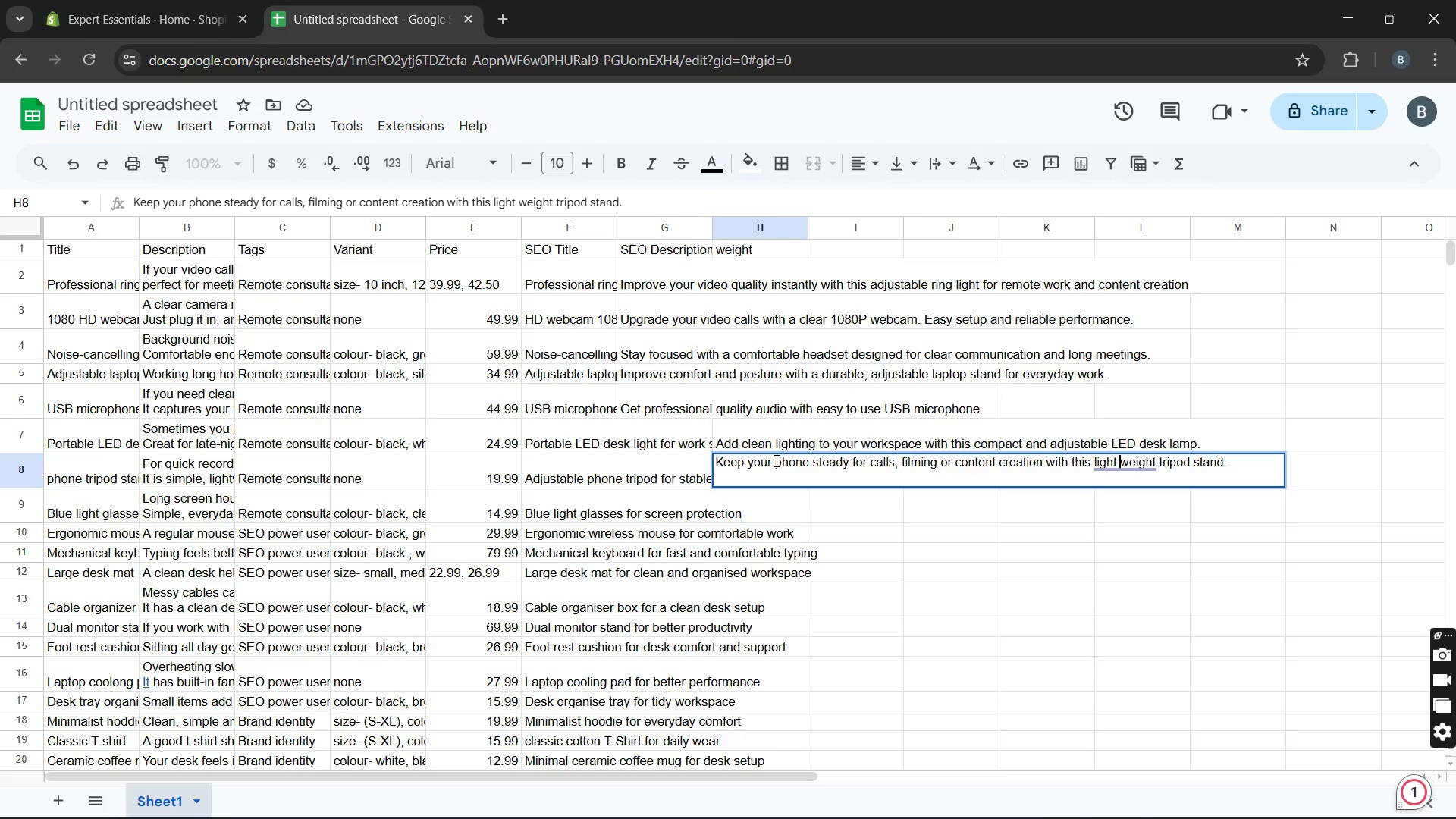 
key(ArrowLeft)
 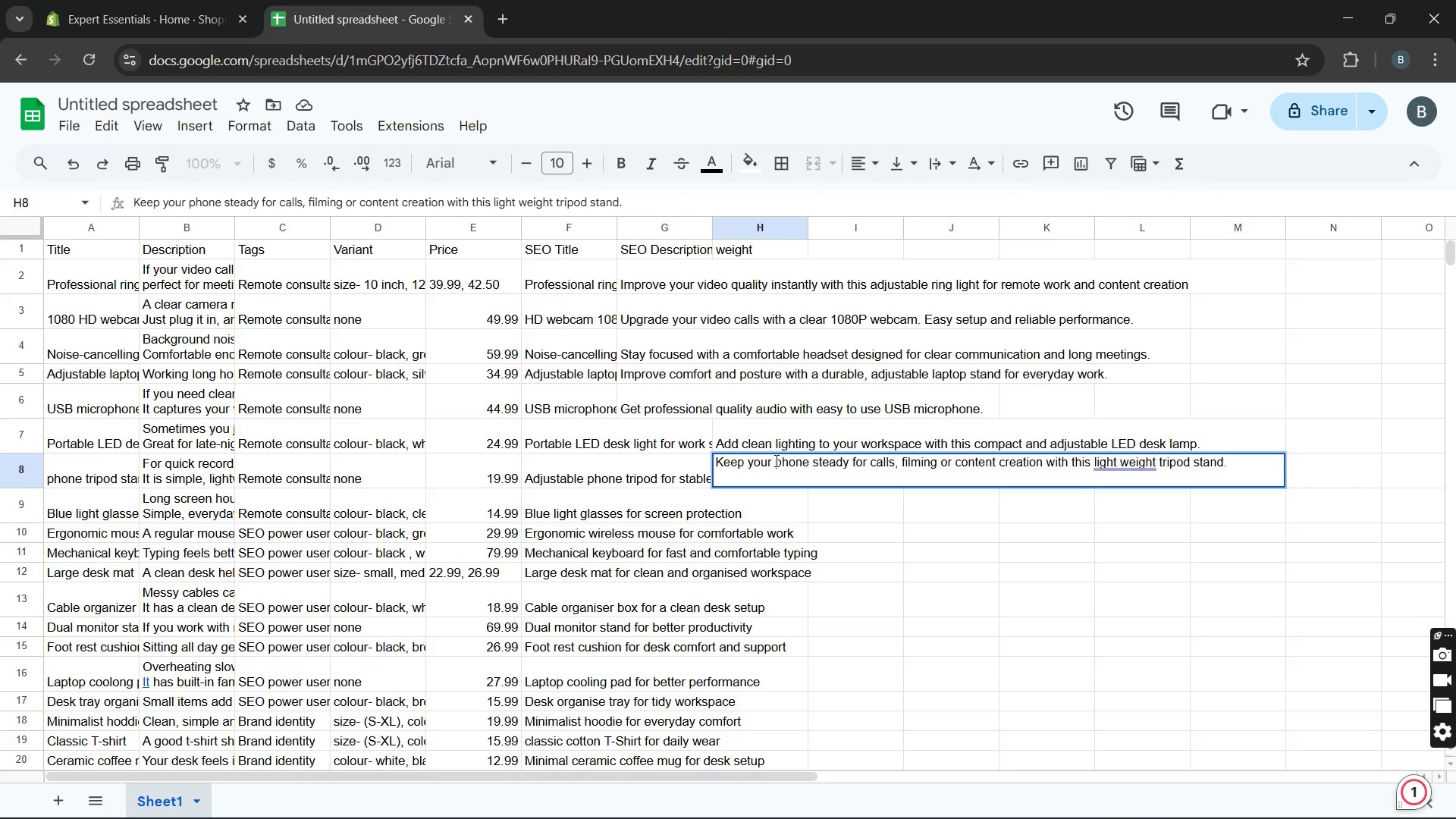 
key(Backspace)
 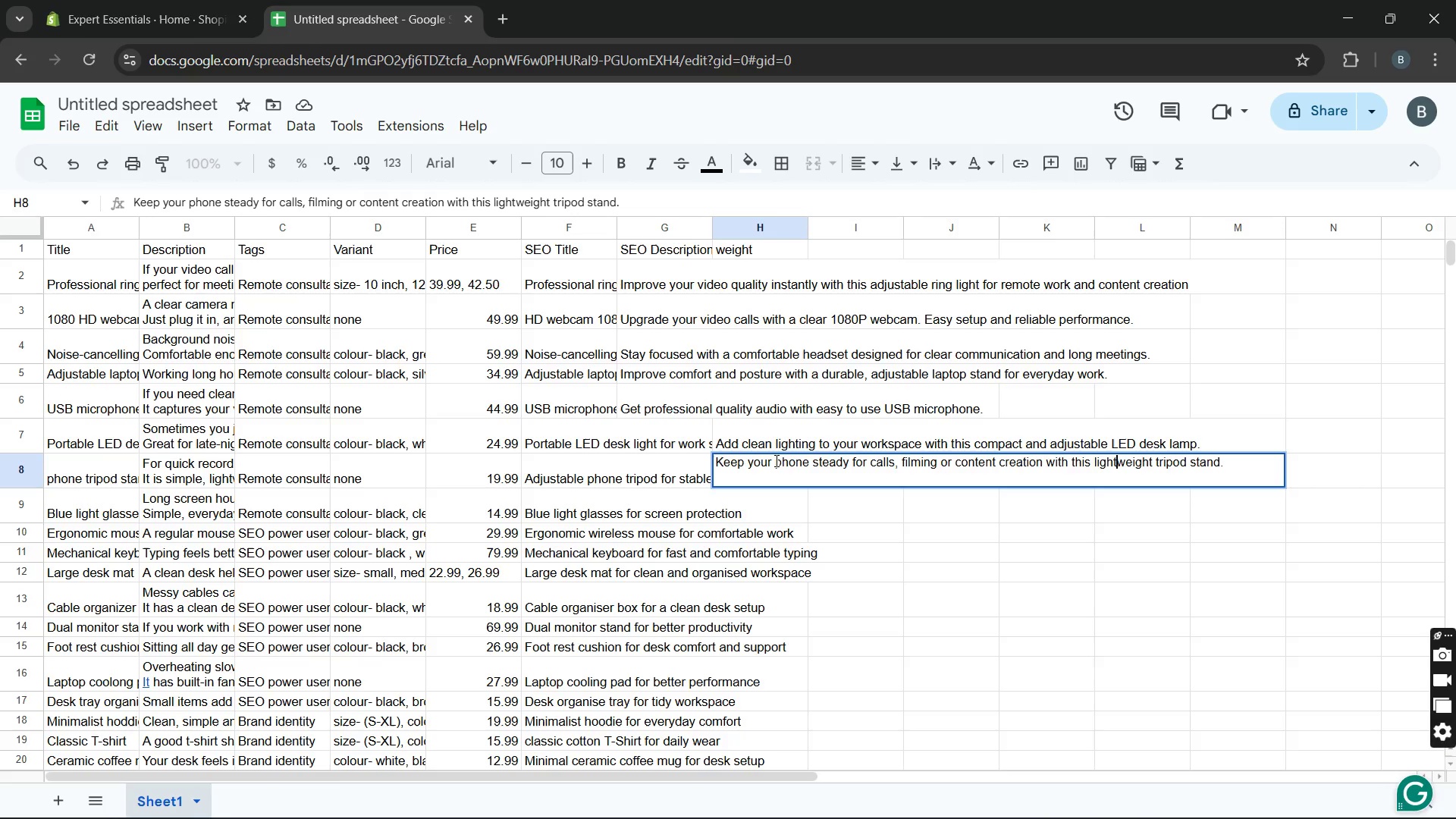 
hold_key(key=ArrowLeft, duration=0.92)
 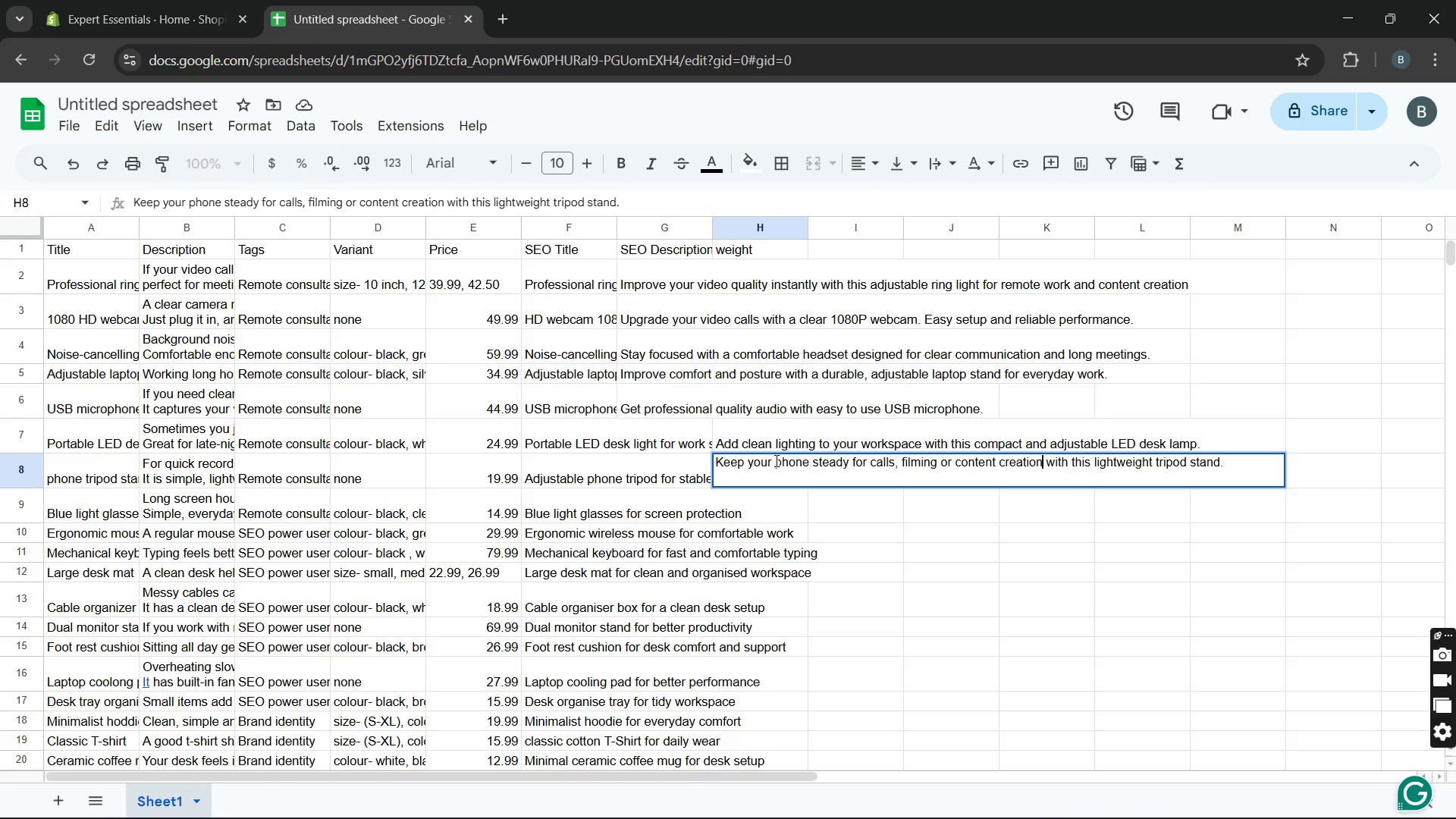 
key(ArrowLeft)
 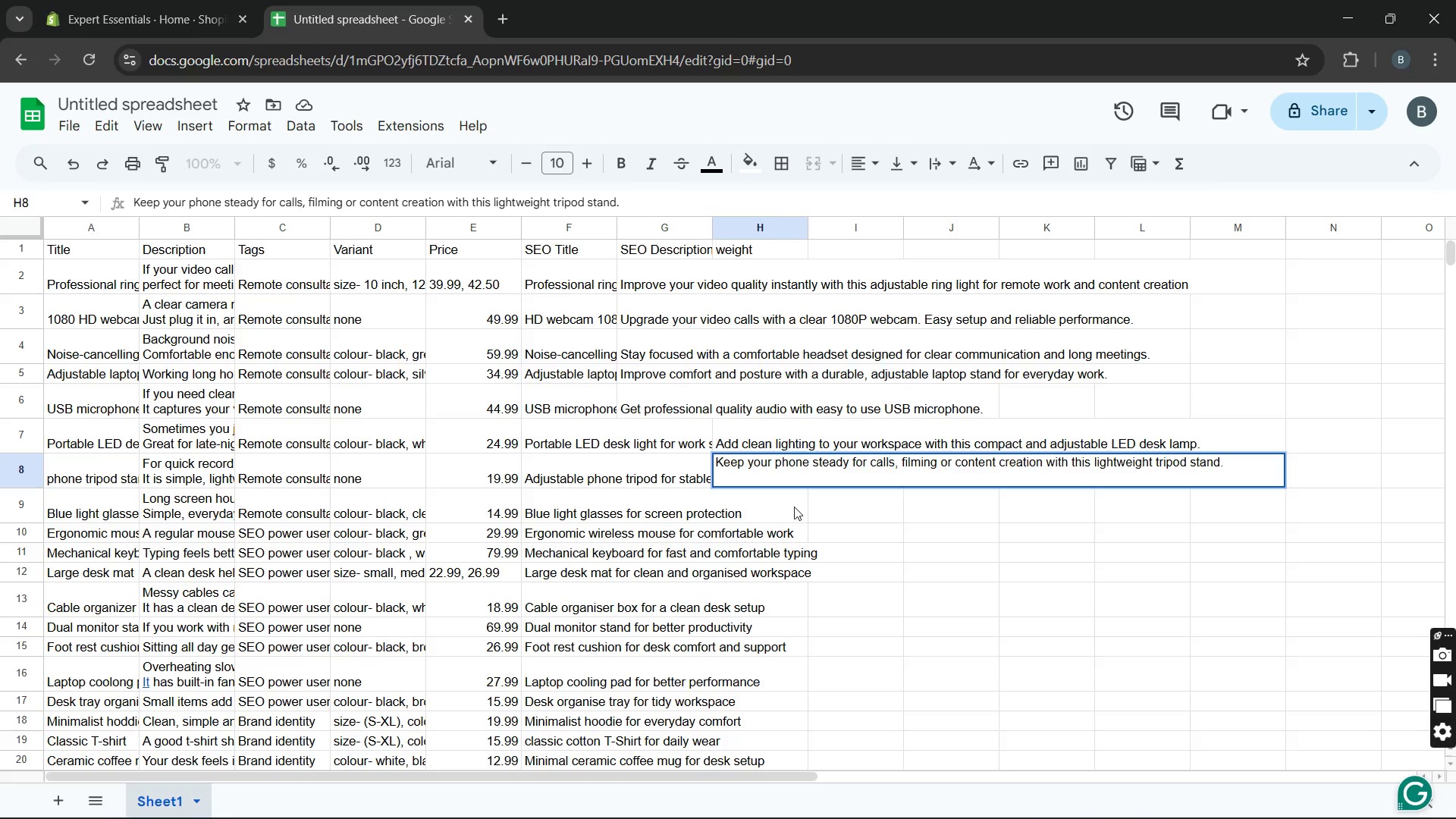 
left_click([775, 504])
 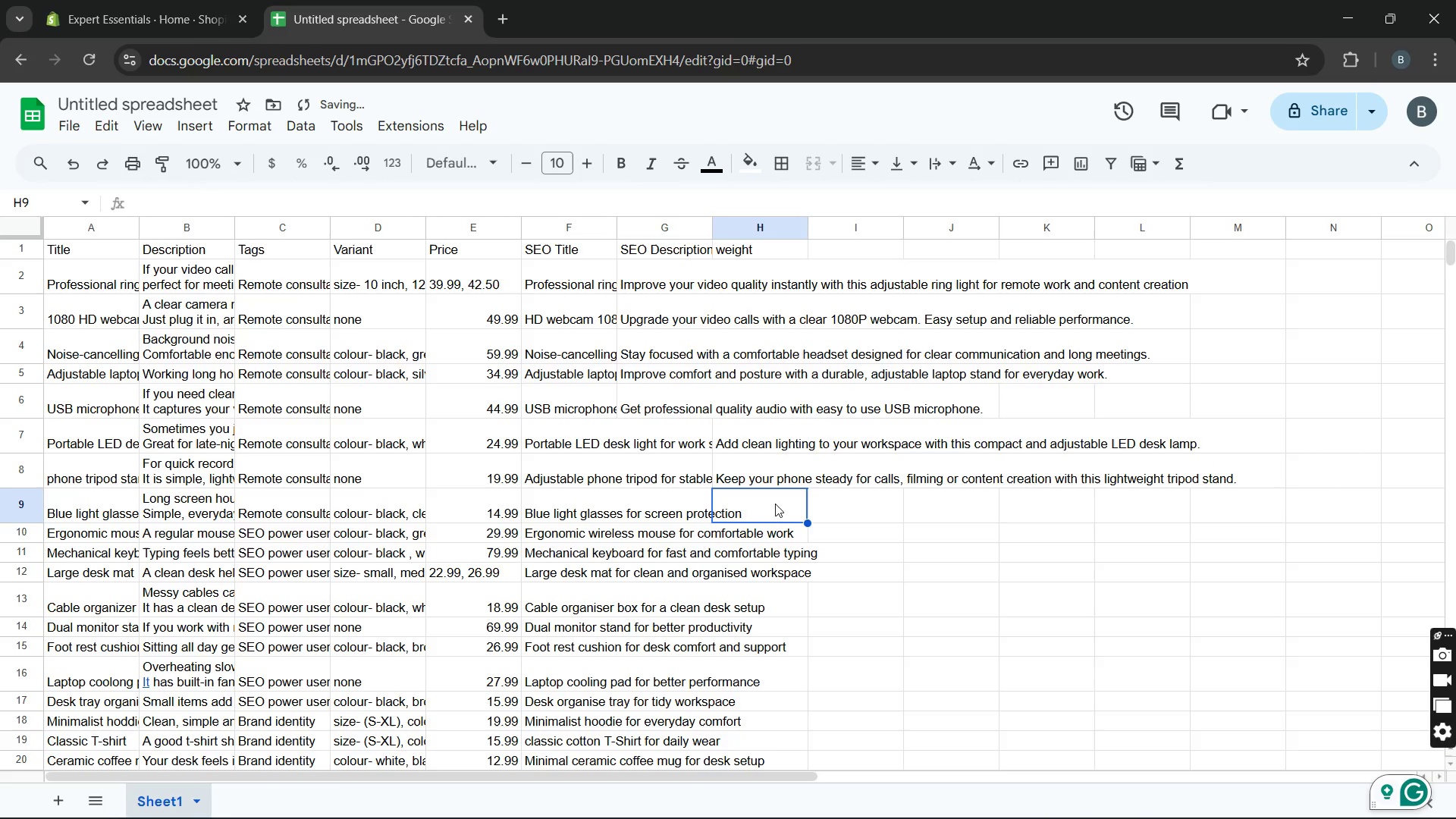 
double_click([775, 504])
 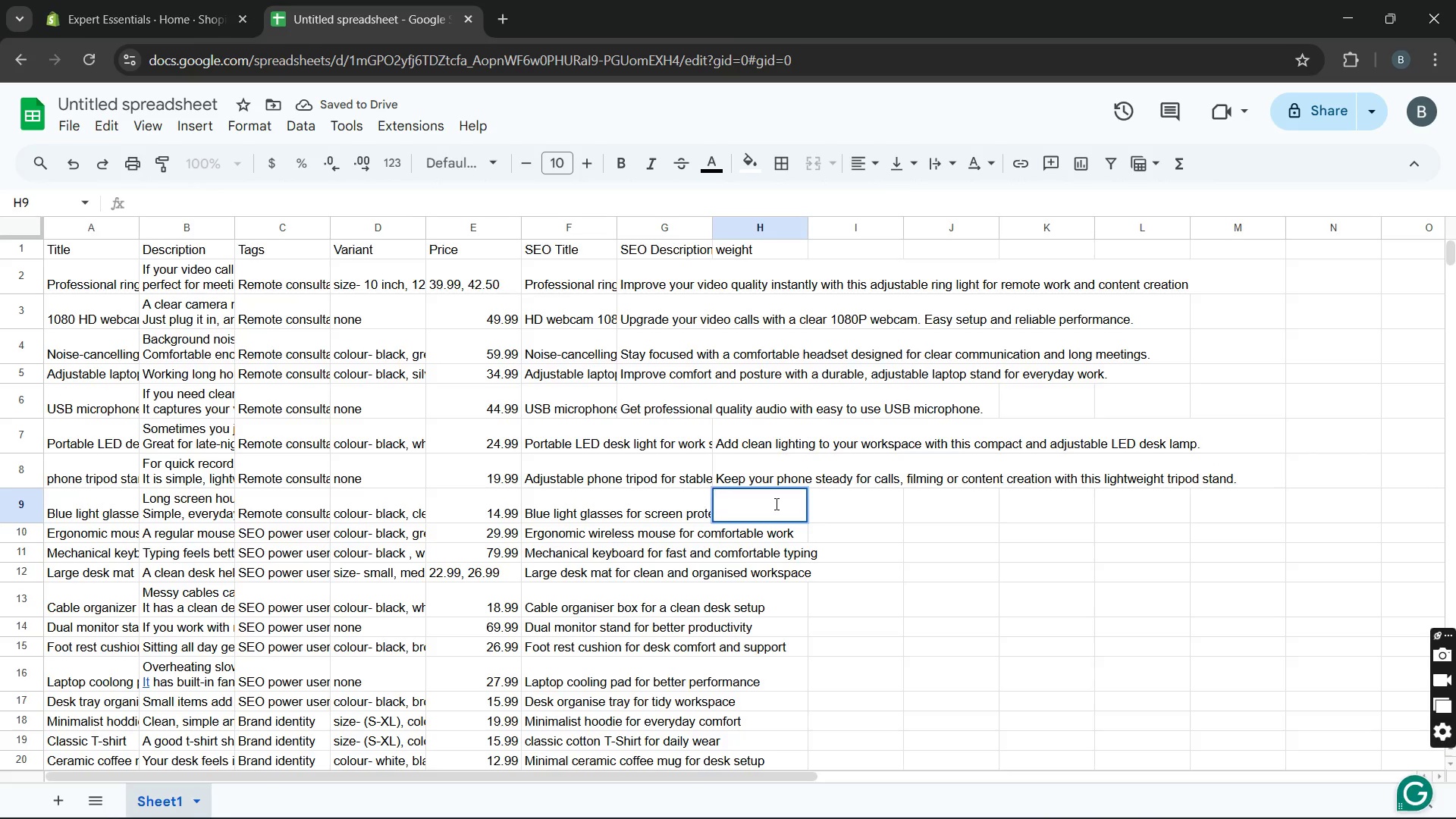 
wait(8.97)
 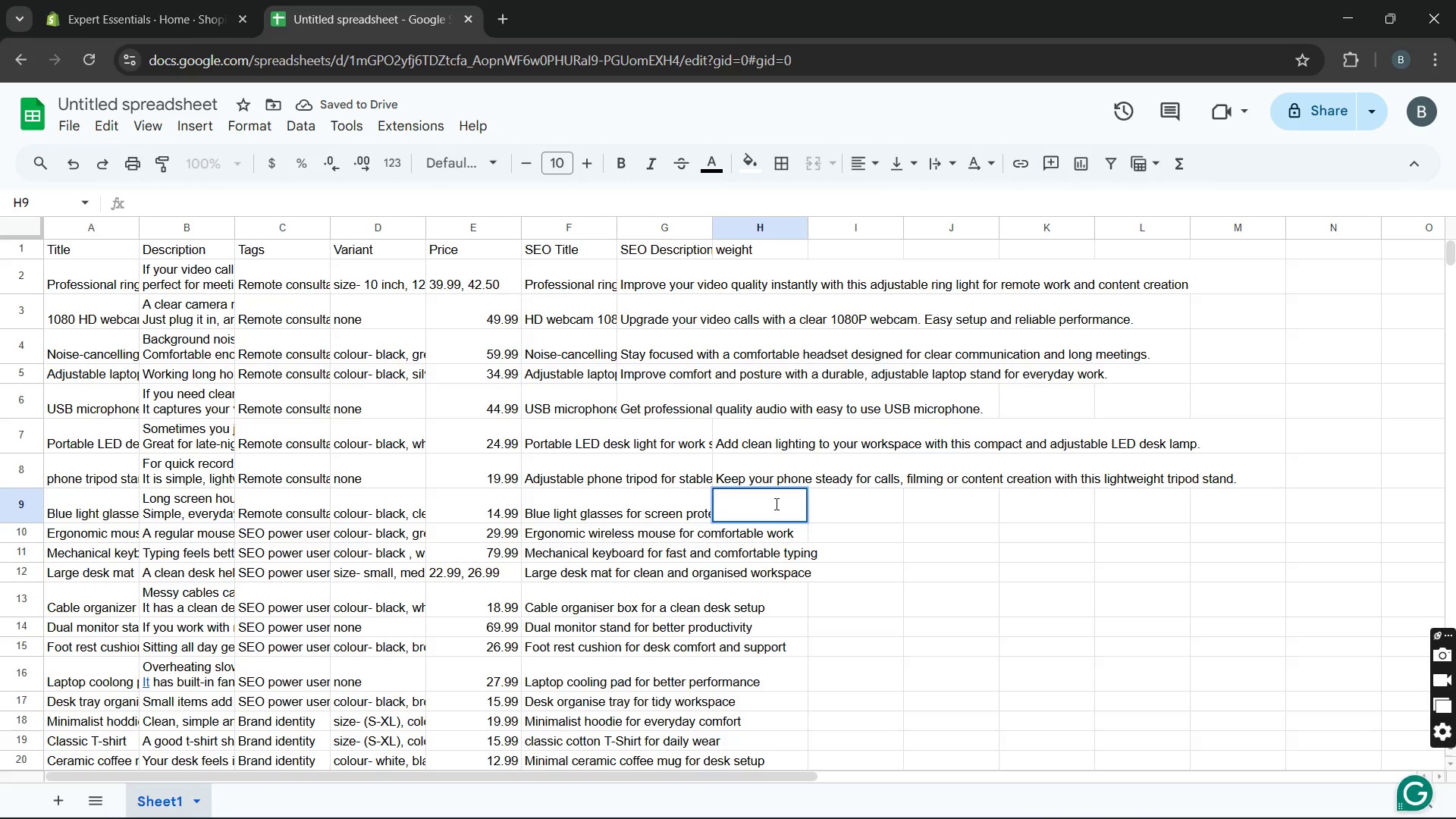 
type(r)
key(Backspace)
type(Reduce screen fatigur)
key(Backspace)
type(e and stay comfortable longer with light weight blue )
 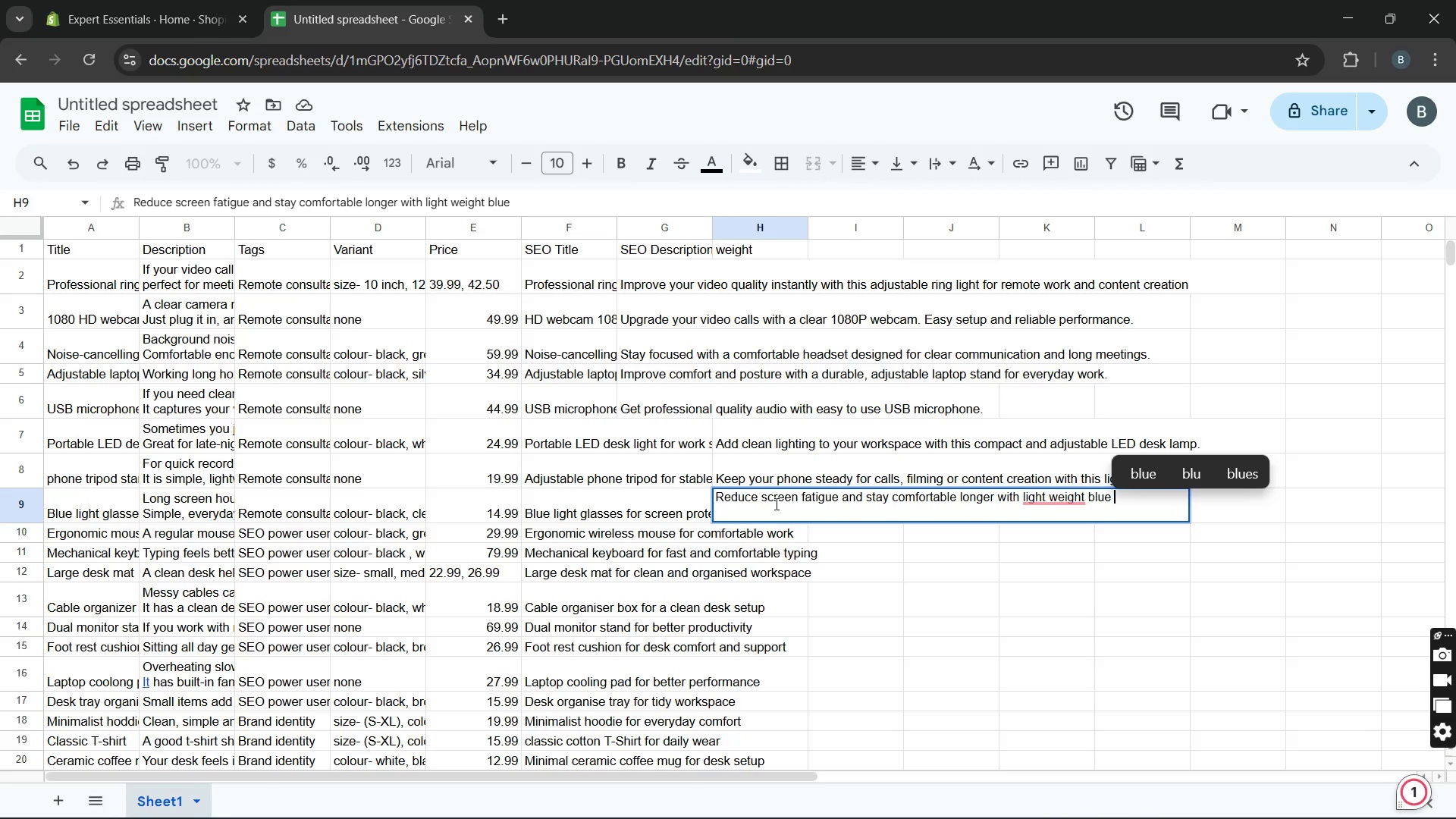 
wait(5.2)
 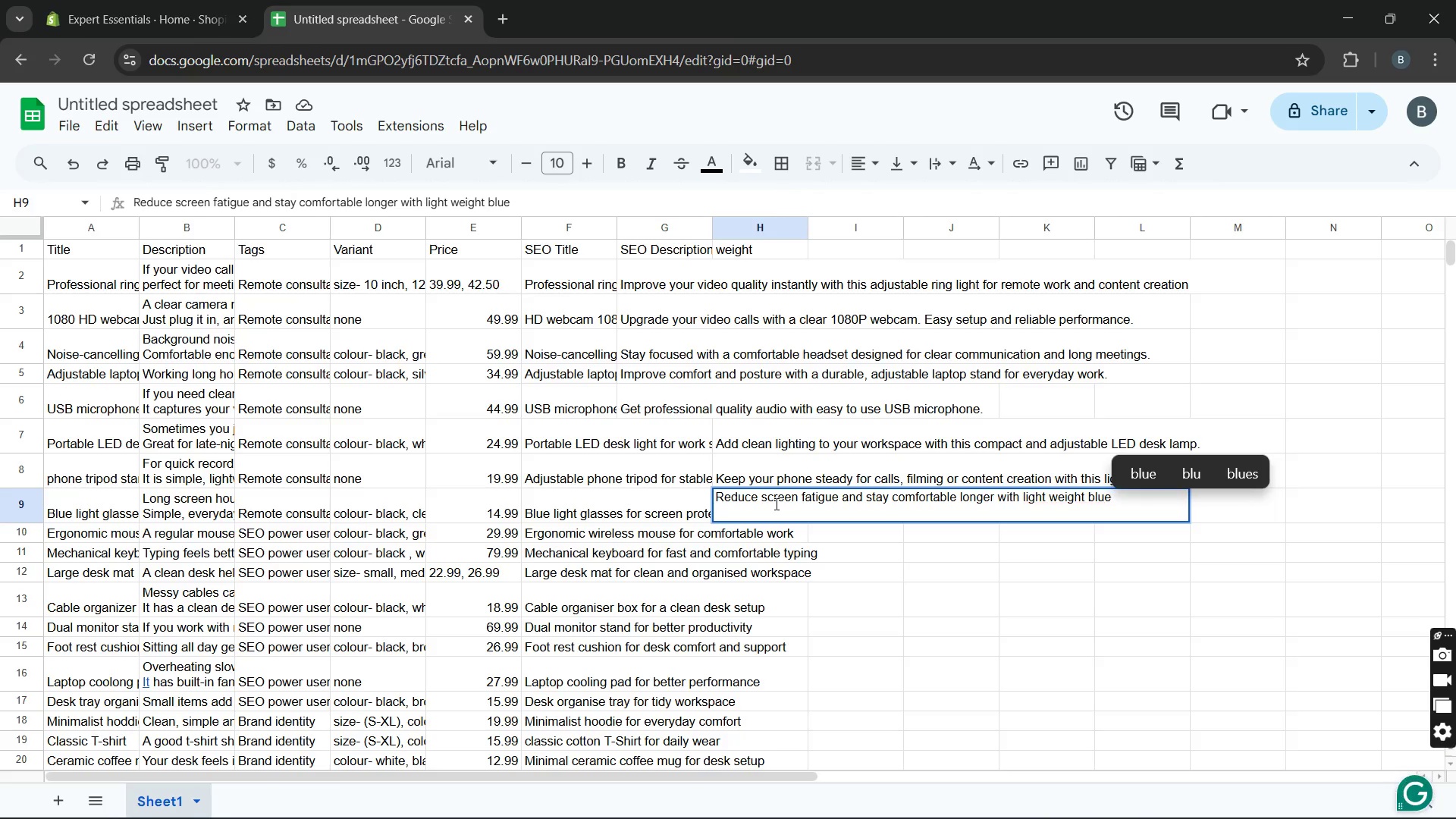 
key(Backspace)
key(Backspace)
type( light blocking glasses.)
 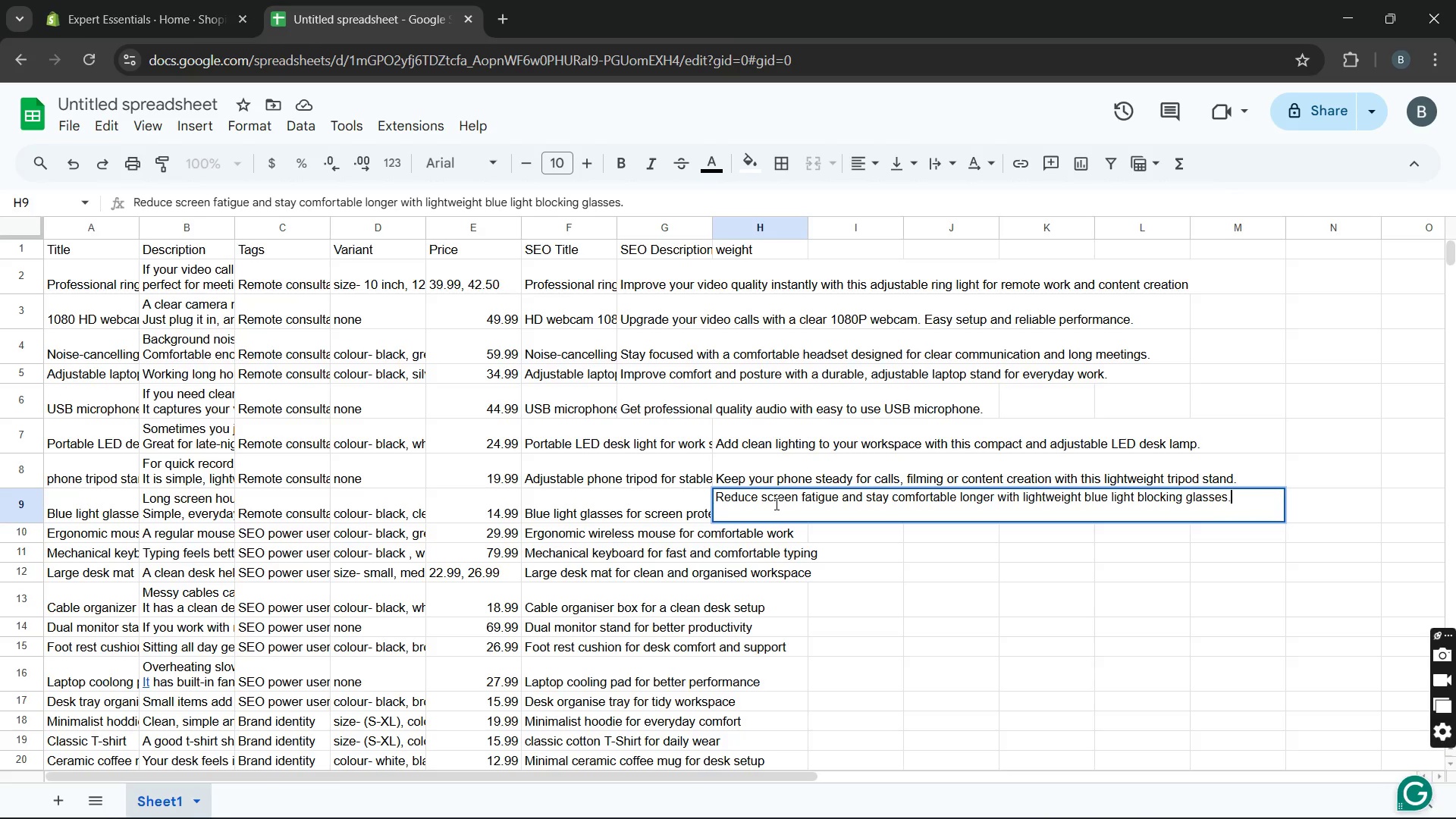 
hold_key(key=ArrowLeft, duration=0.8)
 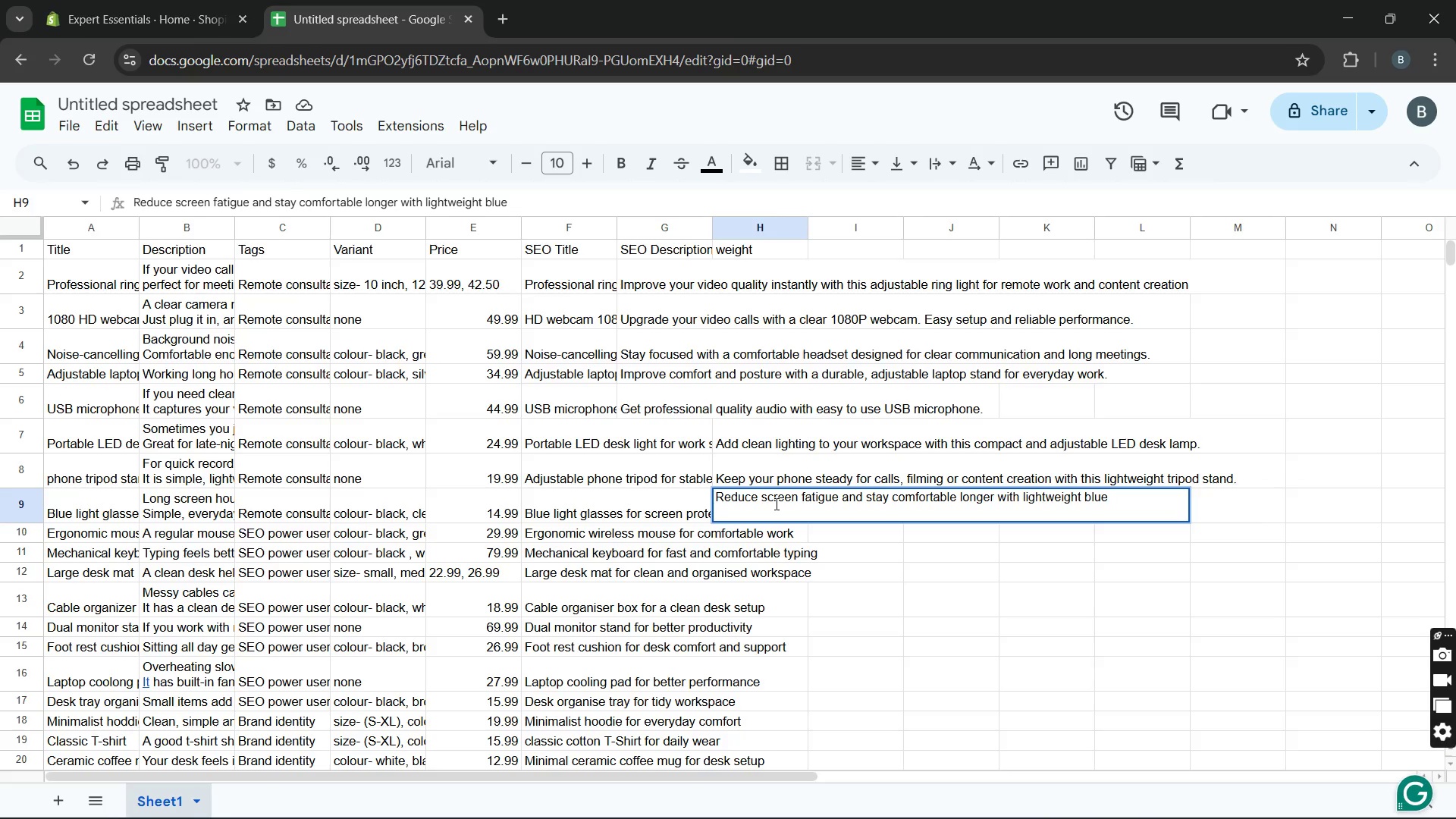 
hold_key(key=ArrowRight, duration=0.91)
 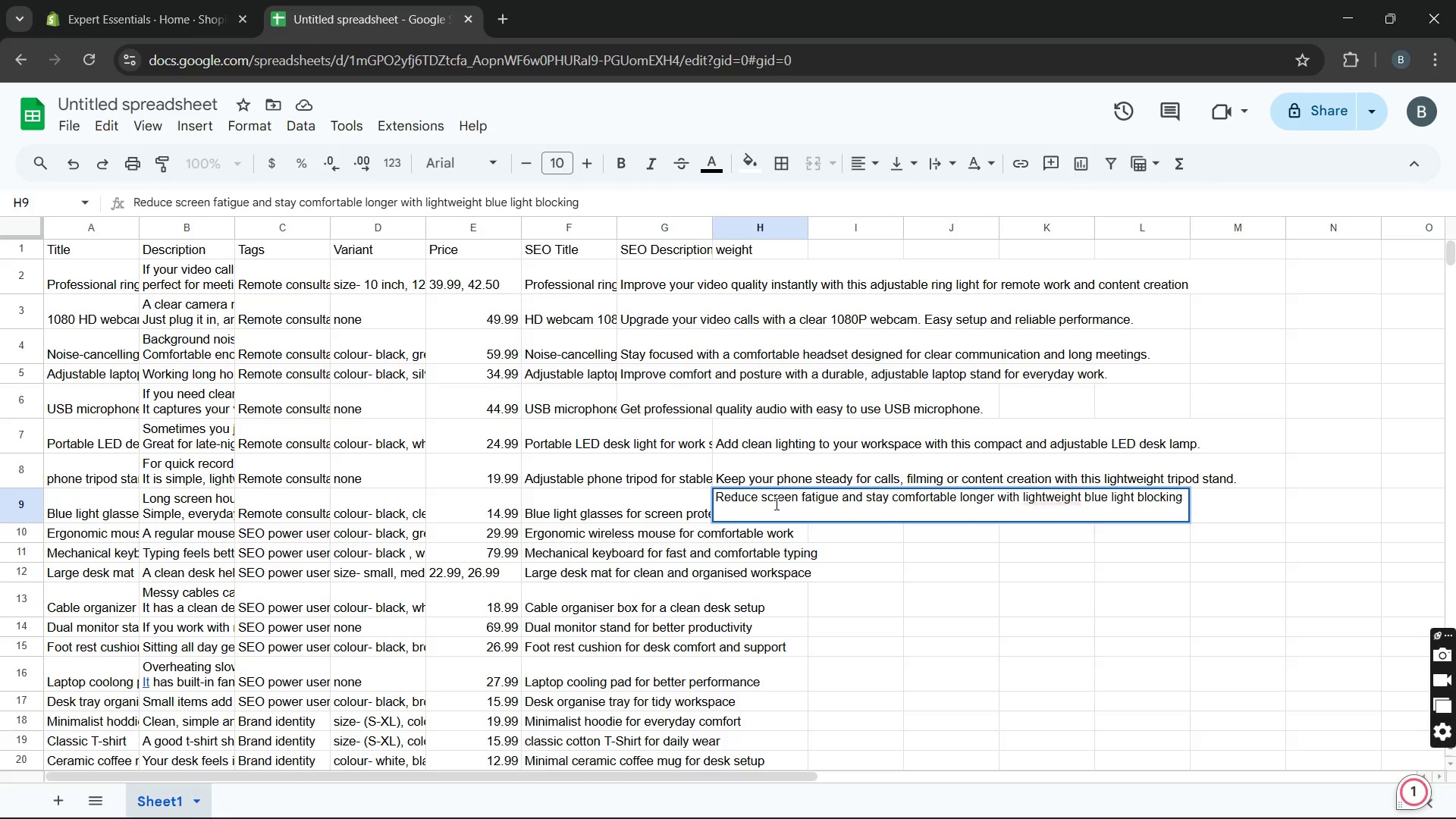 
key(Enter)
 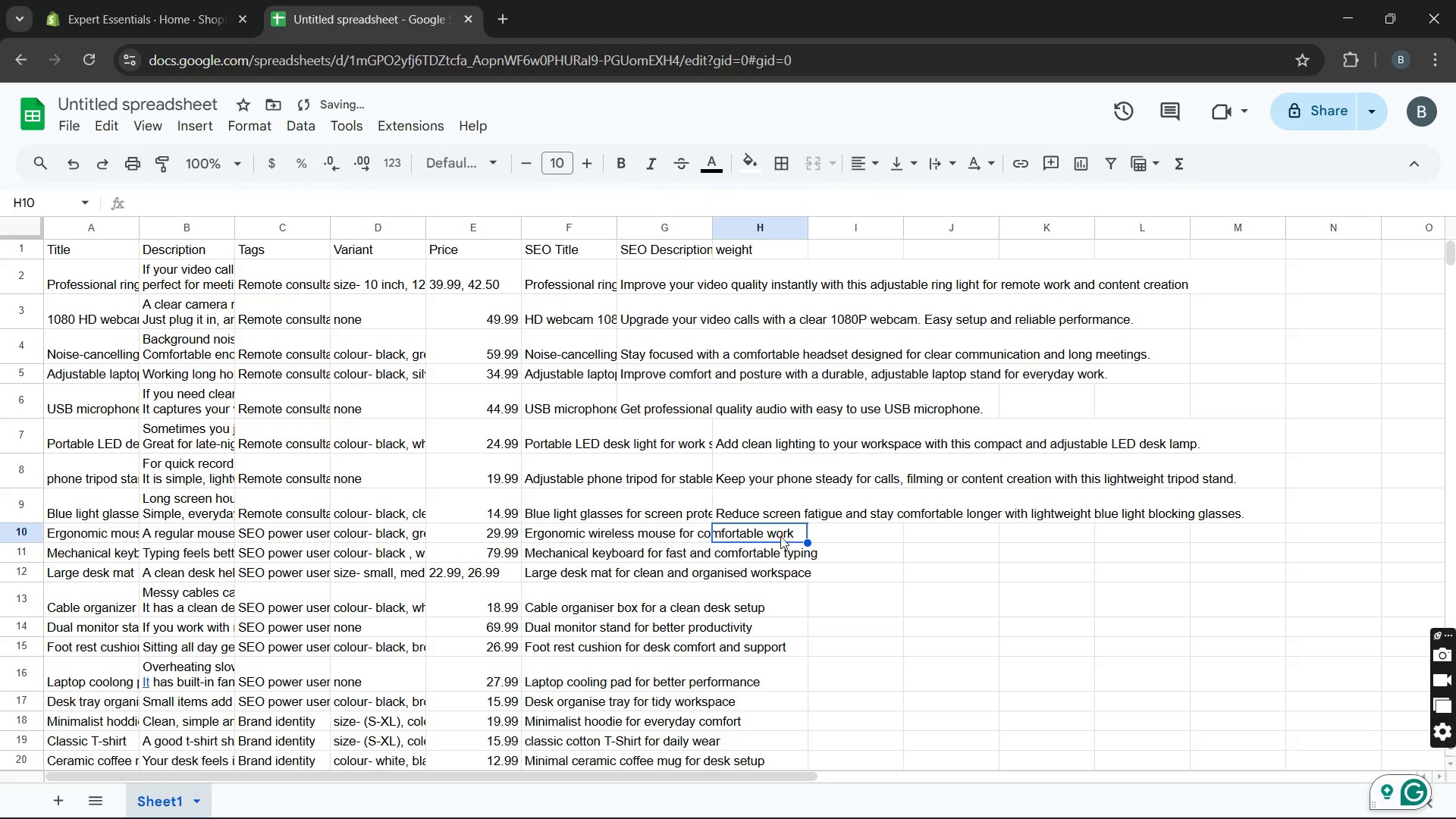 
left_click([777, 537])
 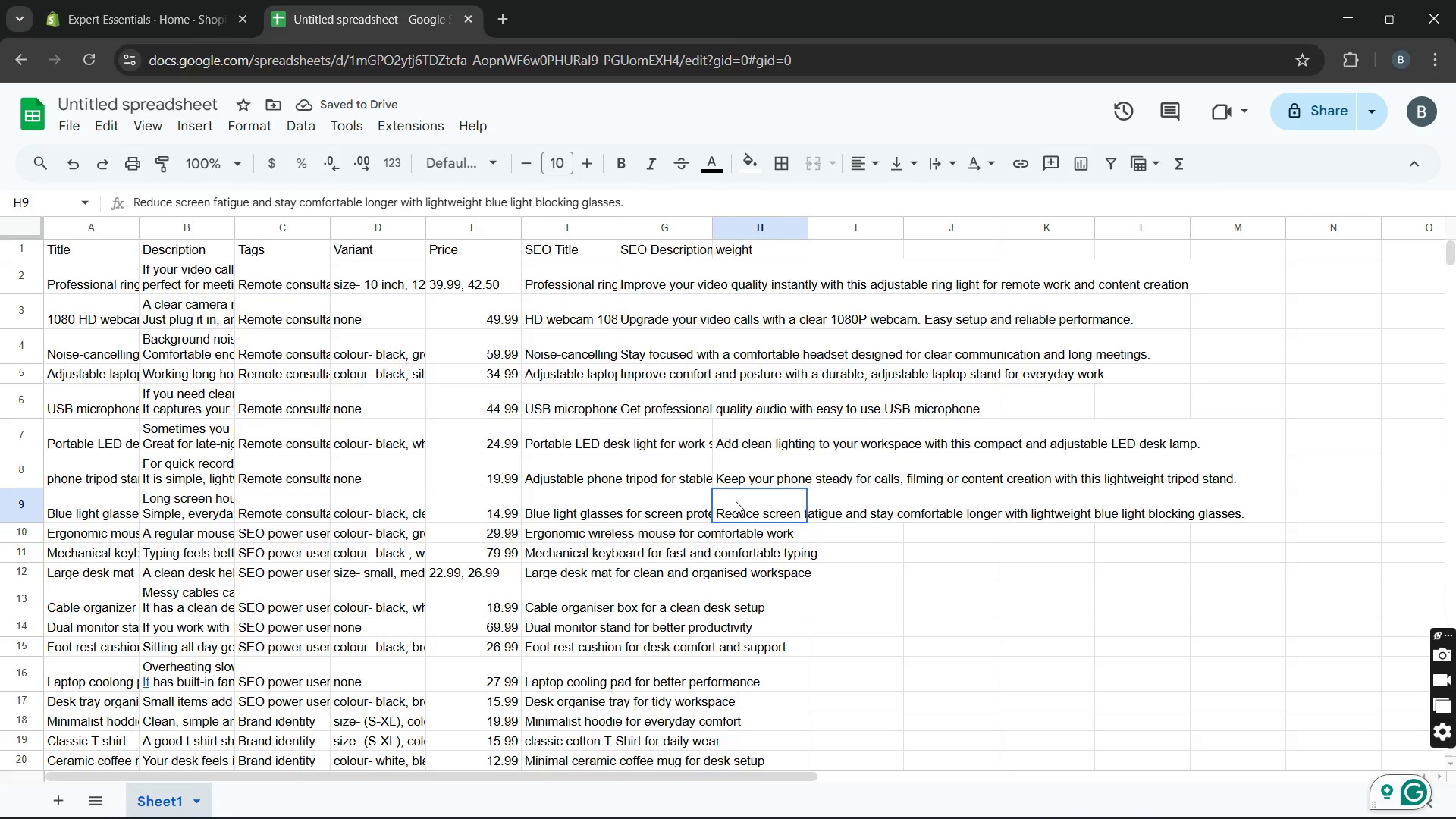 
double_click([736, 501])
 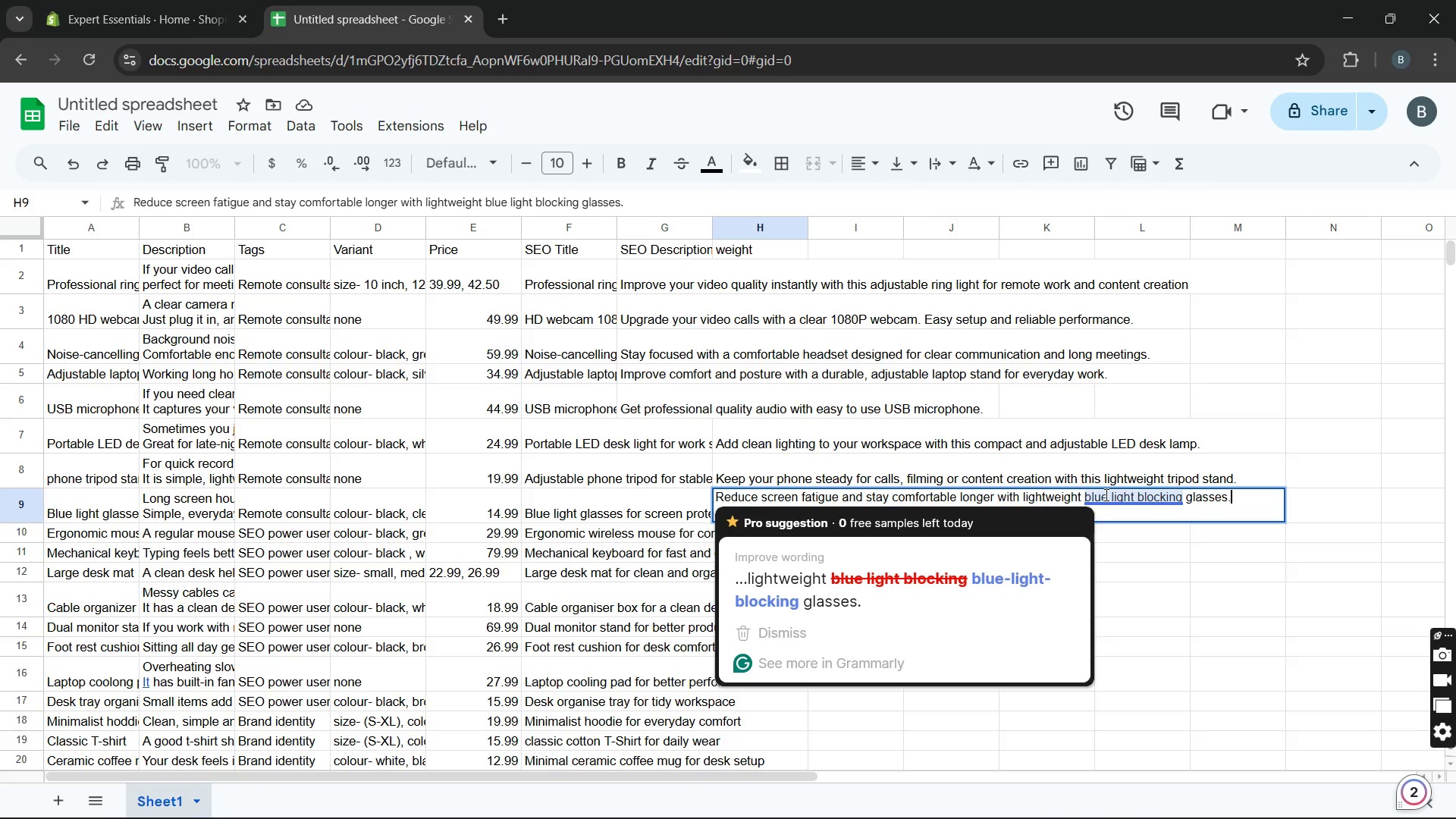 
wait(6.14)
 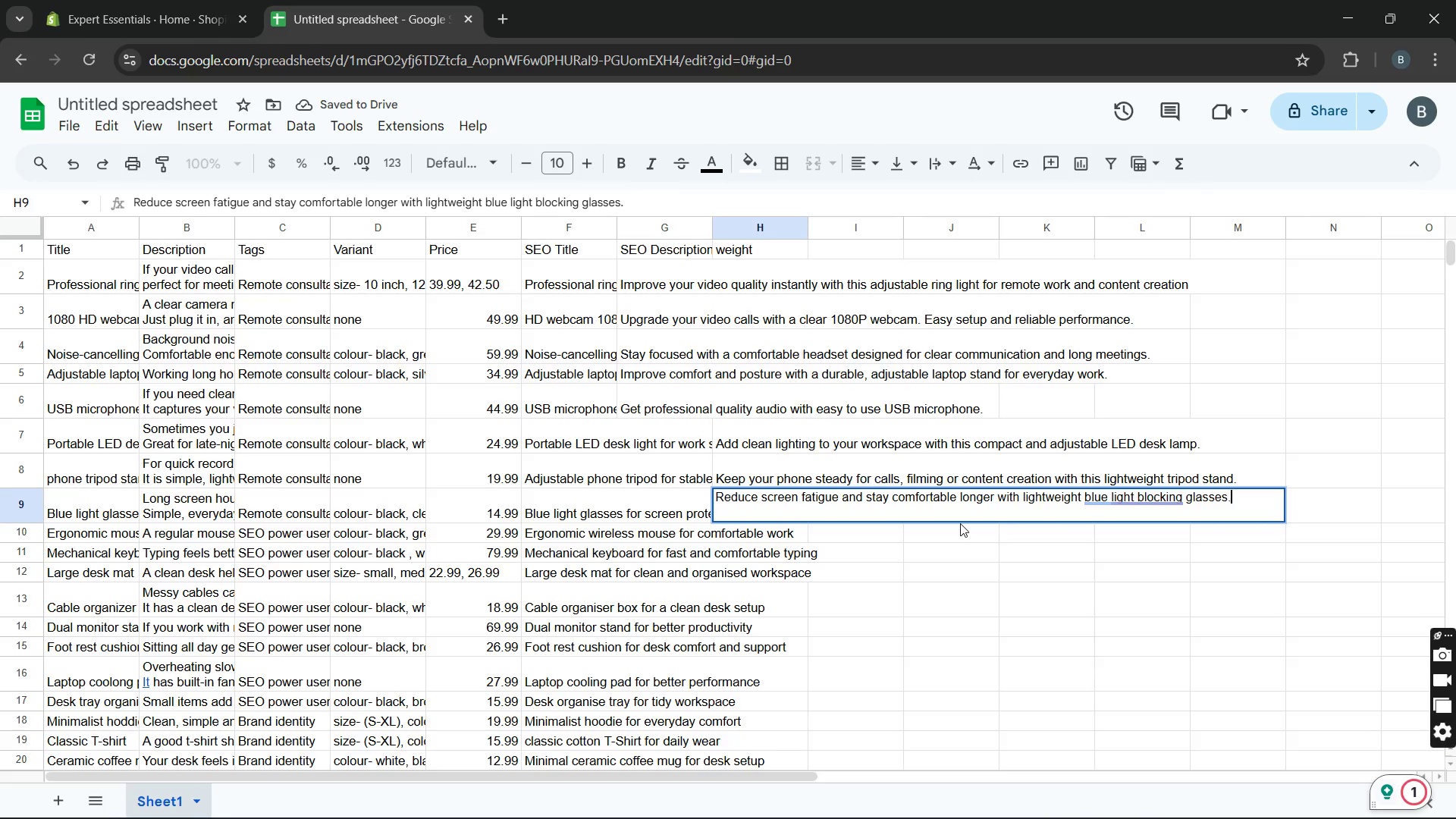 
left_click([1107, 497])
 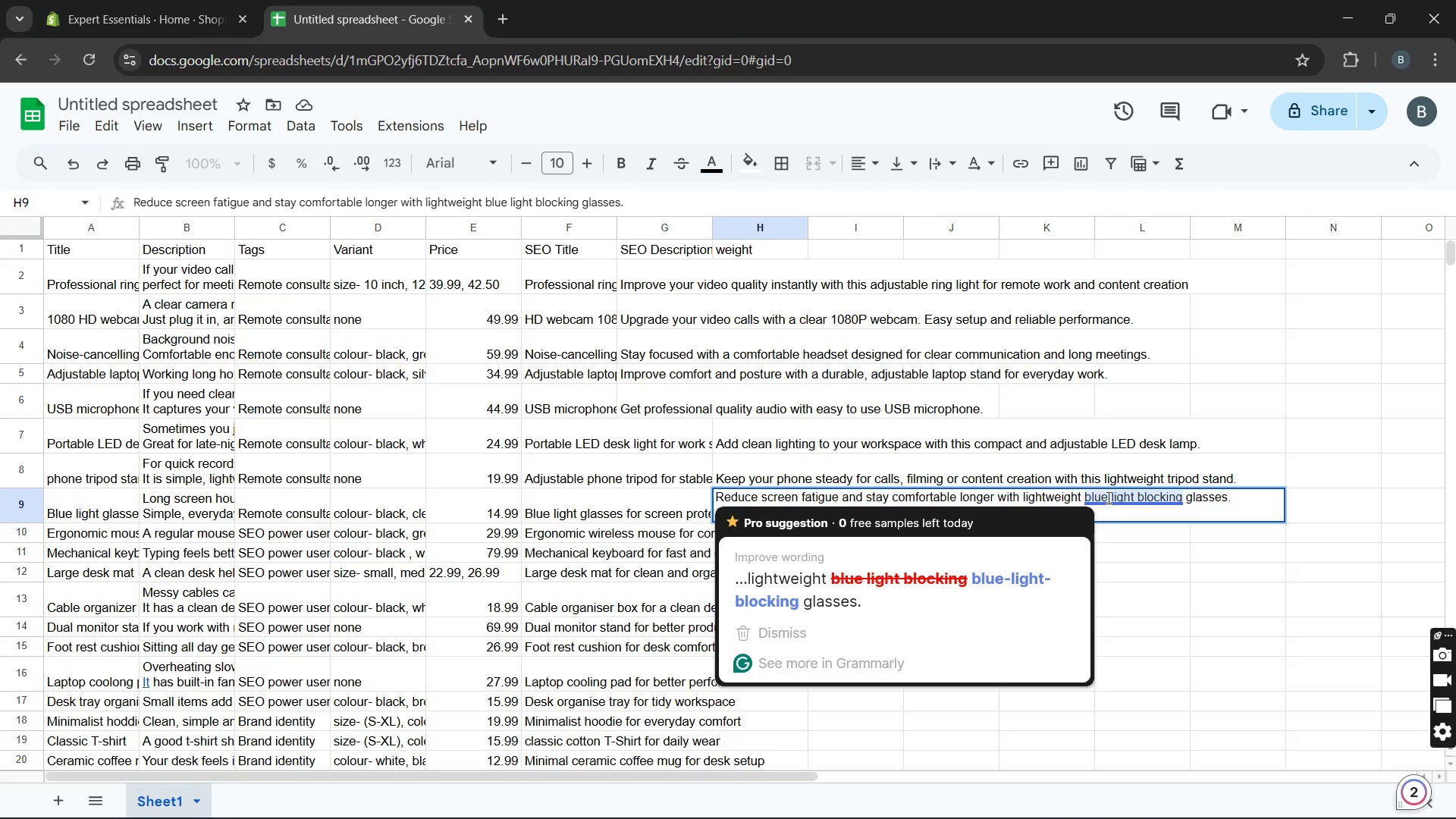 
key(ArrowRight)
 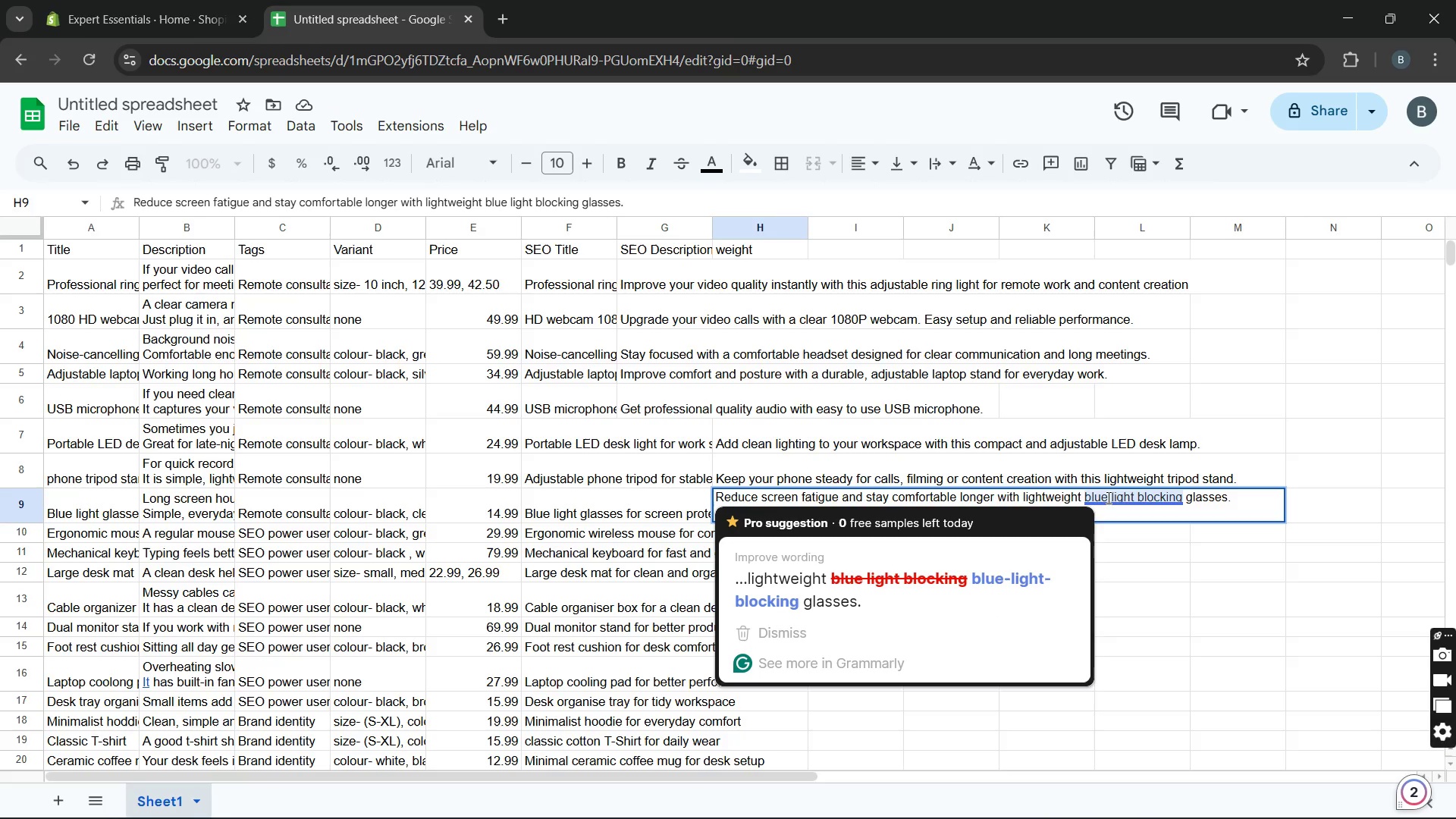 
key(Backspace)
 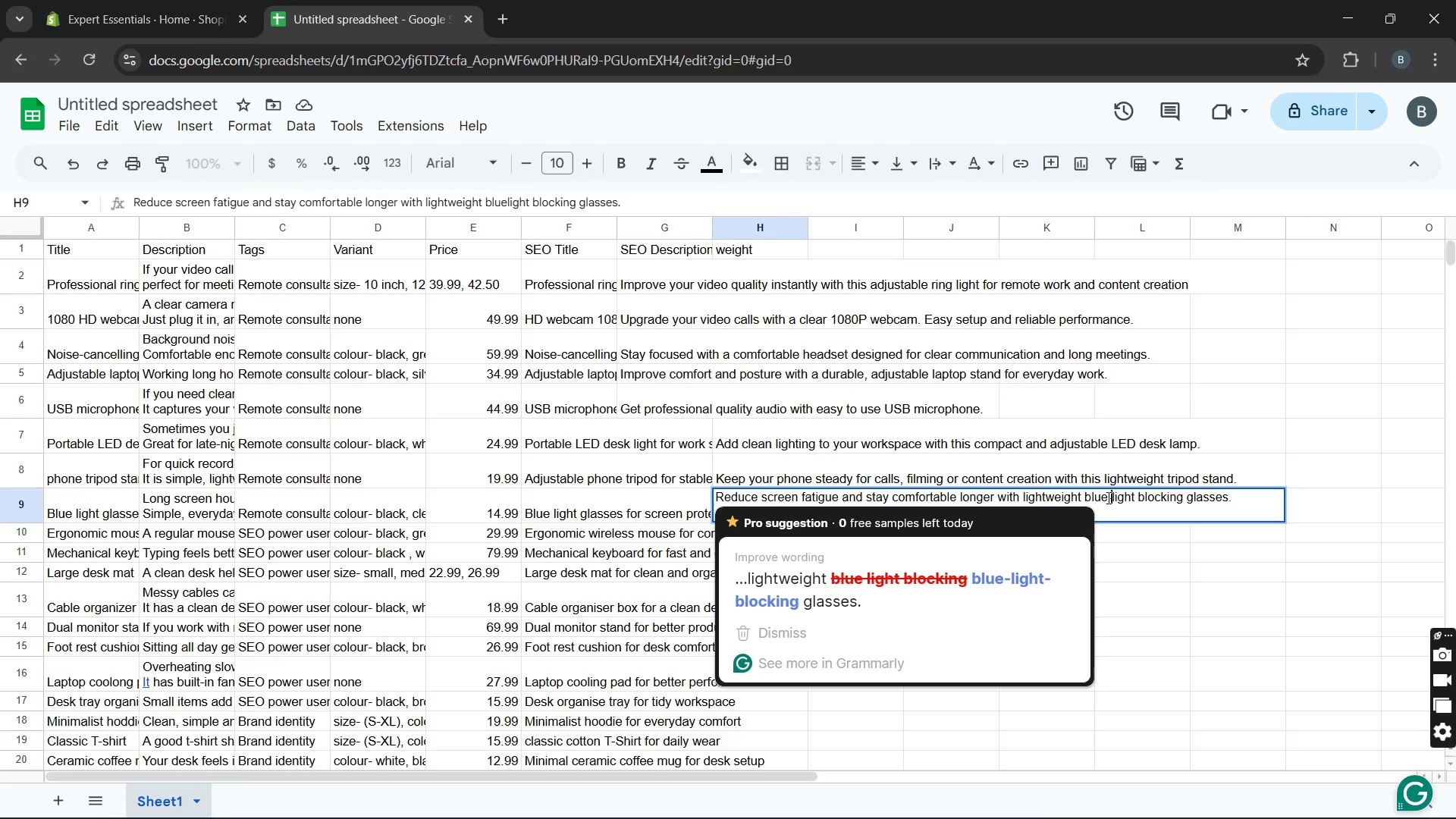 
key(Minus)
 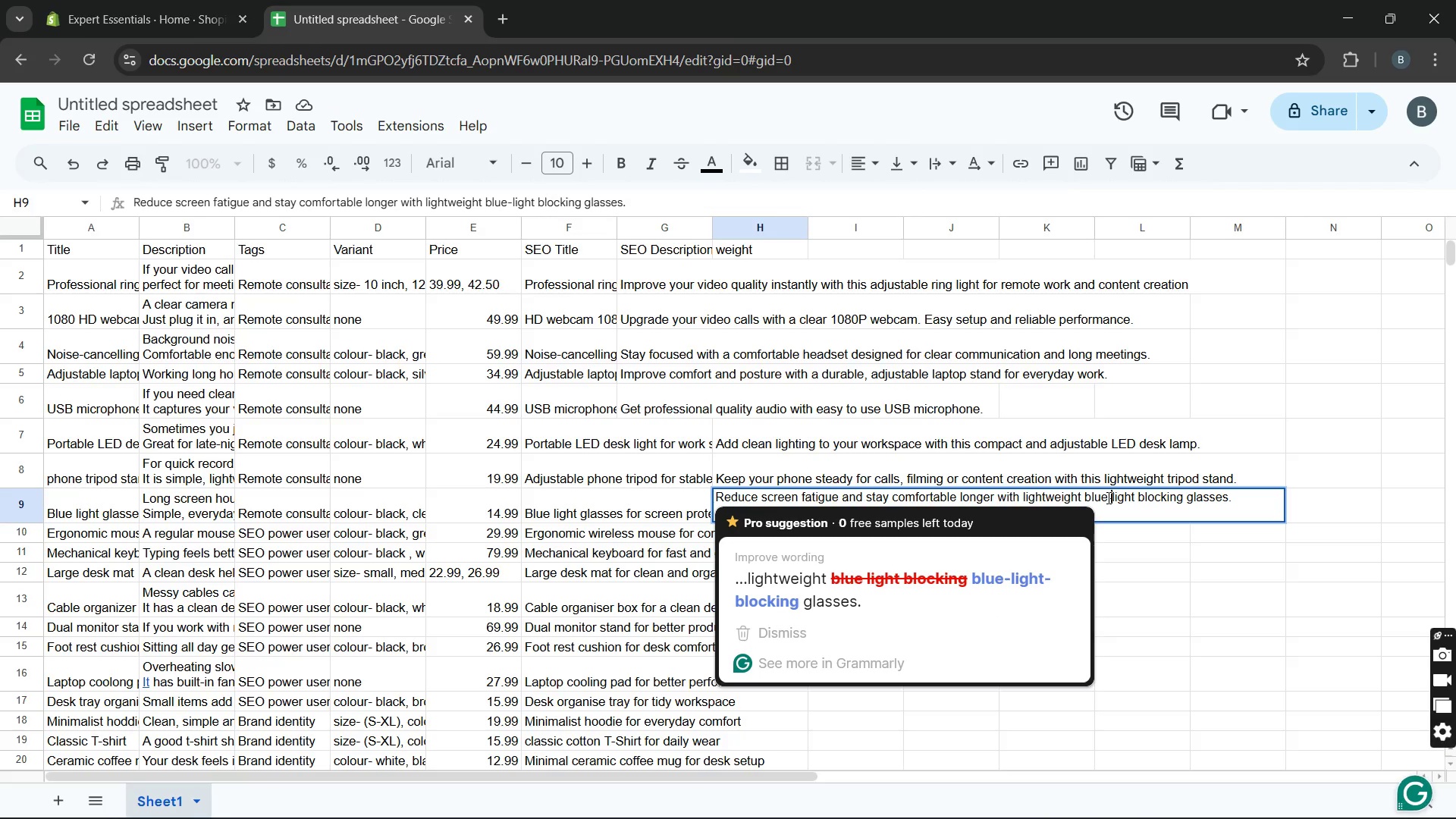 
hold_key(key=ArrowRight, duration=0.56)
 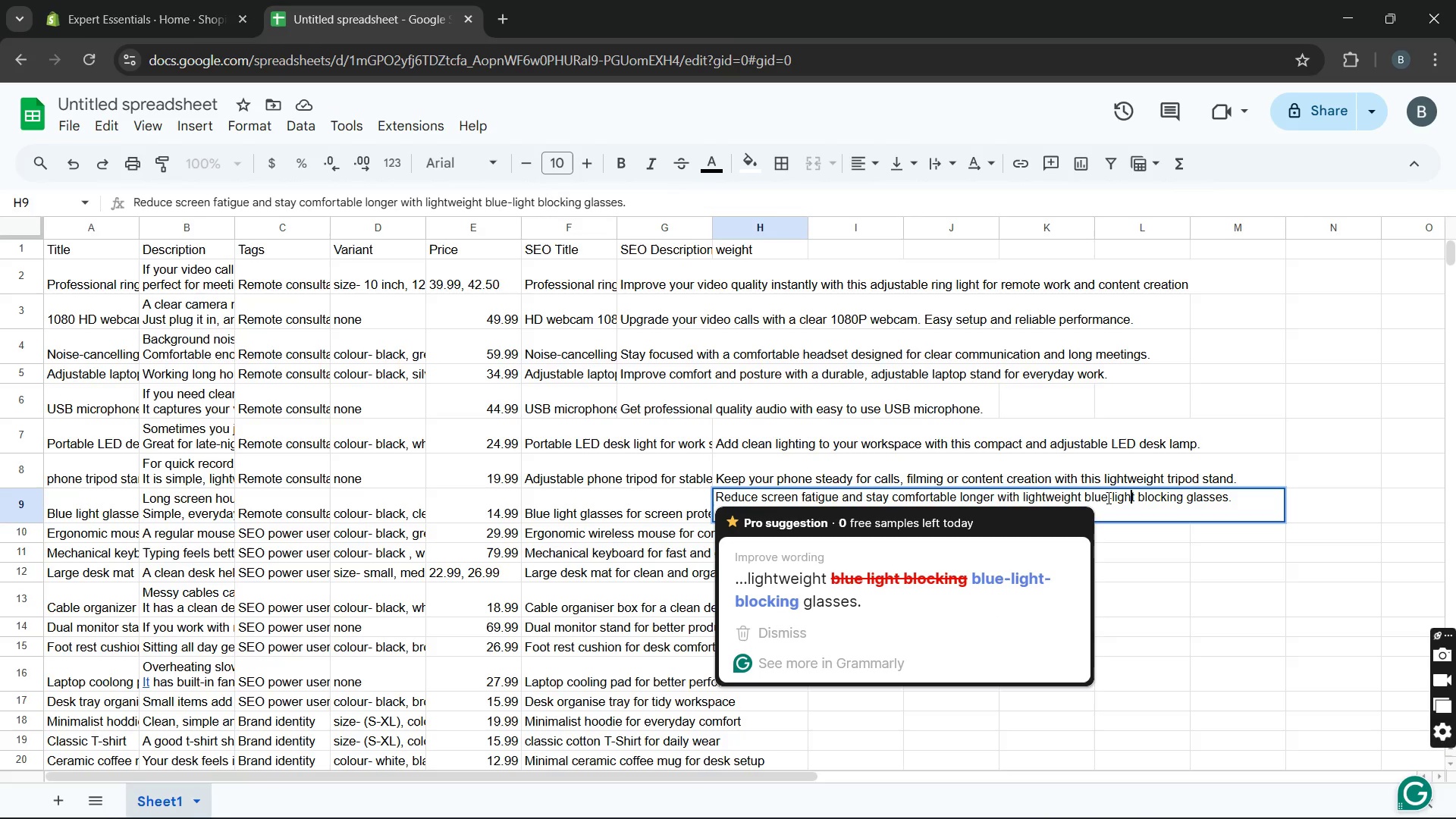 
key(ArrowRight)
 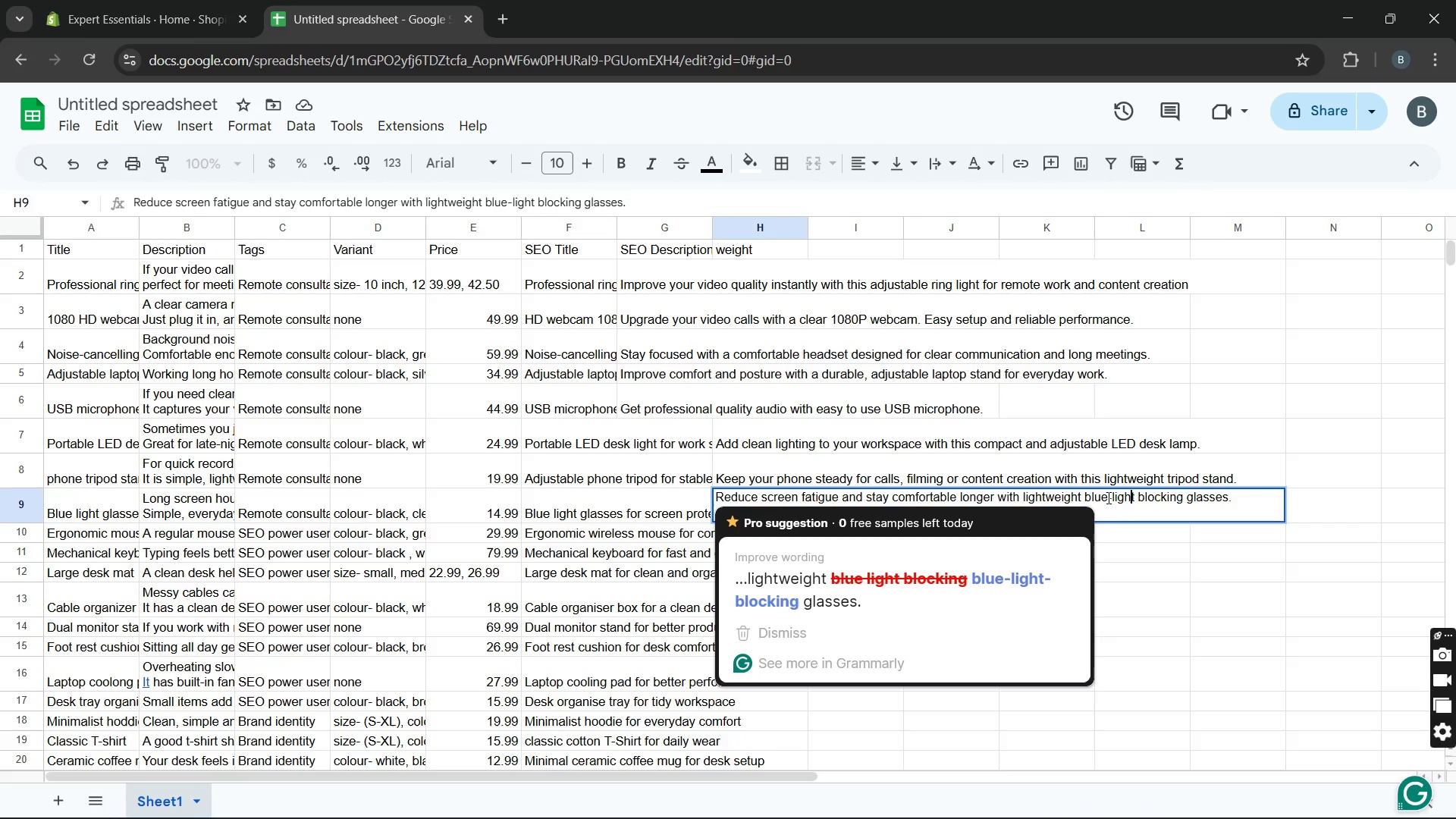 
key(ArrowRight)
 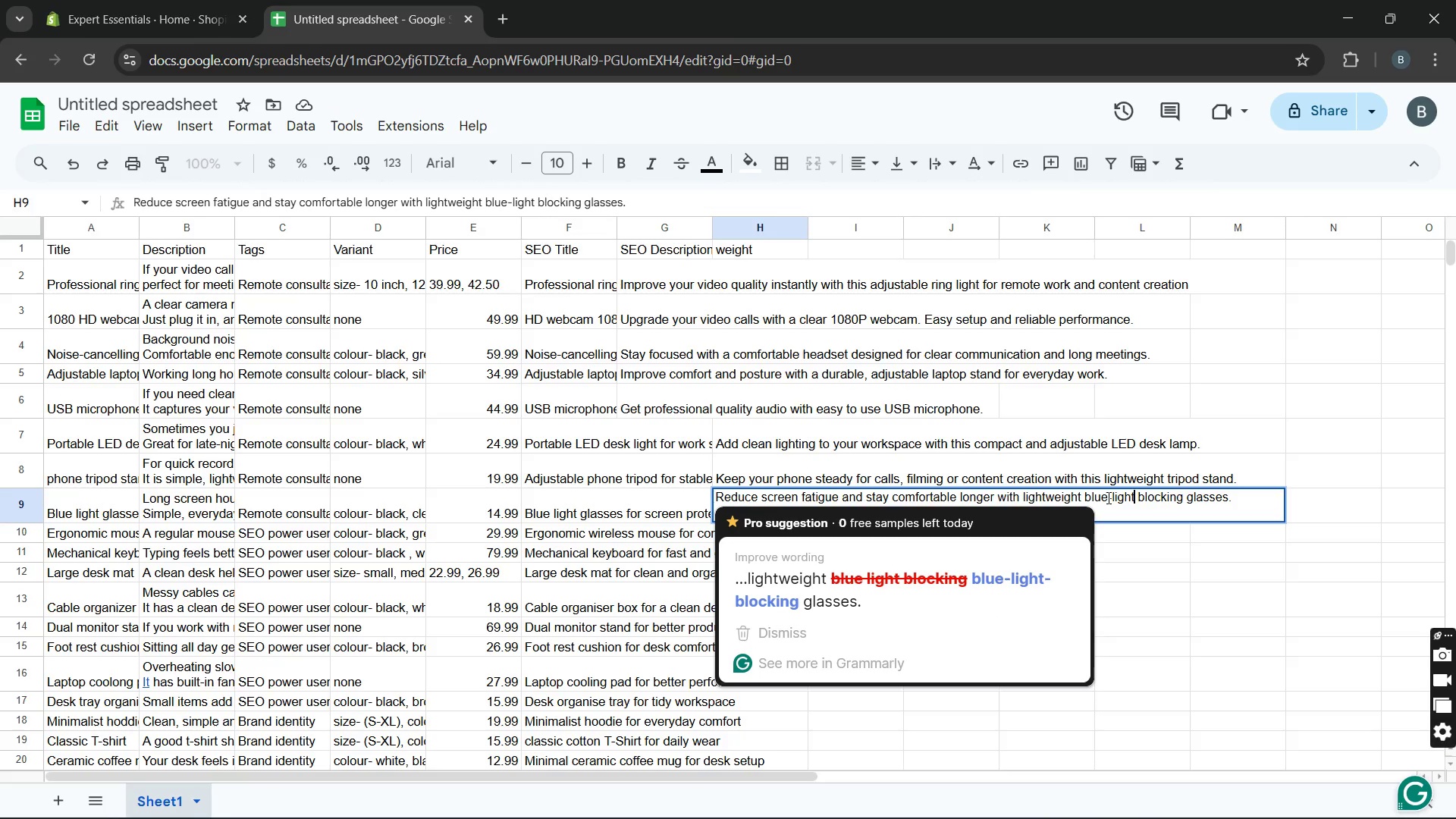 
key(ArrowRight)
 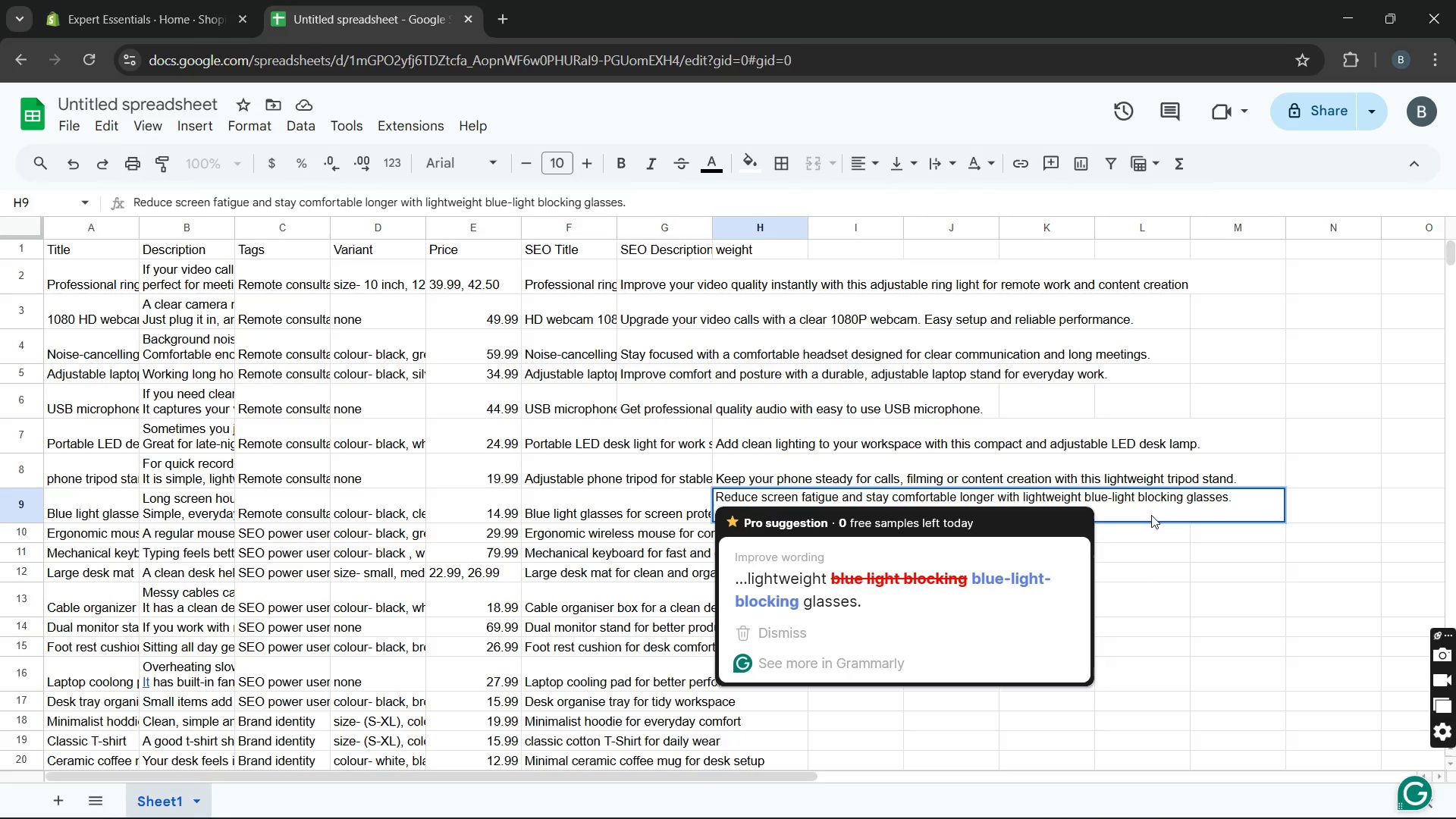 
left_click([1169, 566])
 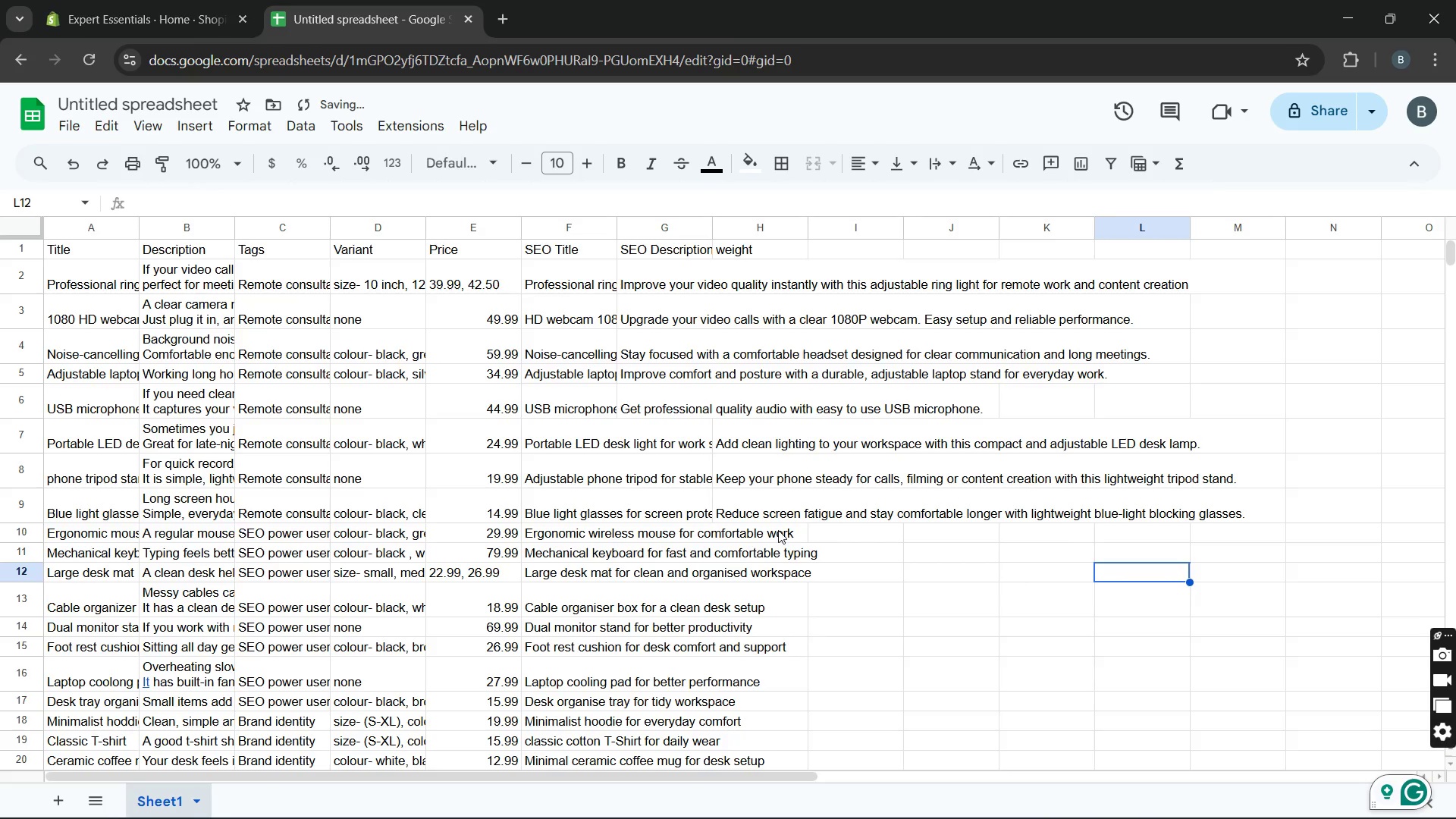 
double_click([778, 530])
 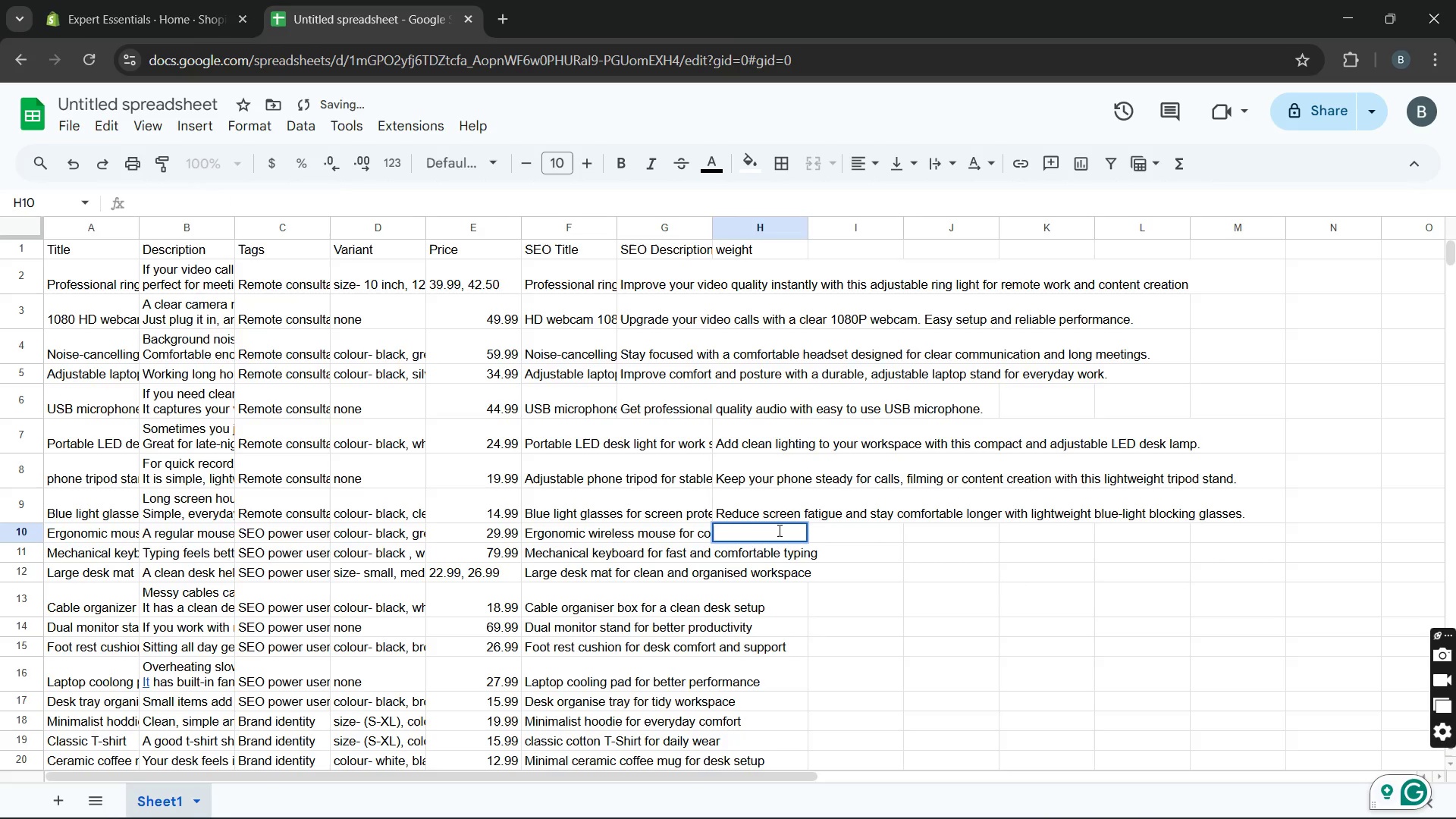 
triple_click([778, 530])
 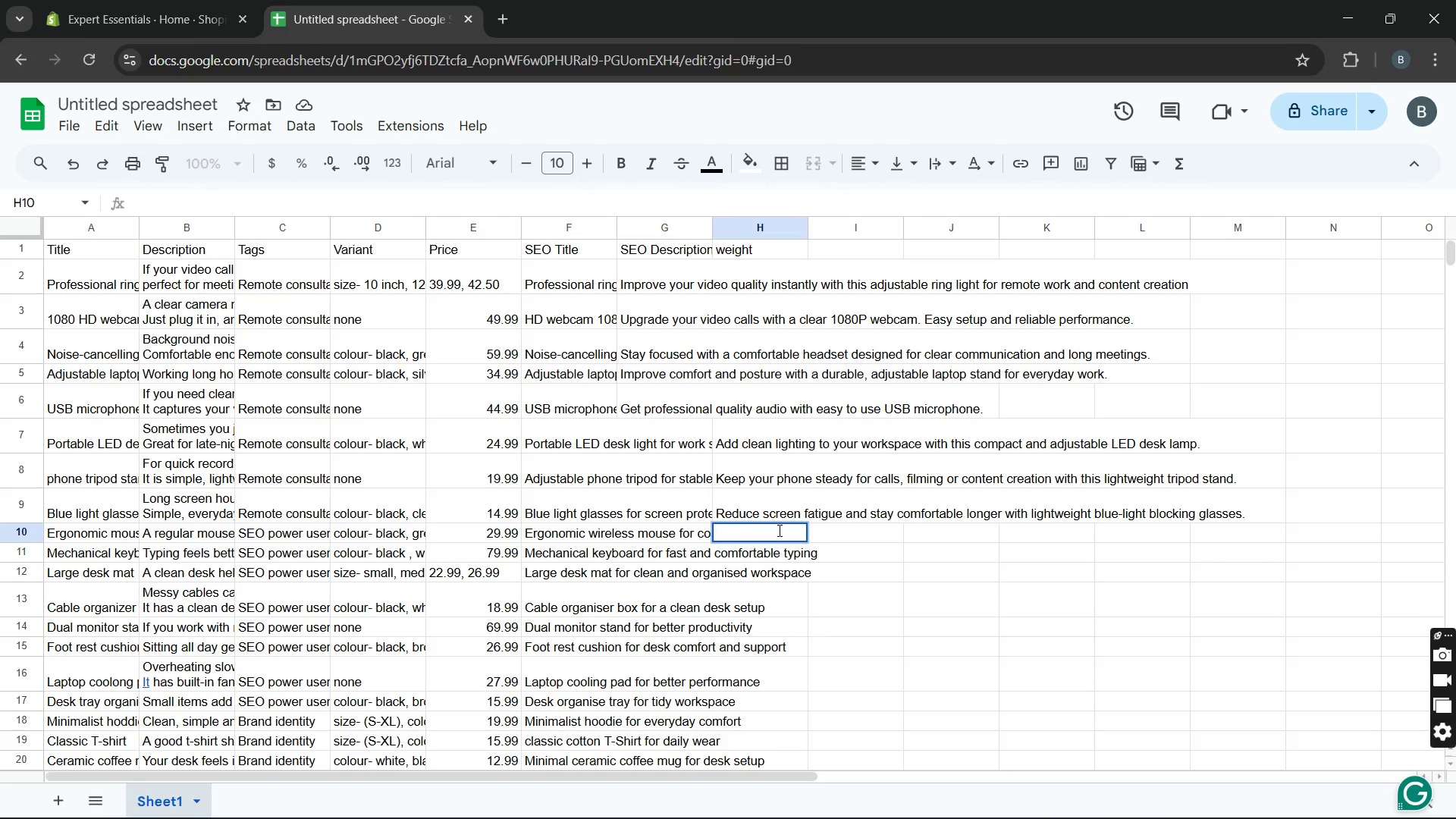 
wait(11.42)
 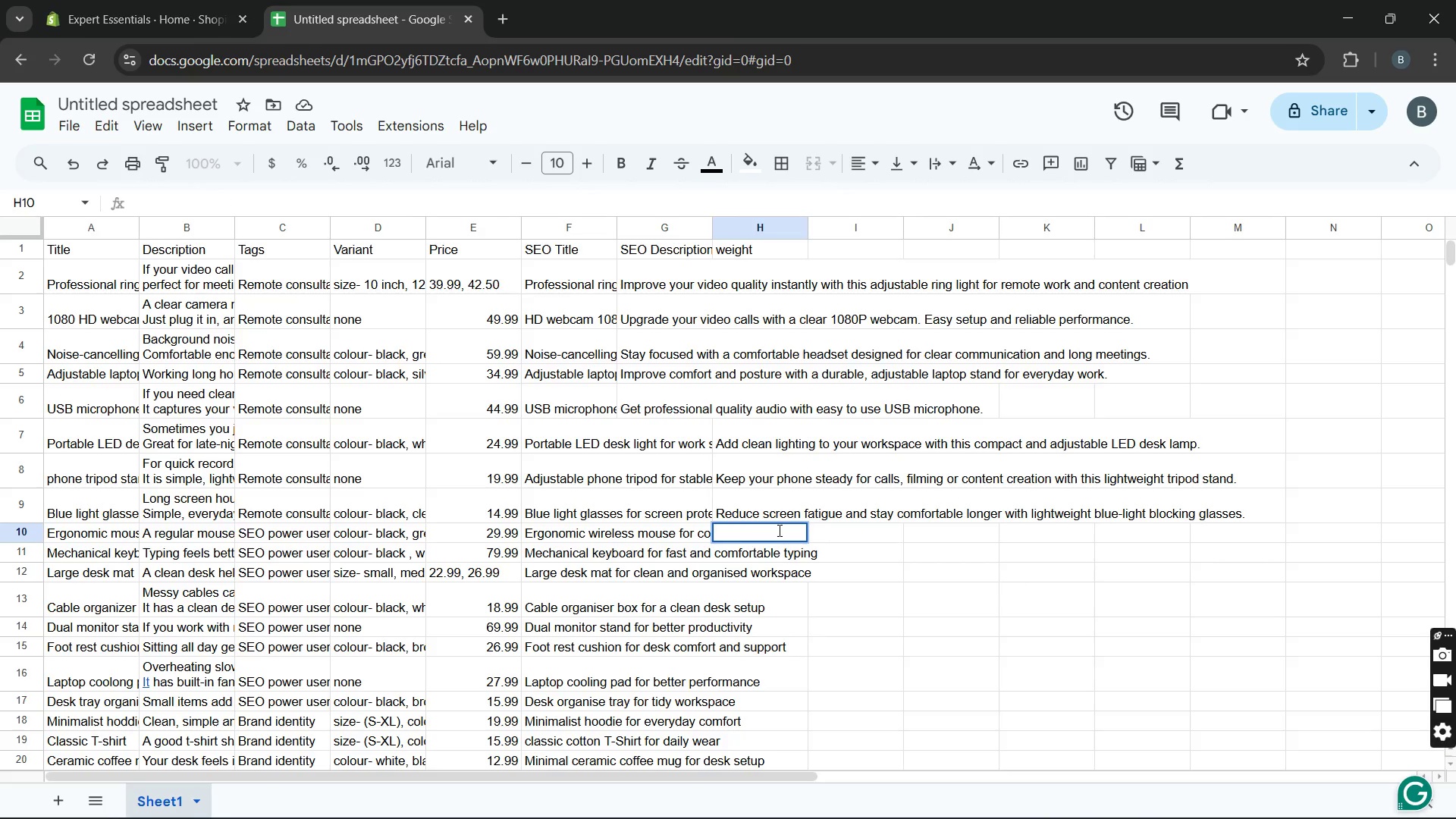 
type(Work longer with lw)
key(Backspace)
type(ess wrist strain using a com)
 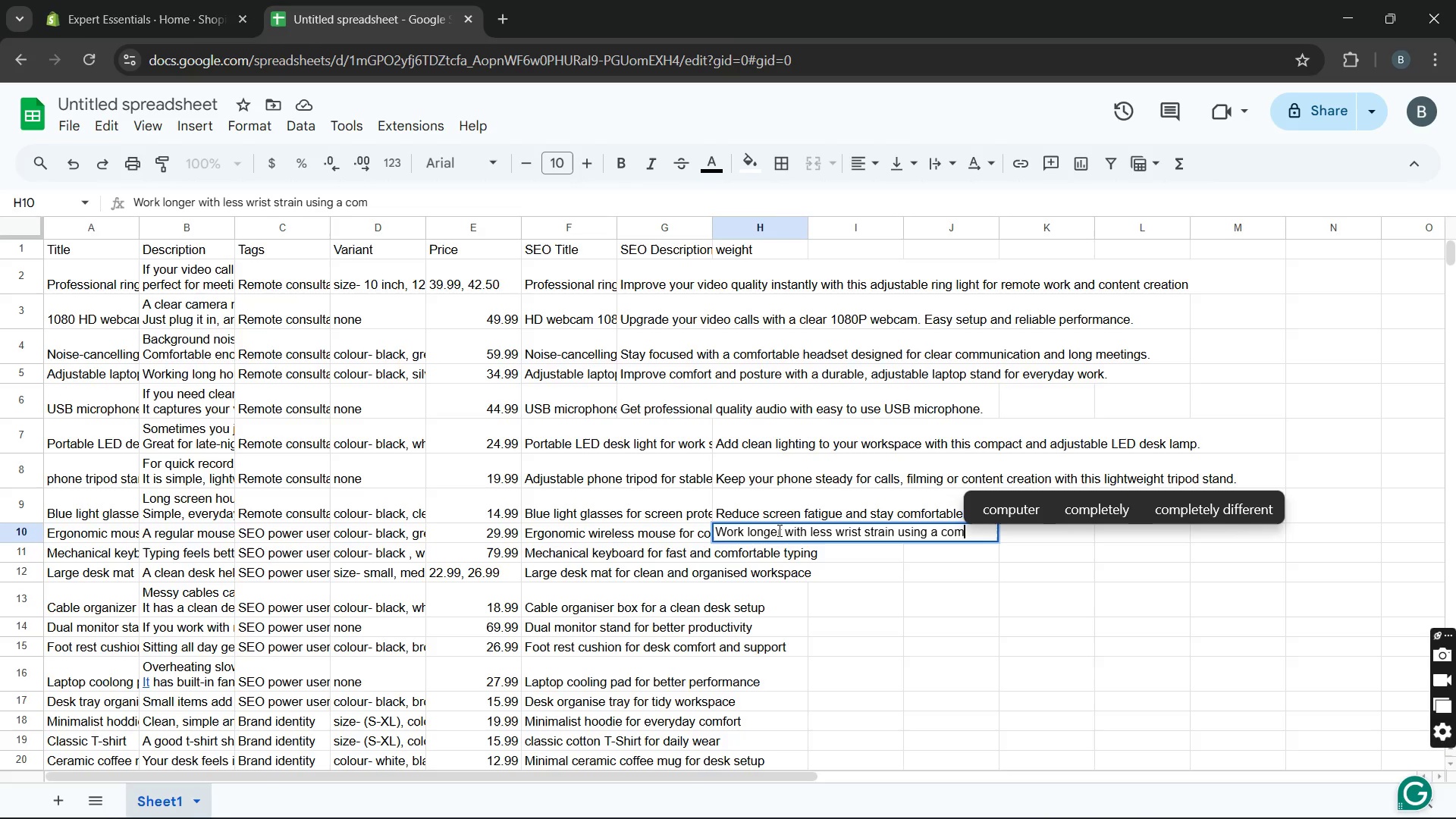 
wait(323.28)
 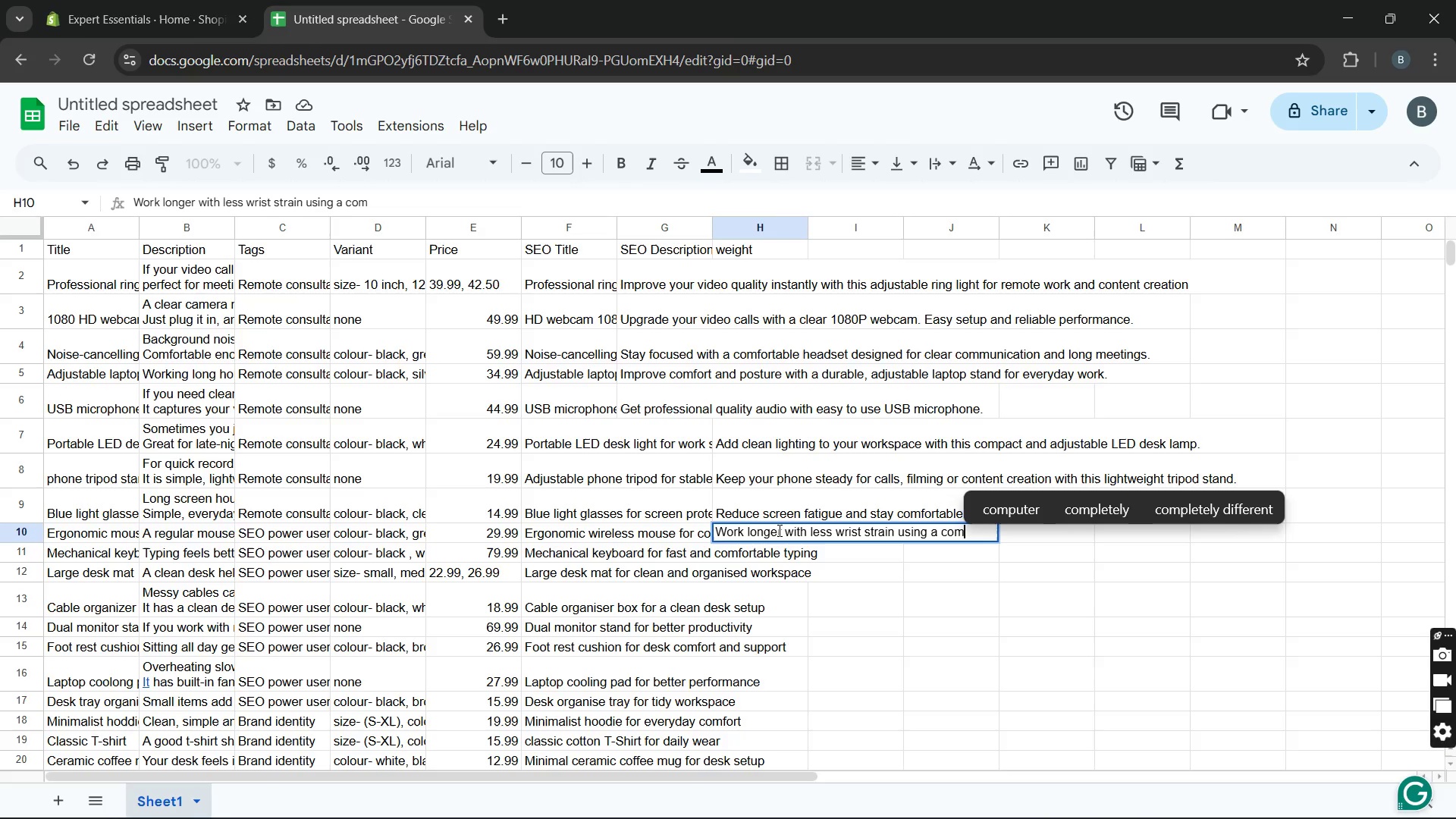 
key(Backspace)
key(Backspace)
key(Backspace)
key(Backspace)
type( wireless ergonmoix)
key(Backspace)
type(c mouse made forc)
key(Backspace)
type( comfot)
 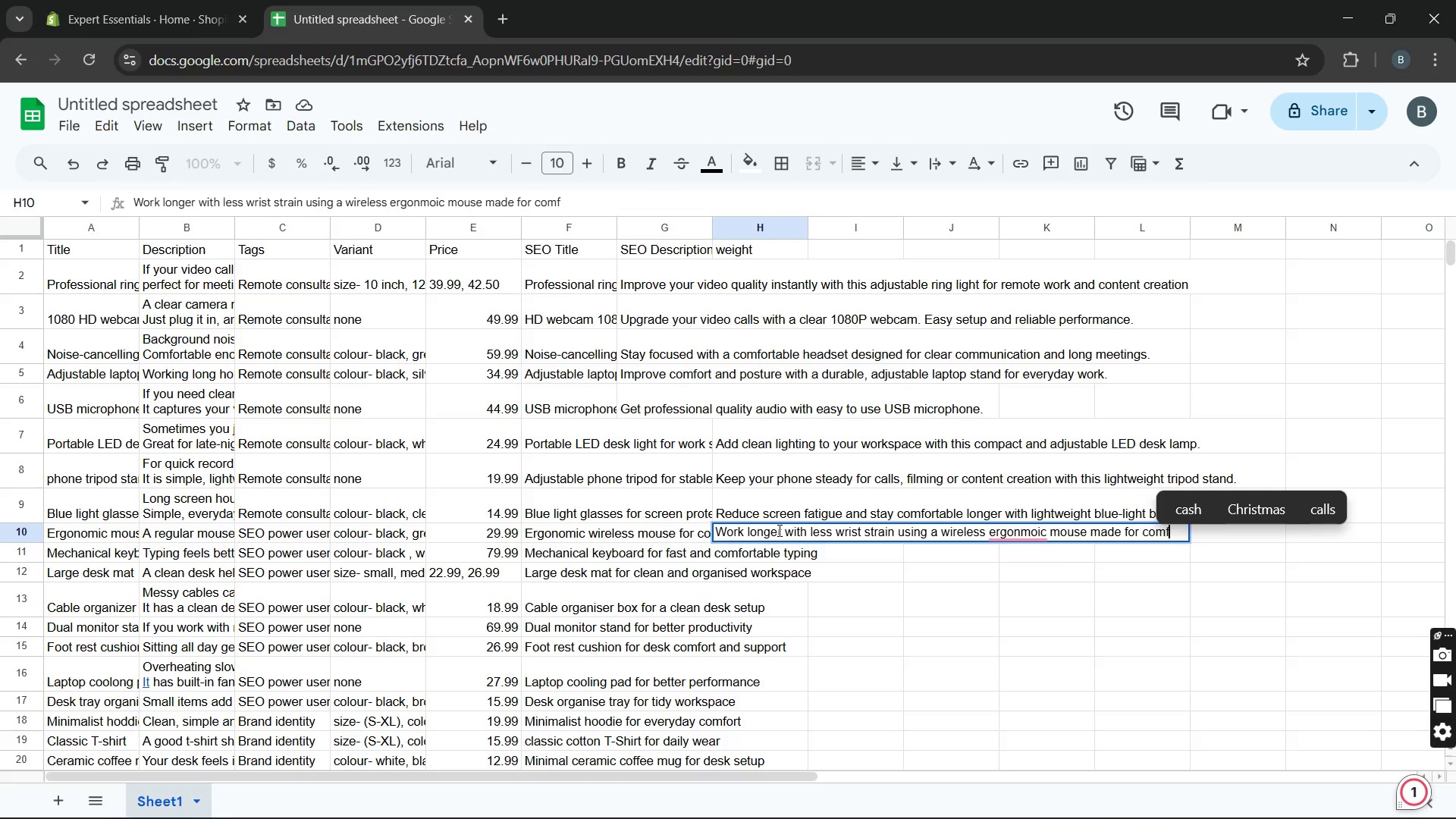 
hold_key(key=R, duration=0.31)
 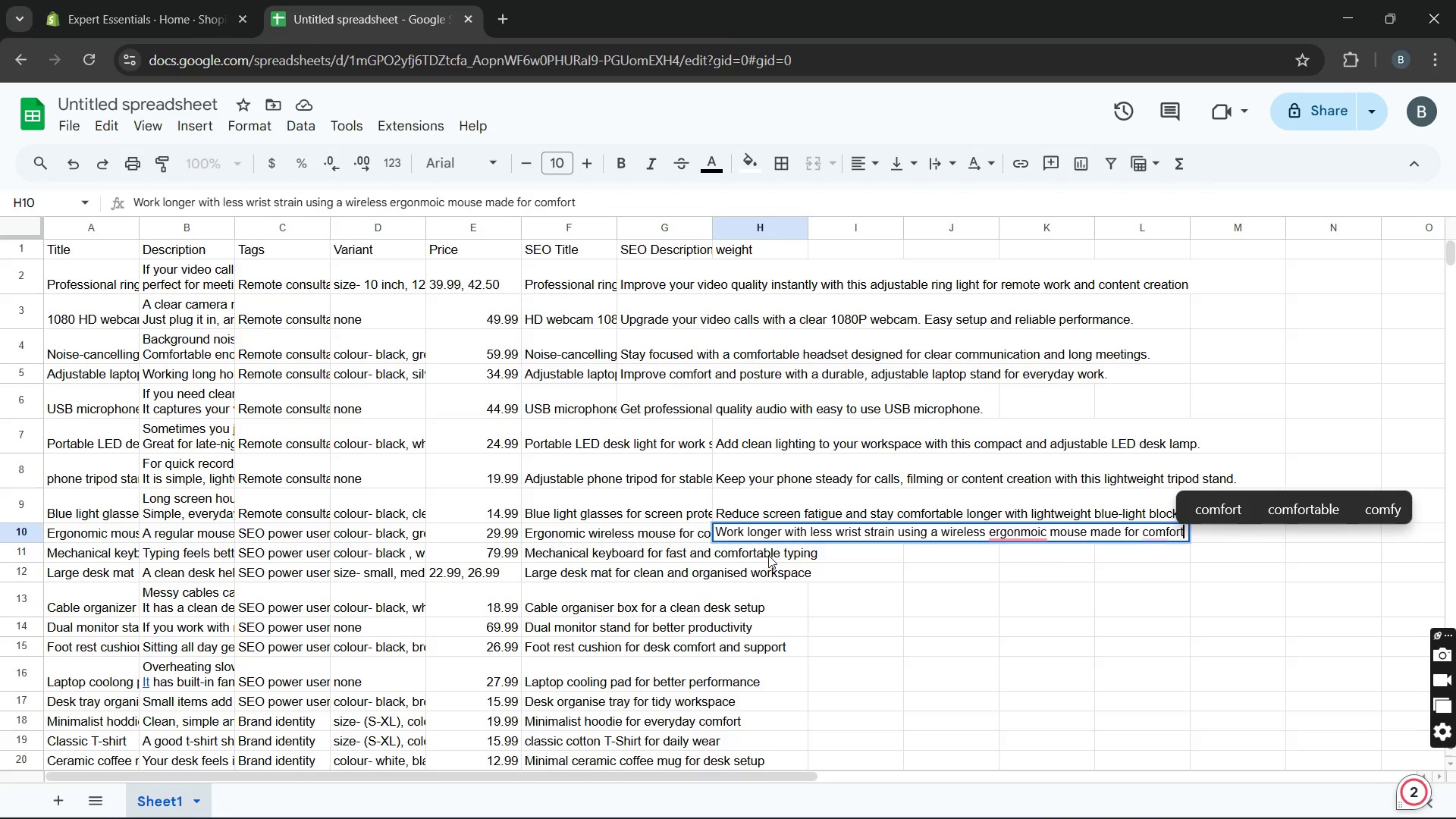 
double_click([766, 554])
 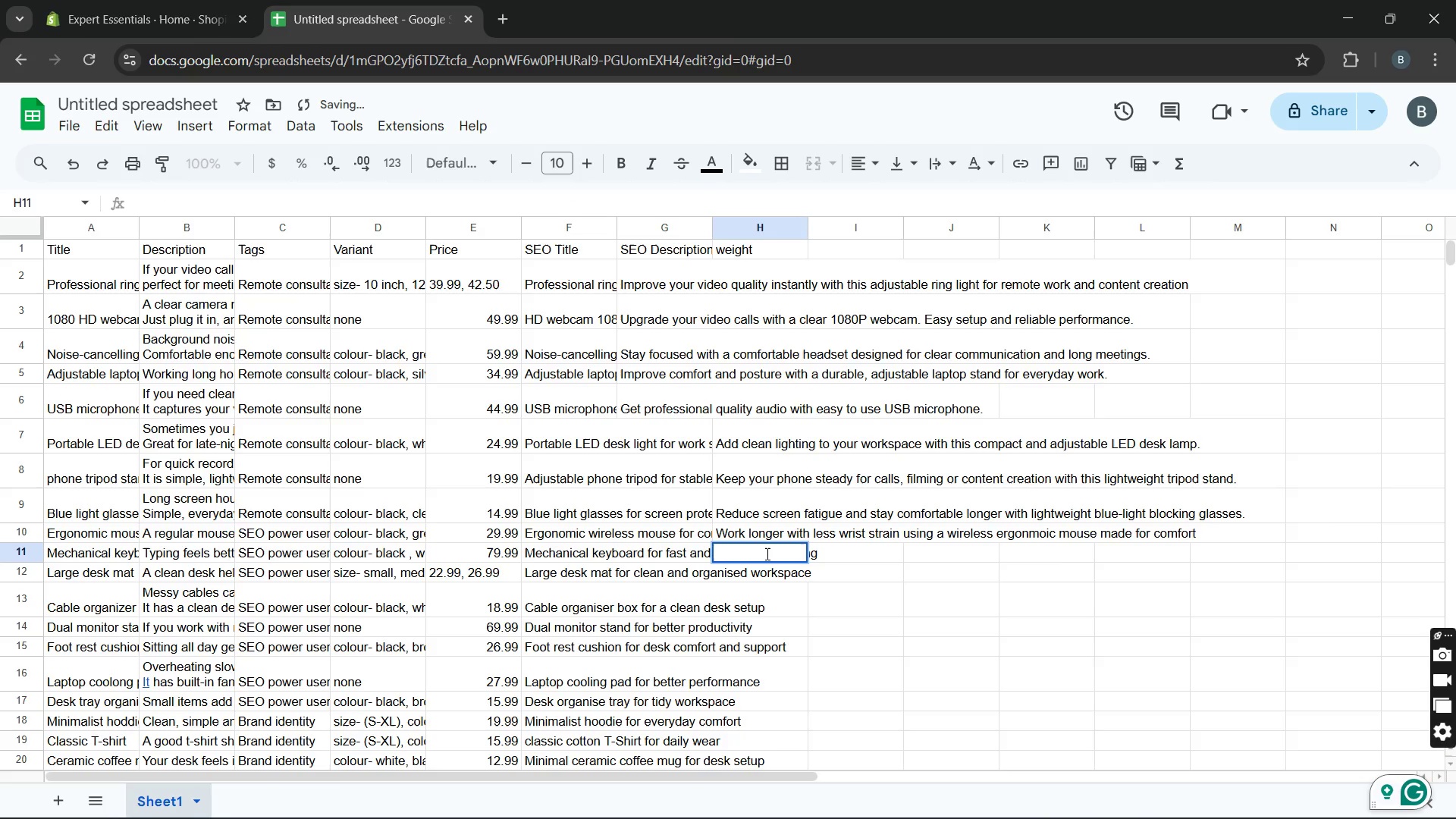 
triple_click([766, 554])
 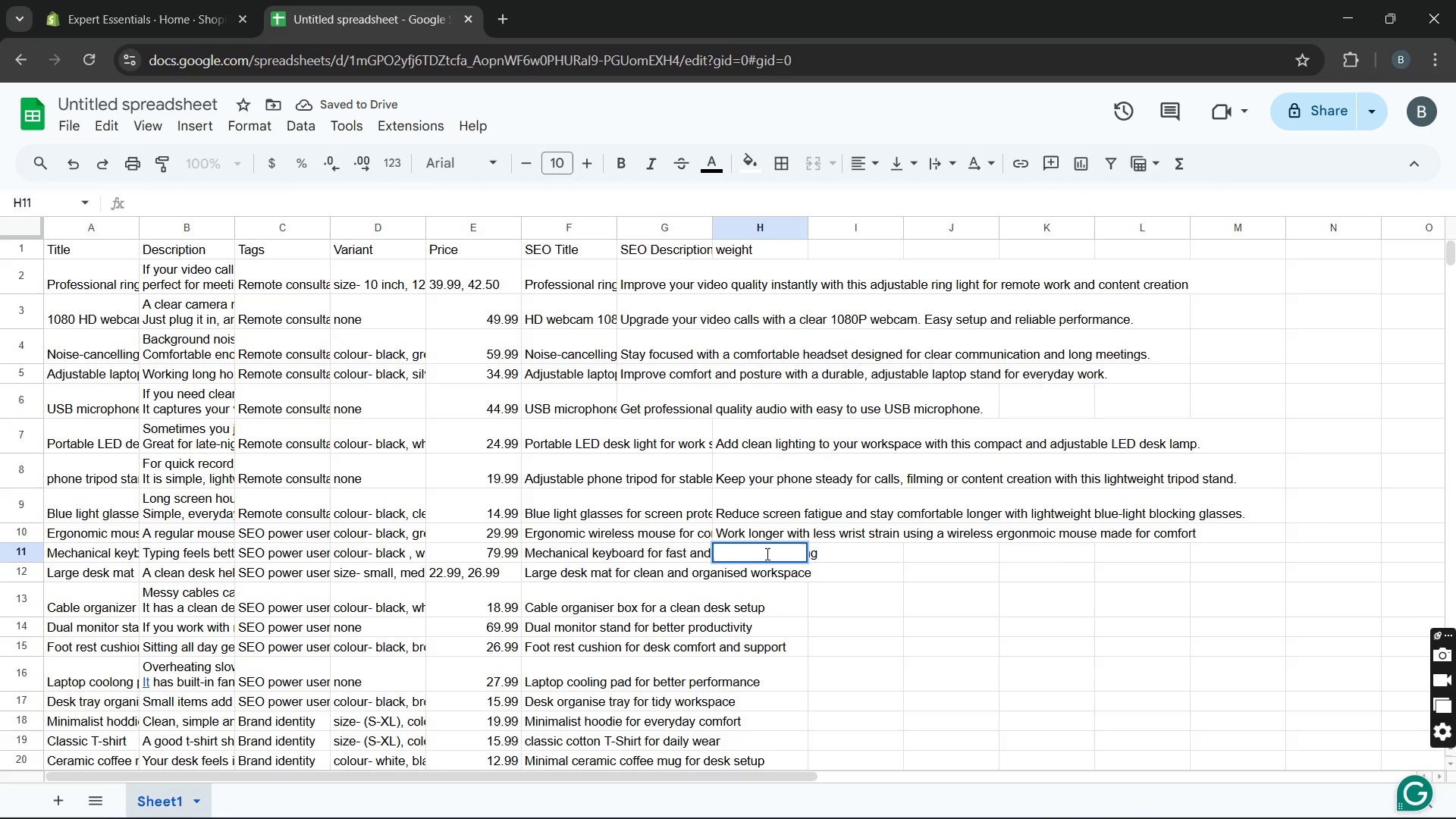 
type(Type faster and more comfortably with a durable keyboard built for daily productivity.')
 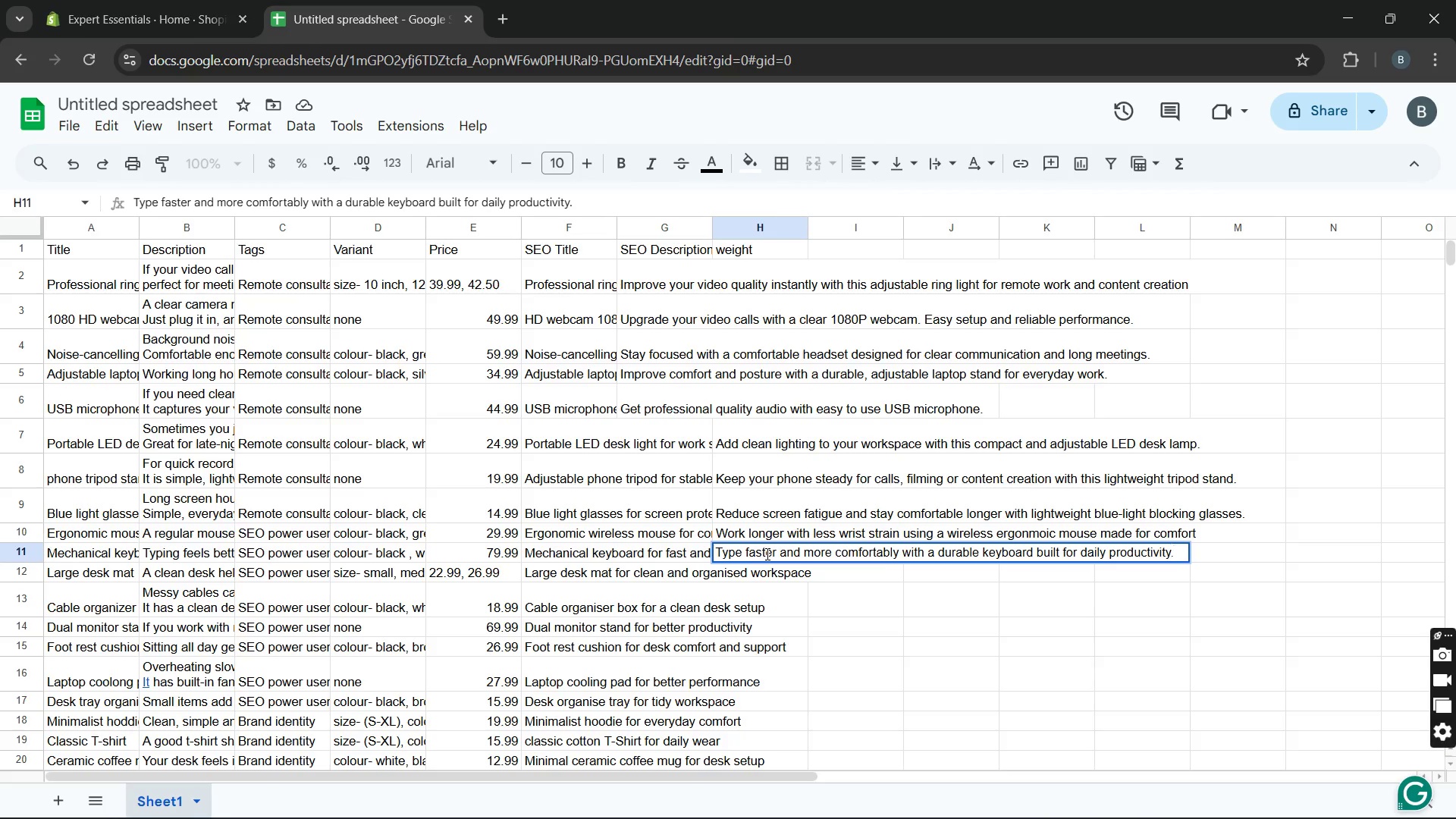 
key(Enter)
 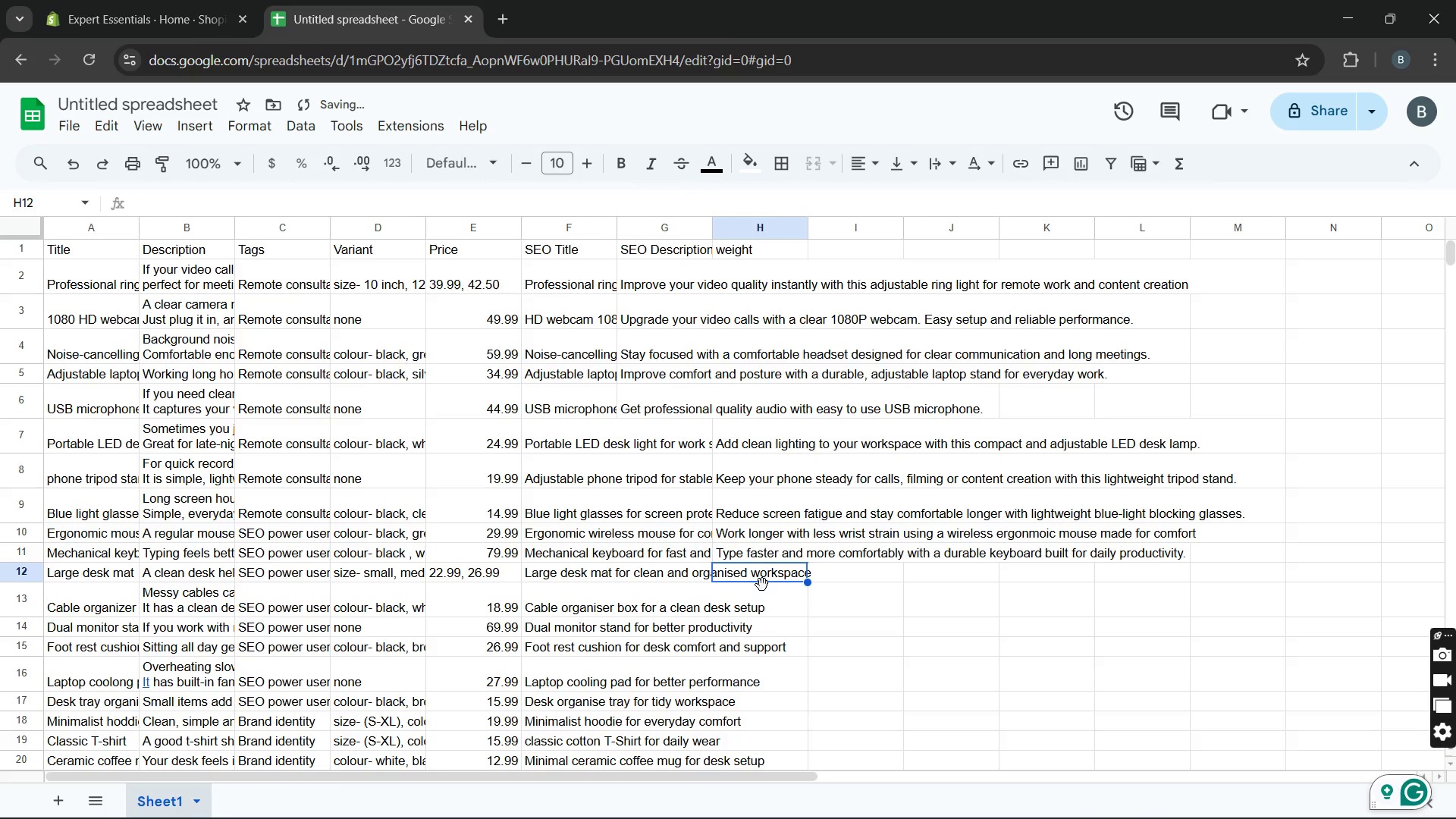 
double_click([762, 585])
 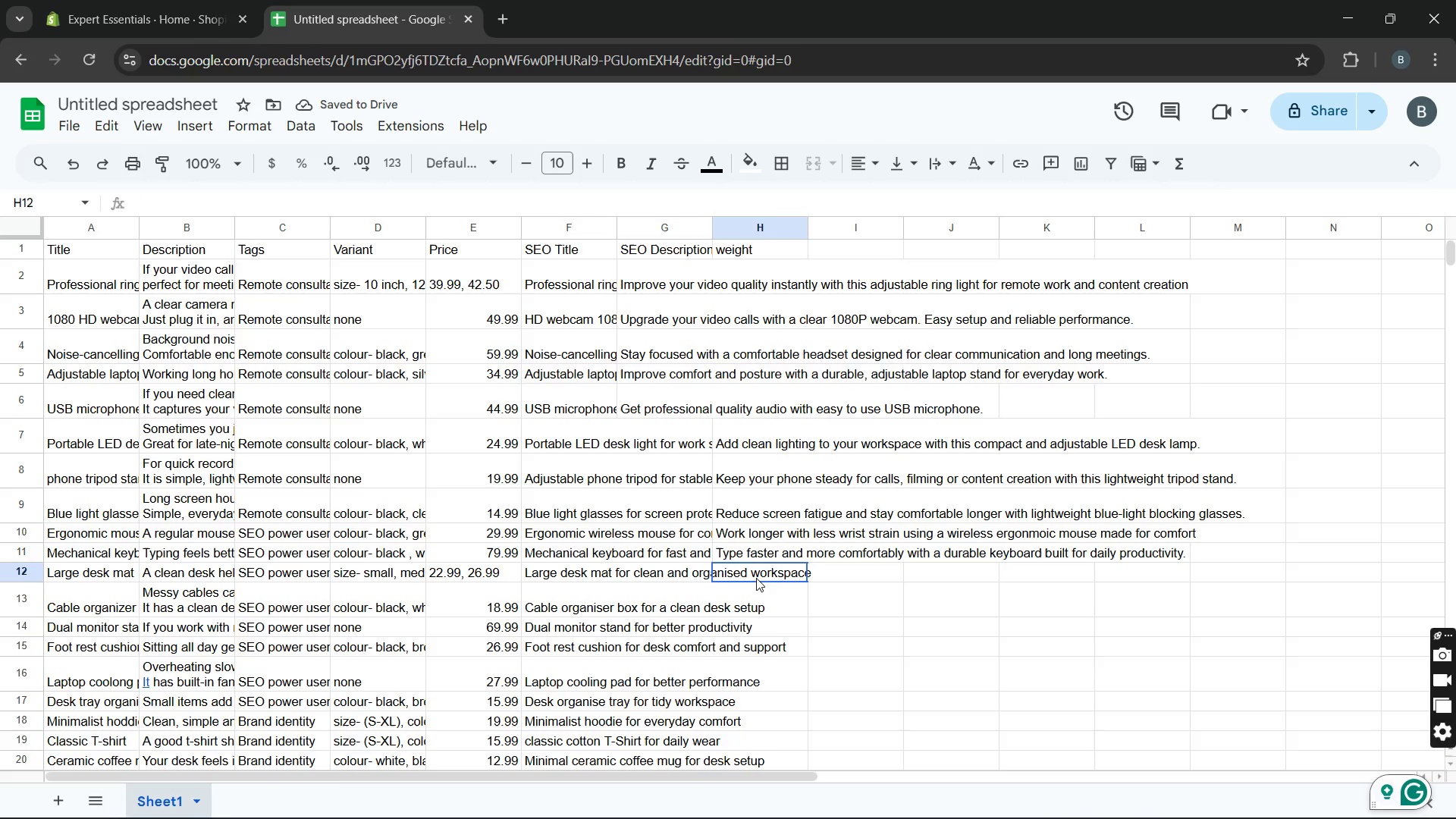 
double_click([756, 578])
 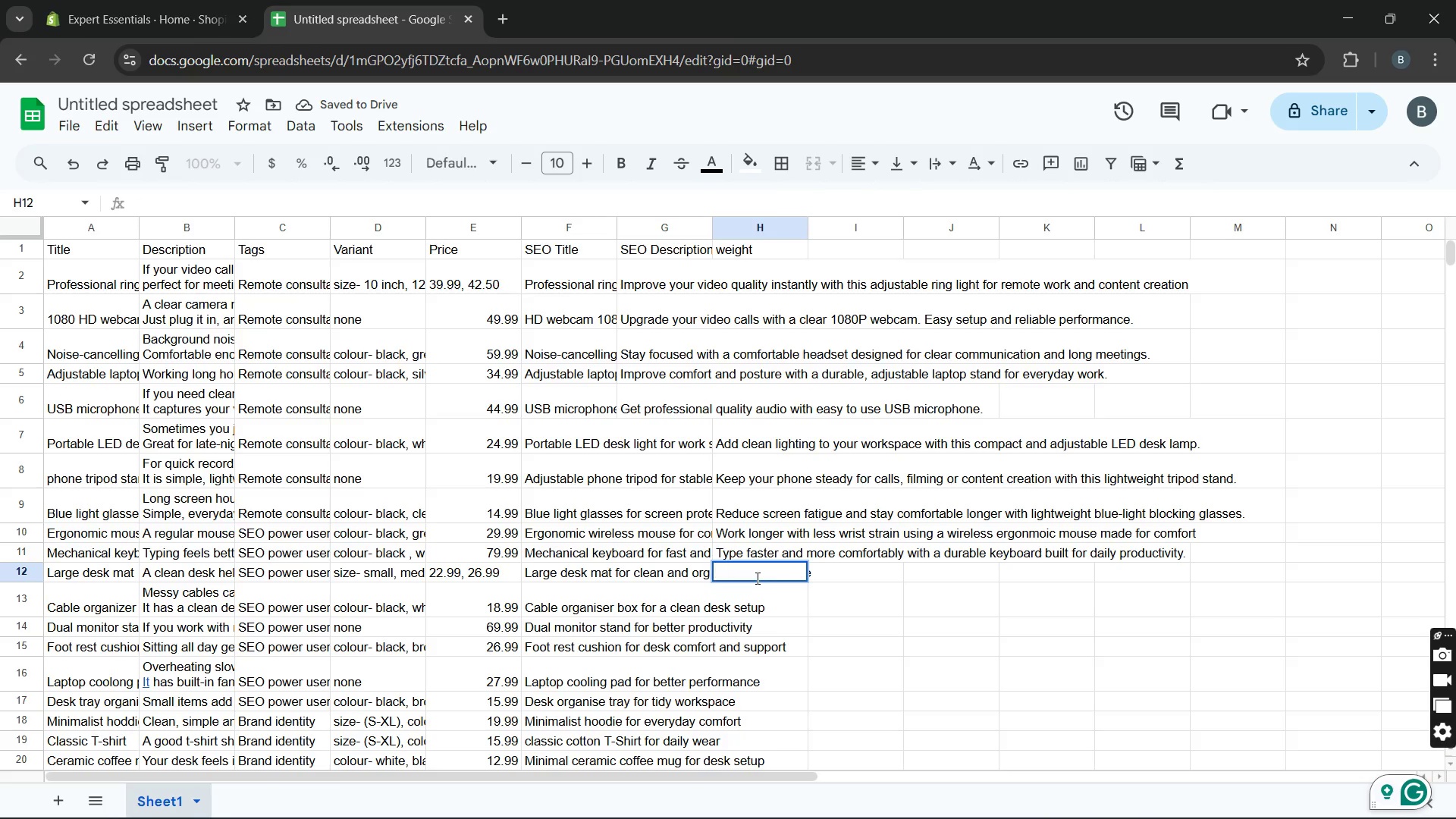 
triple_click([756, 578])
 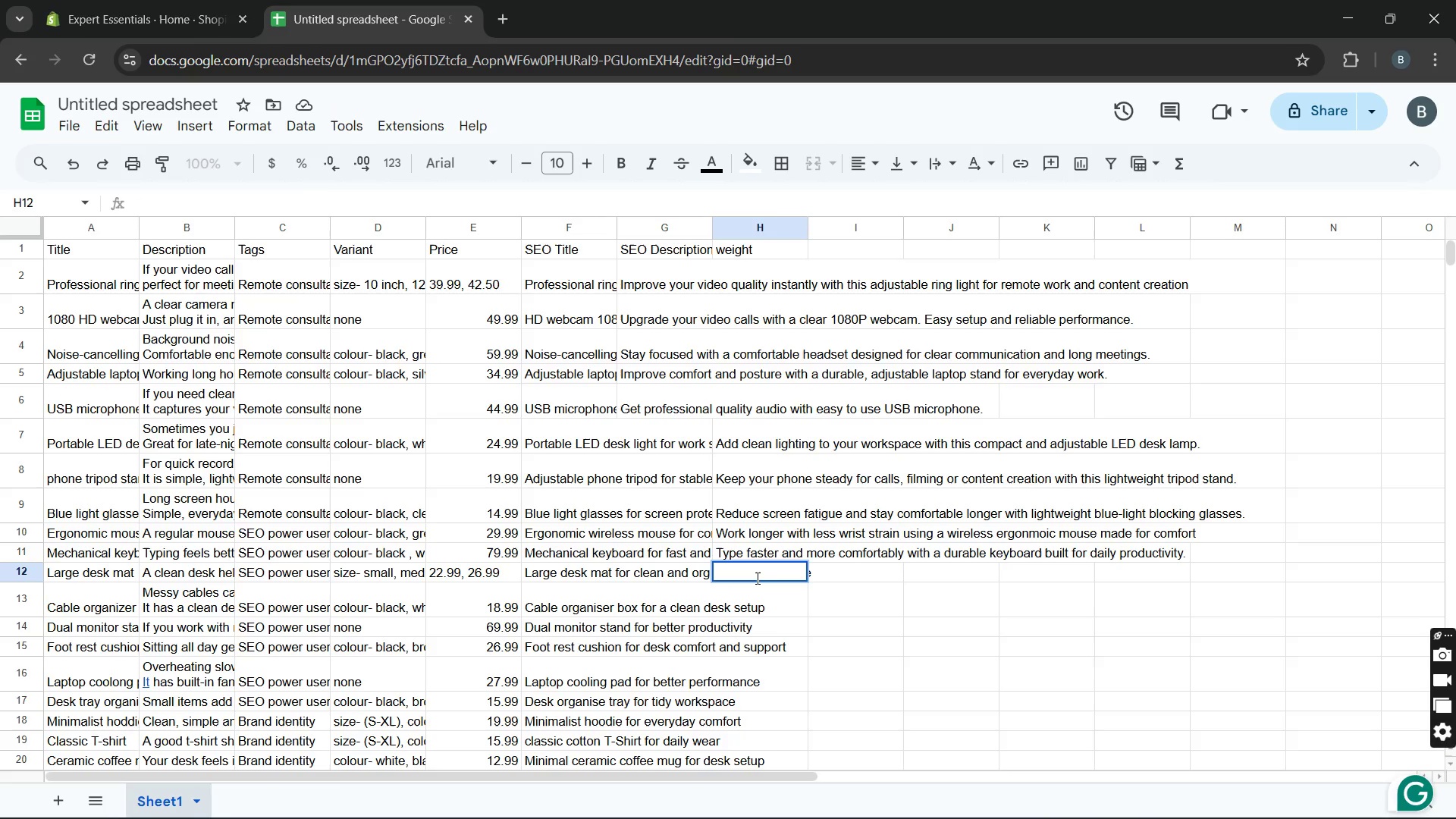 
type(Create ac)
key(Backspace)
type( cleaner workspace )
 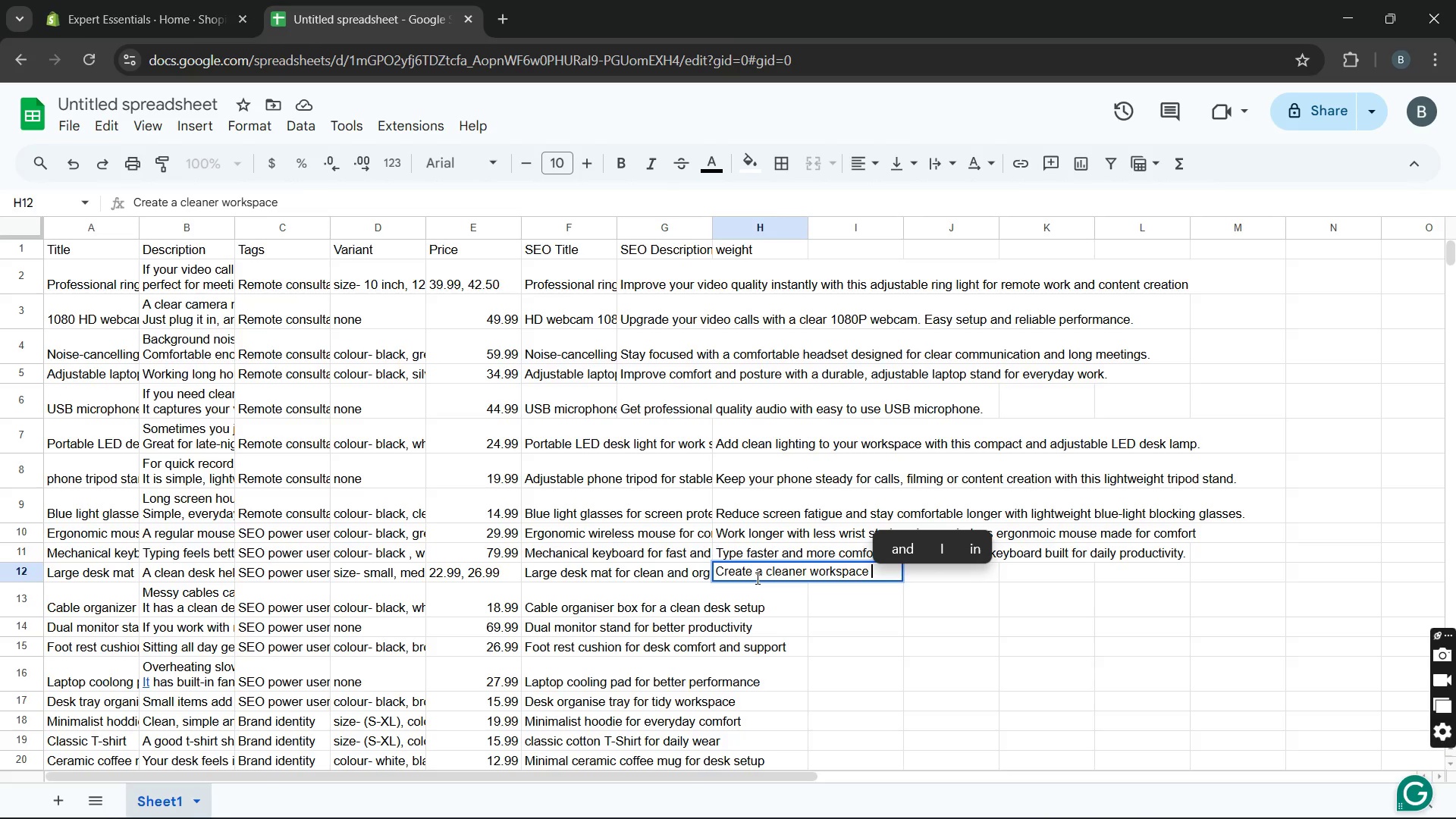 
wait(6.0)
 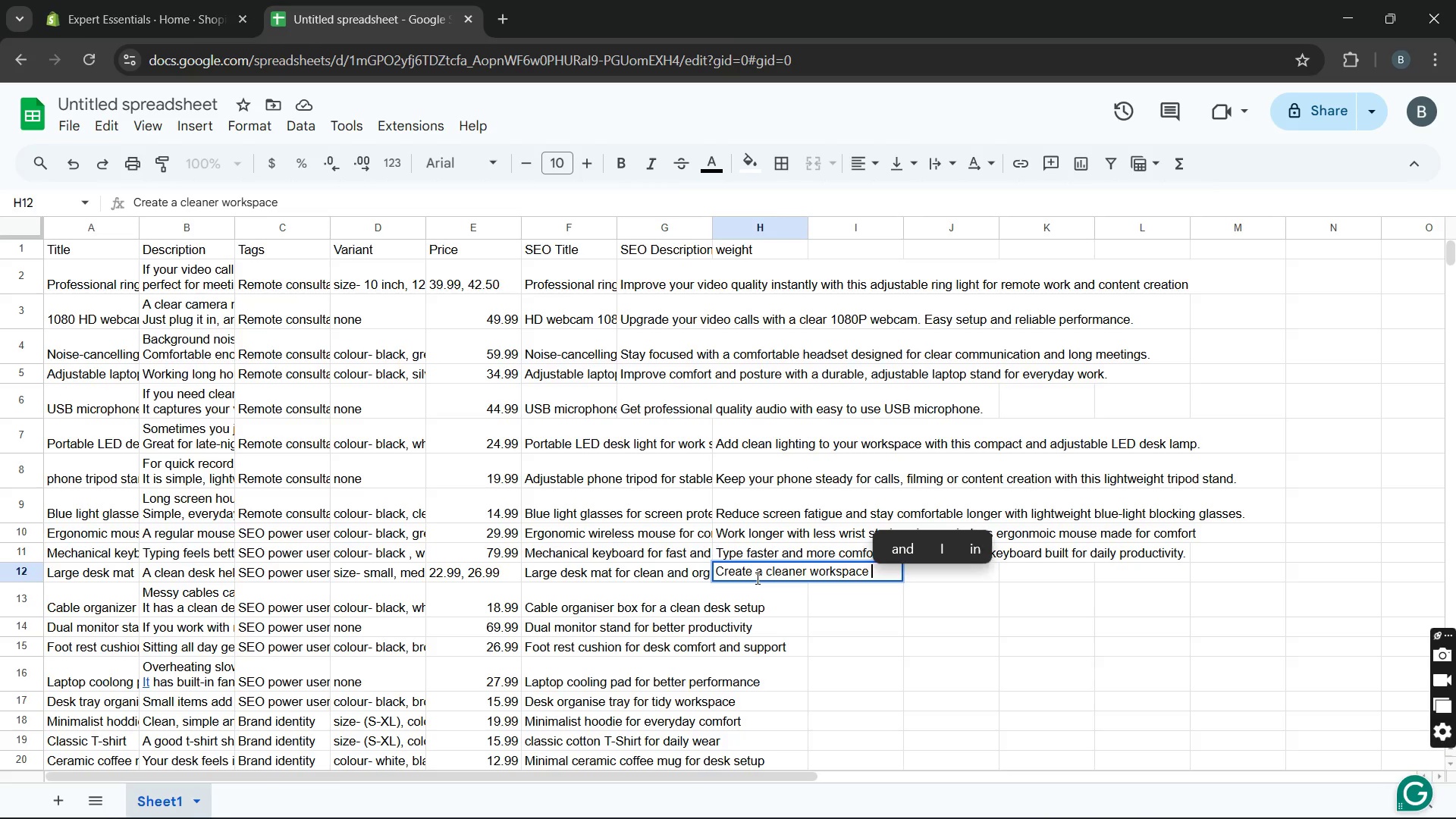 
type(with a t)
key(Backspace)
type(large desk mat that protr)
key(Backspace)
type(ectsurfaces and sty)
key(Backspace)
type(ays in place.)
 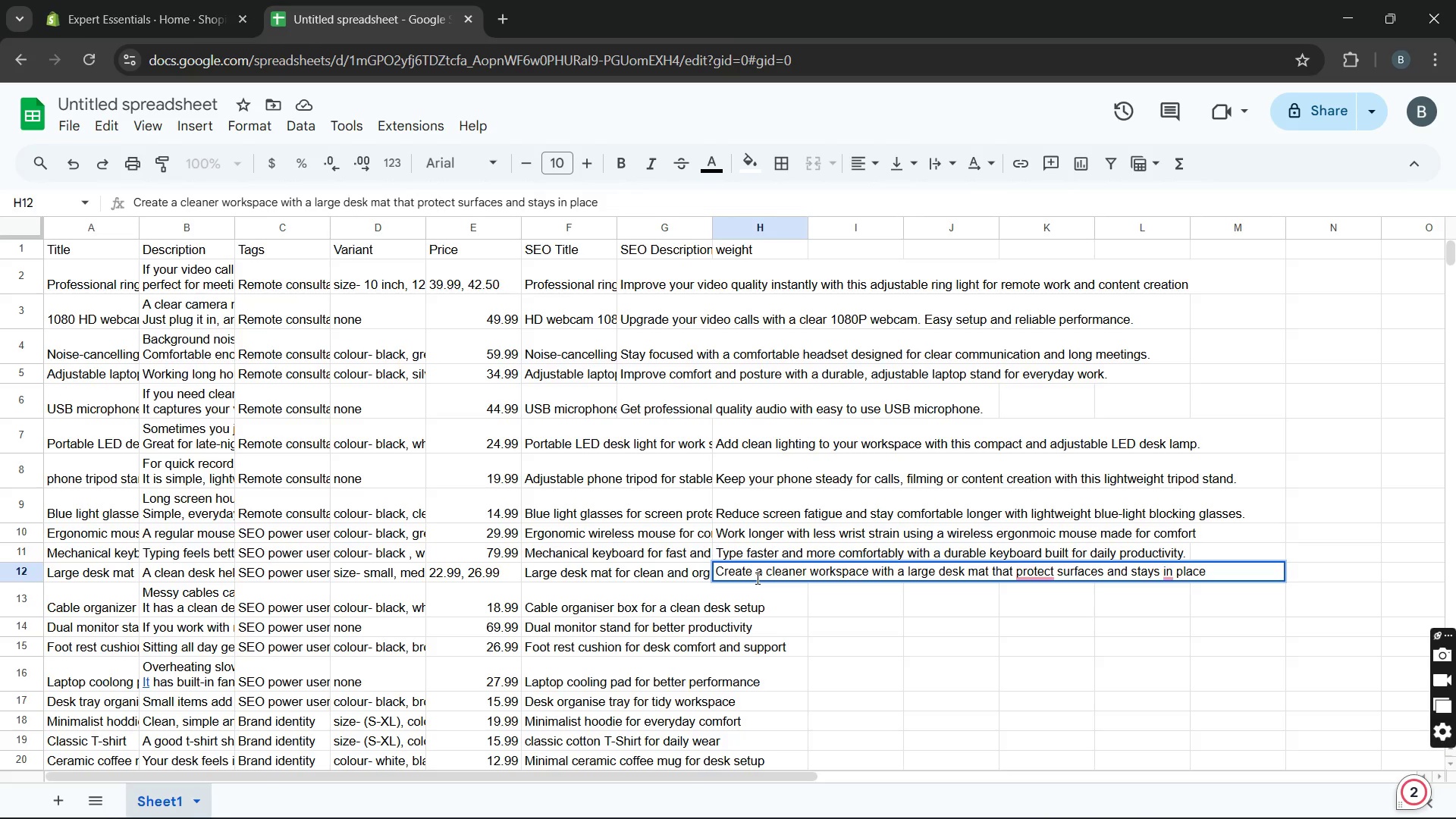 
key(Enter)
 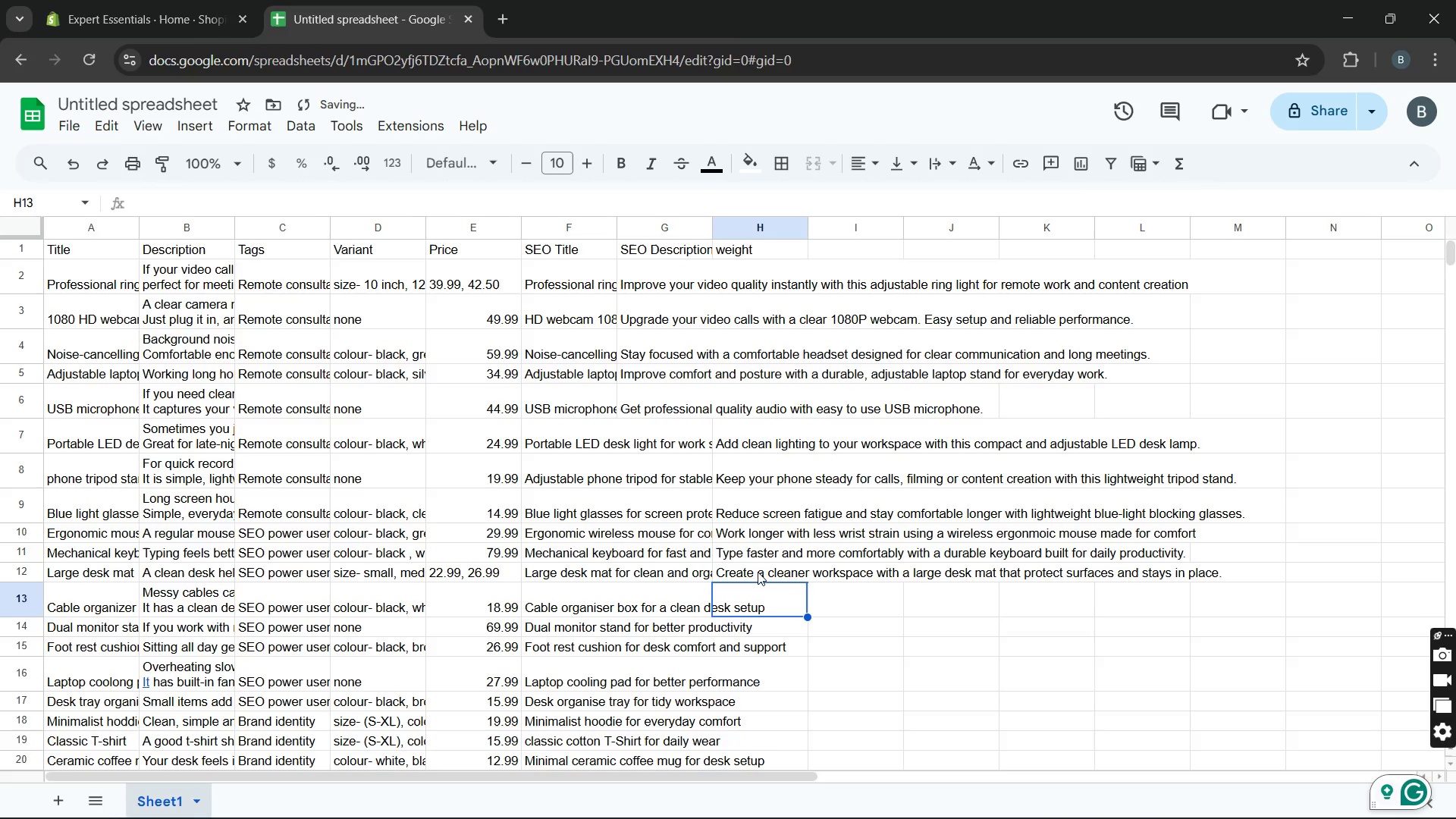 
double_click([755, 573])
 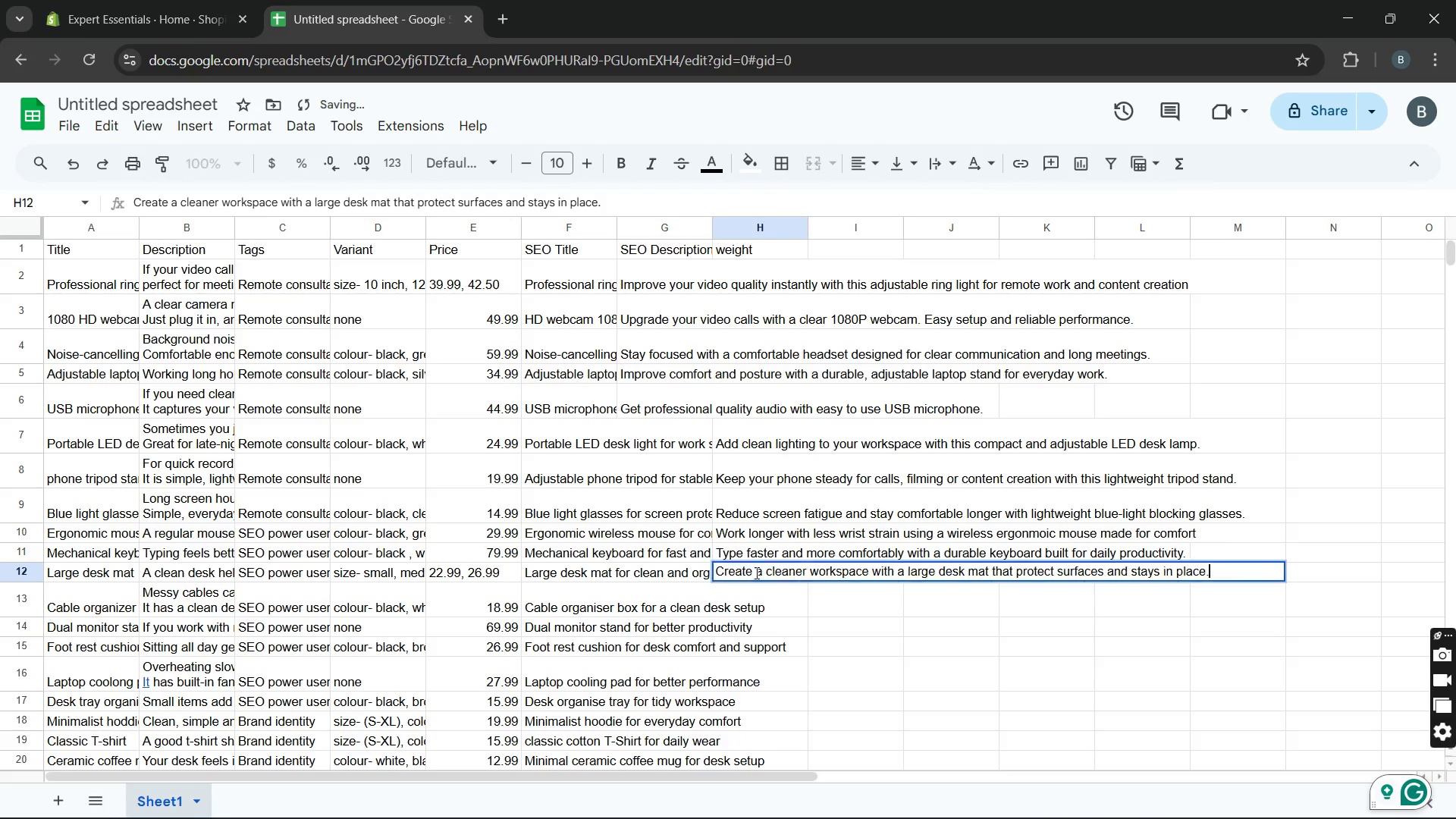 
triple_click([755, 573])
 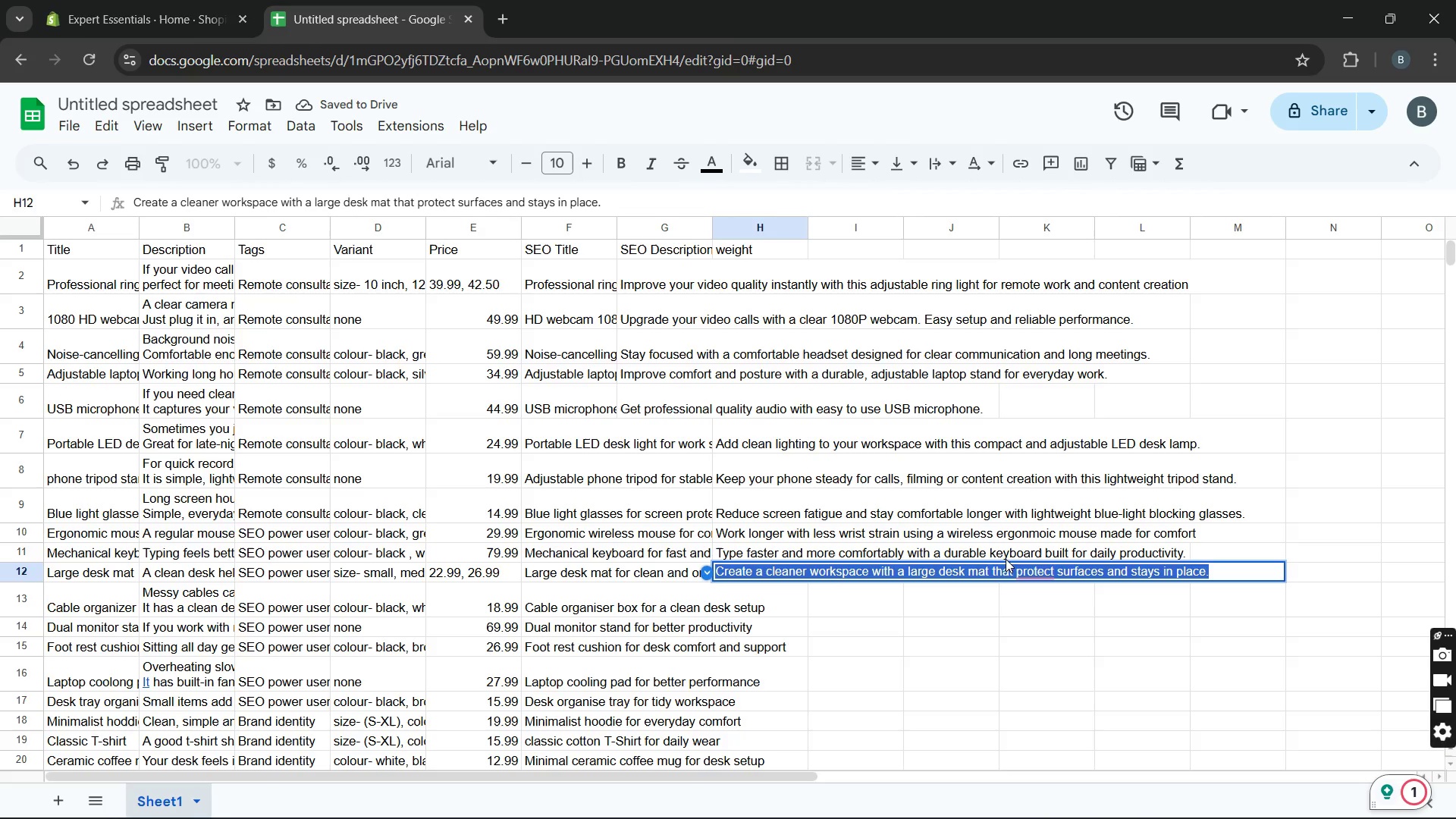 
left_click([1000, 570])
 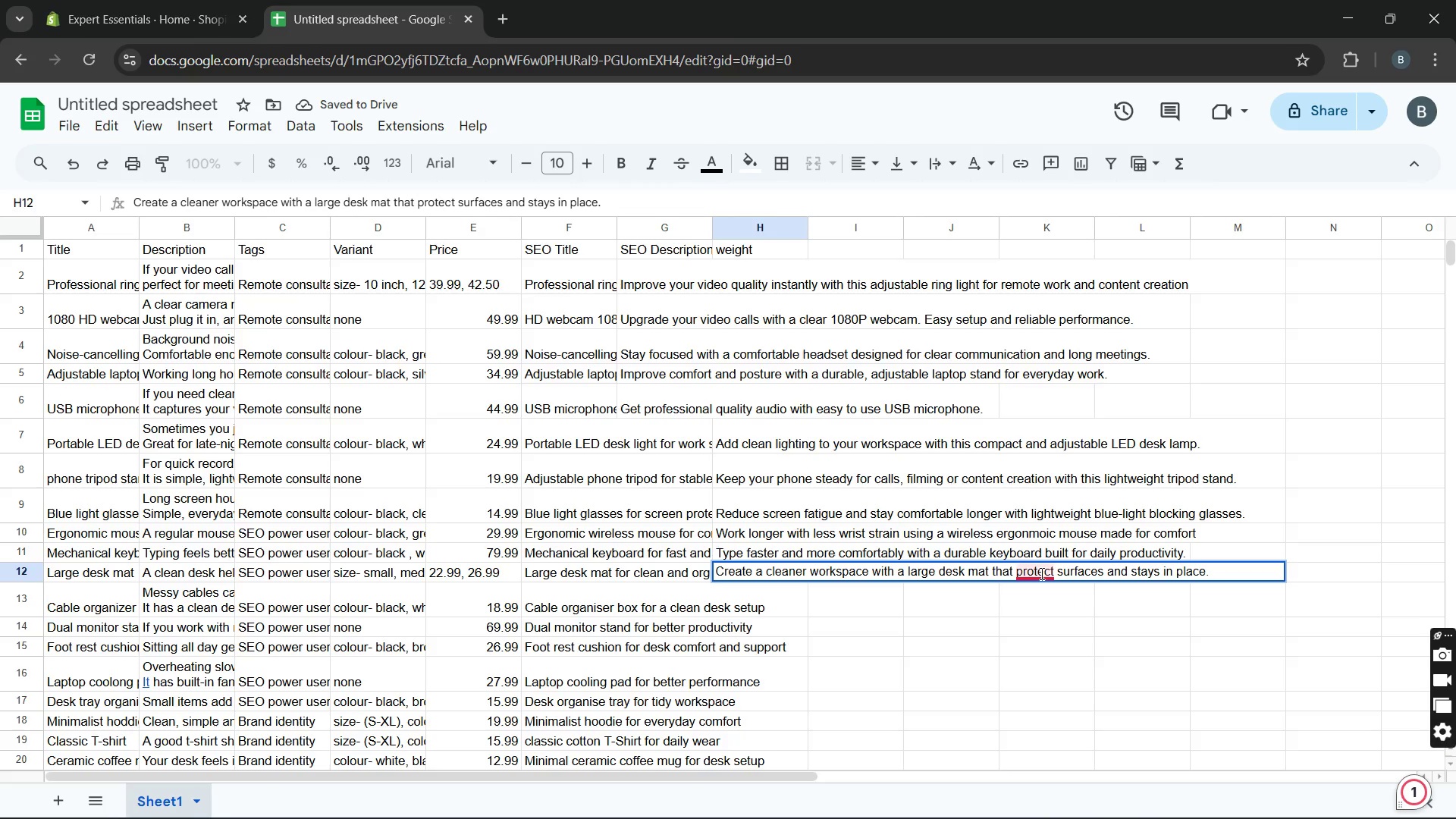 
left_click([1040, 573])
 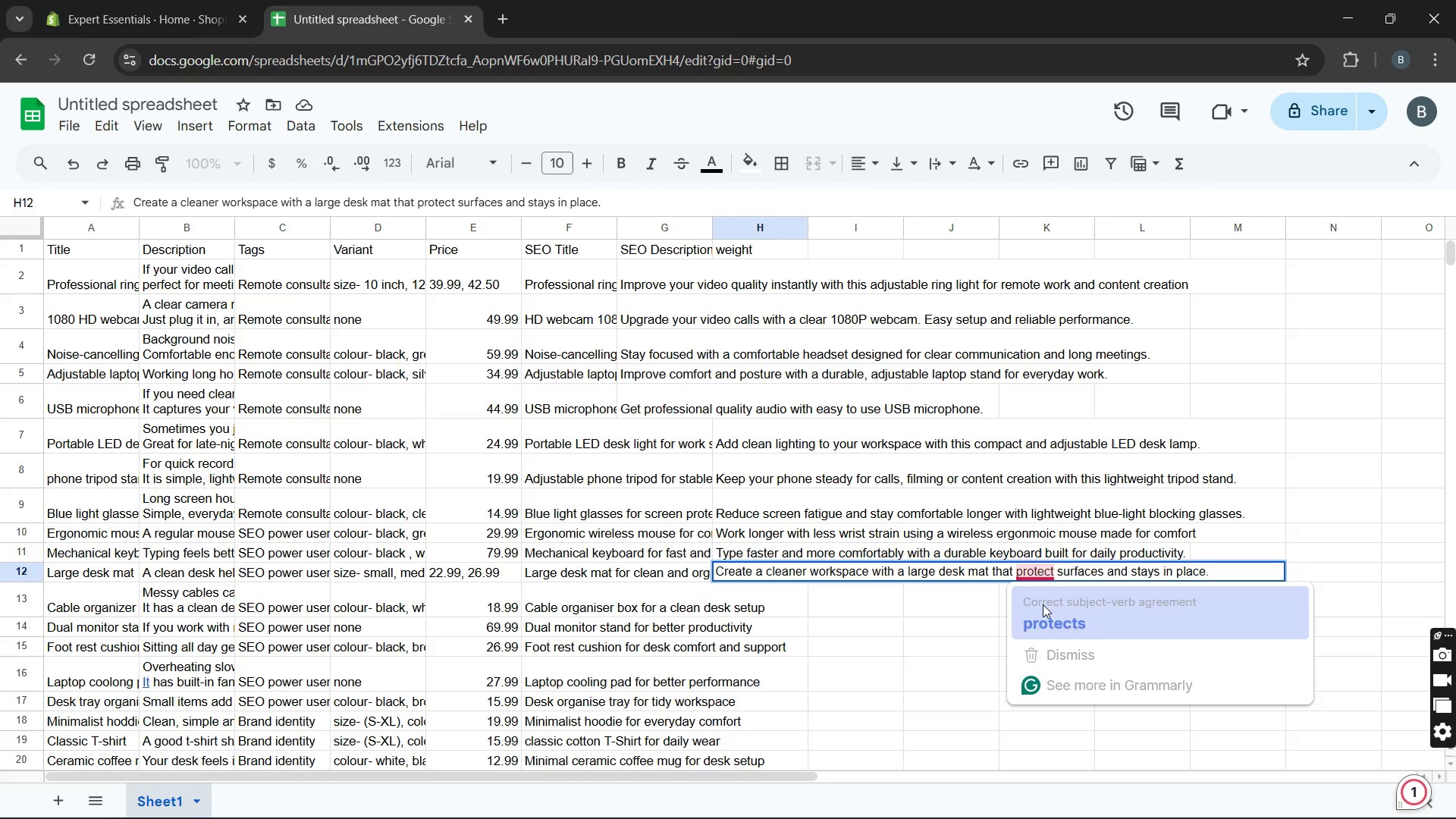 
left_click([1043, 604])
 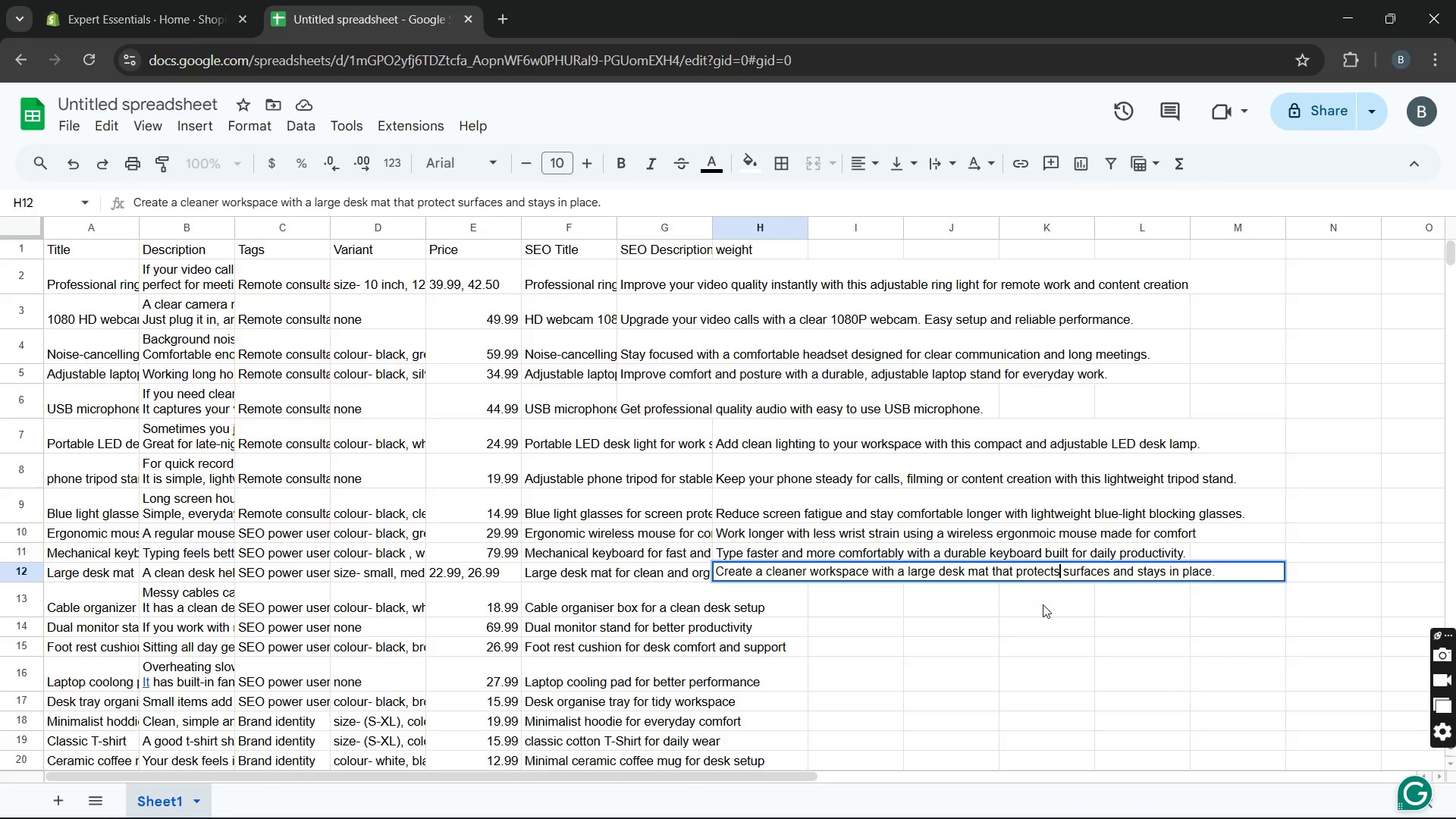 
key(Unknown)
 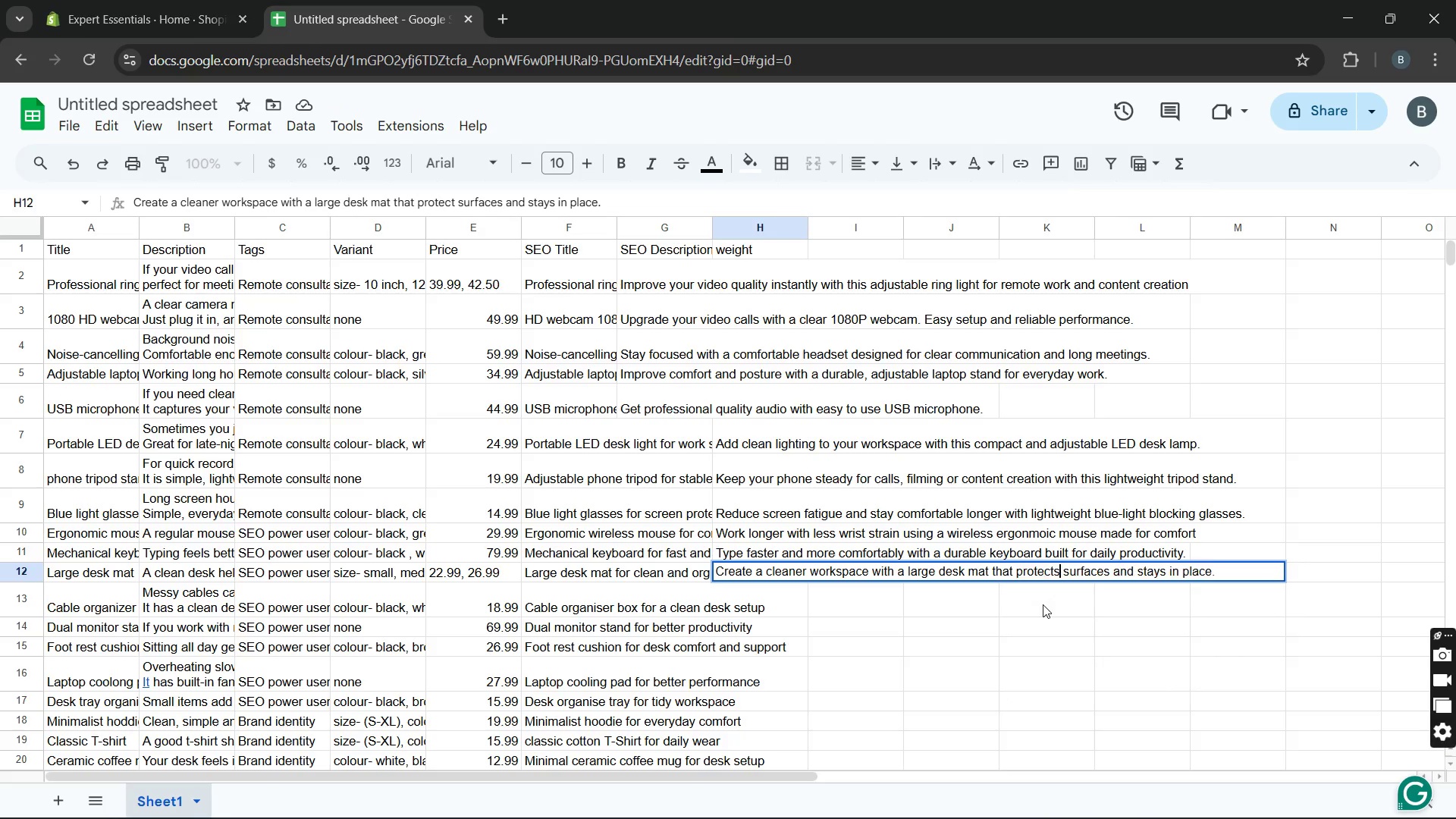 
key(Unknown)
 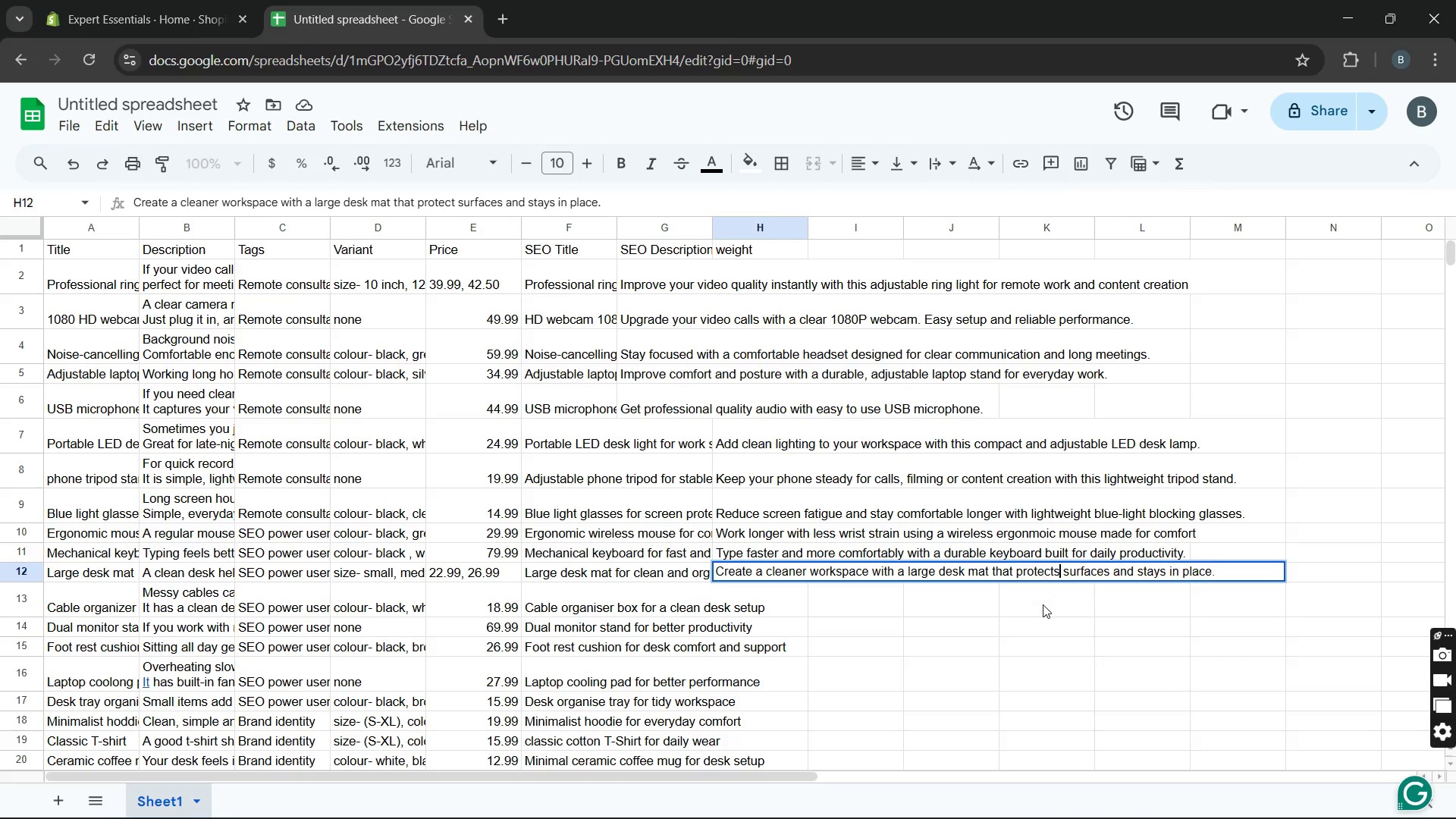 
key(Unknown)
 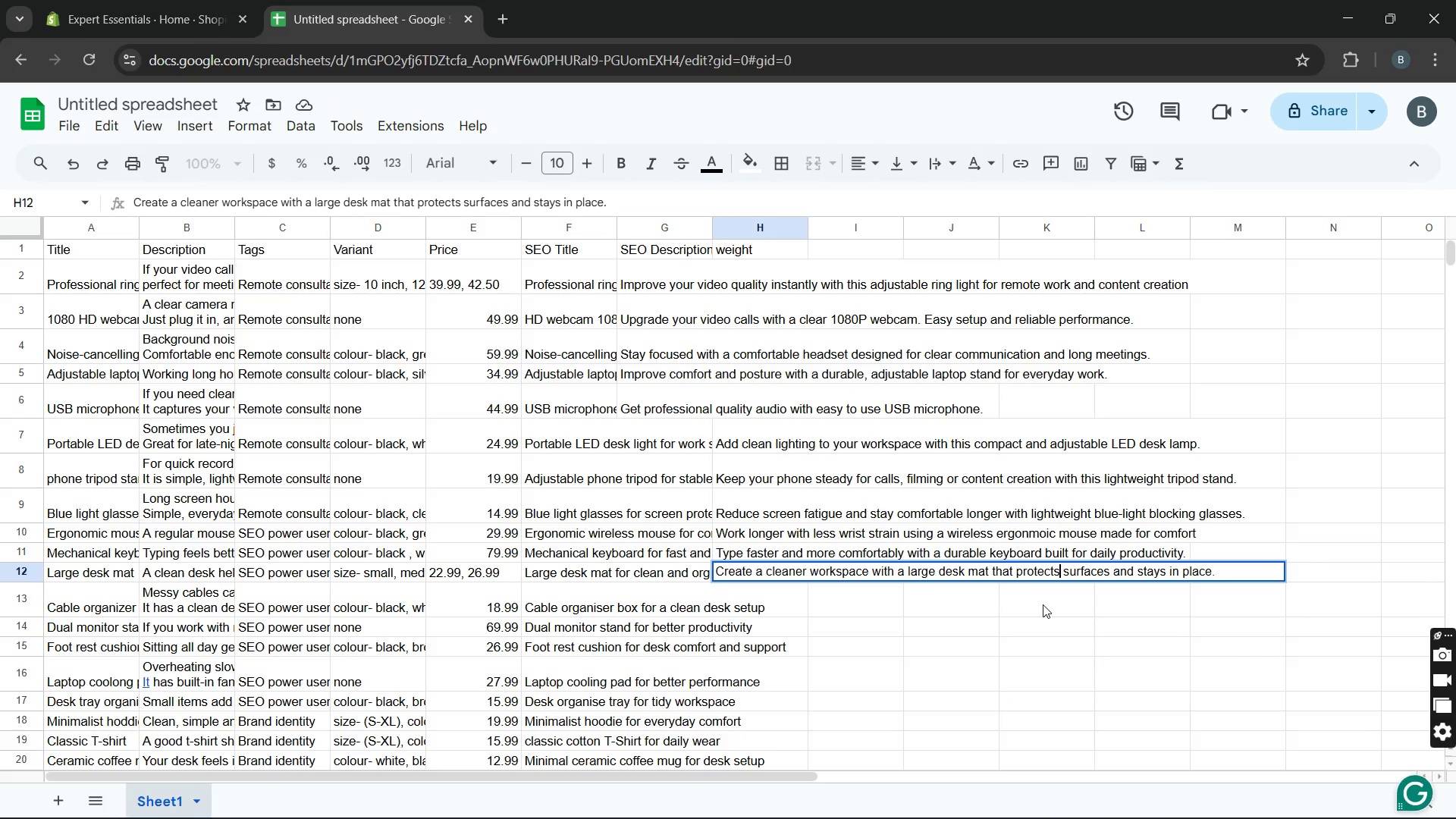 
key(Unknown)
 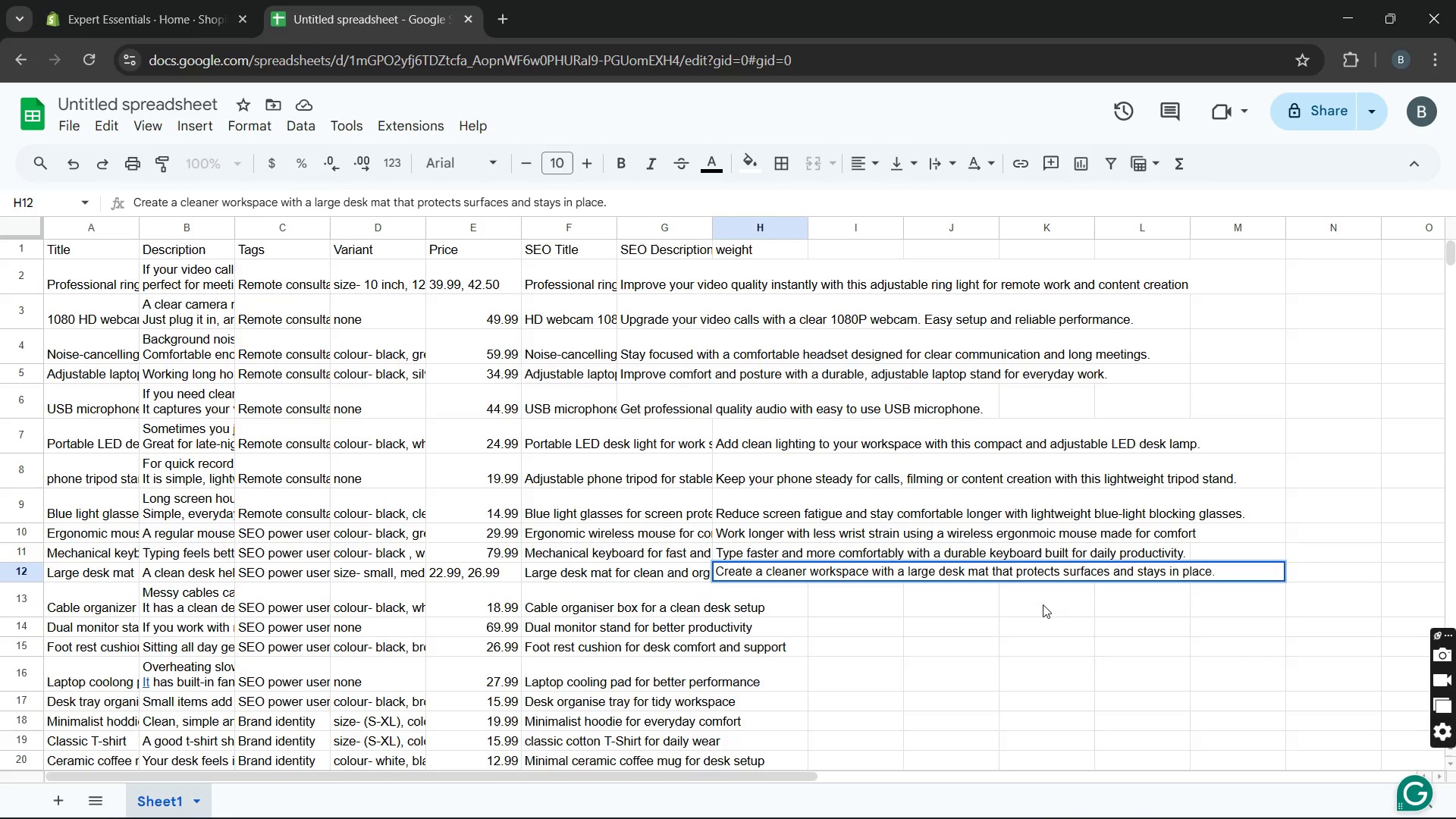 
key(Unknown)
 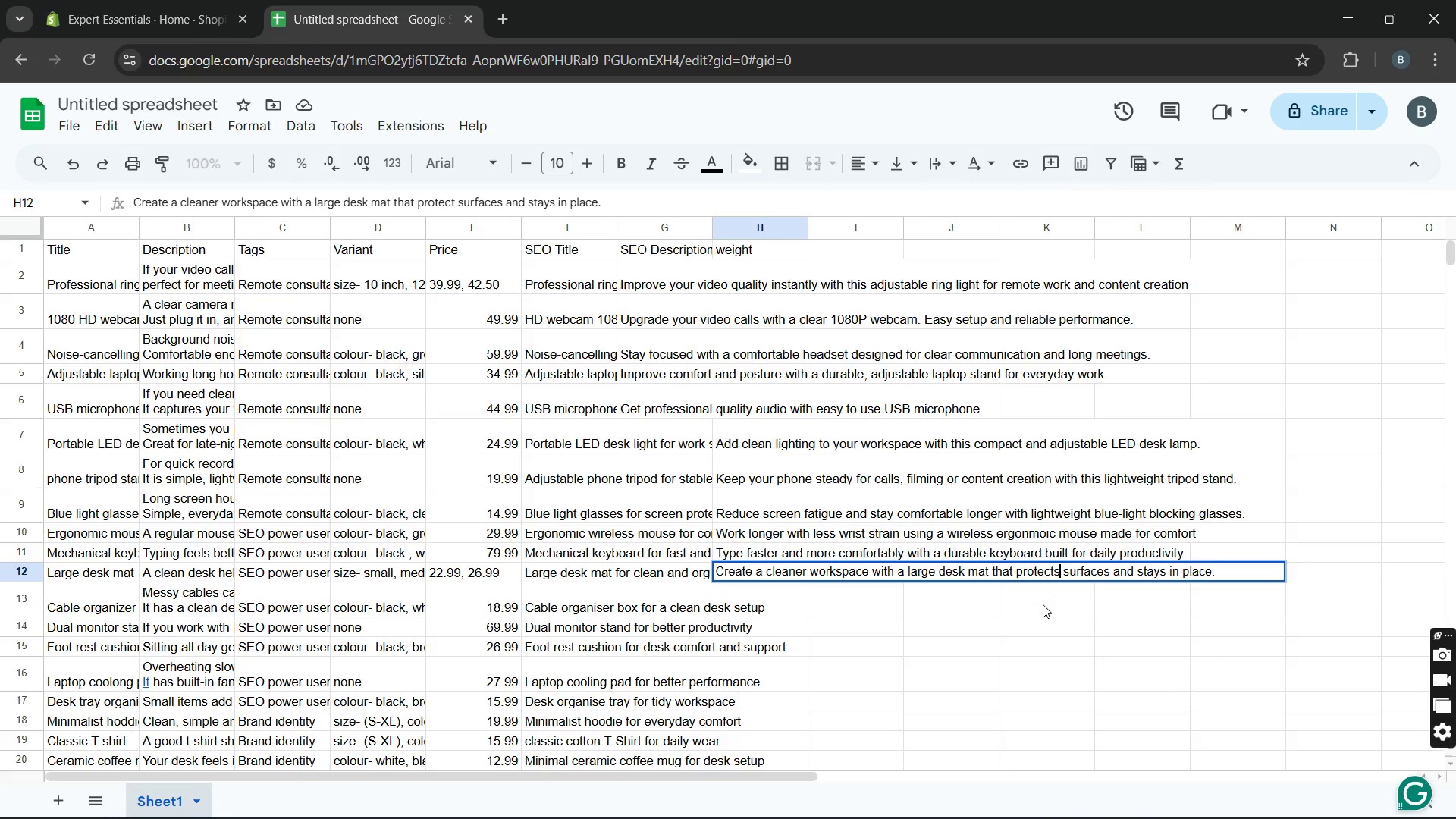 
key(Unknown)
 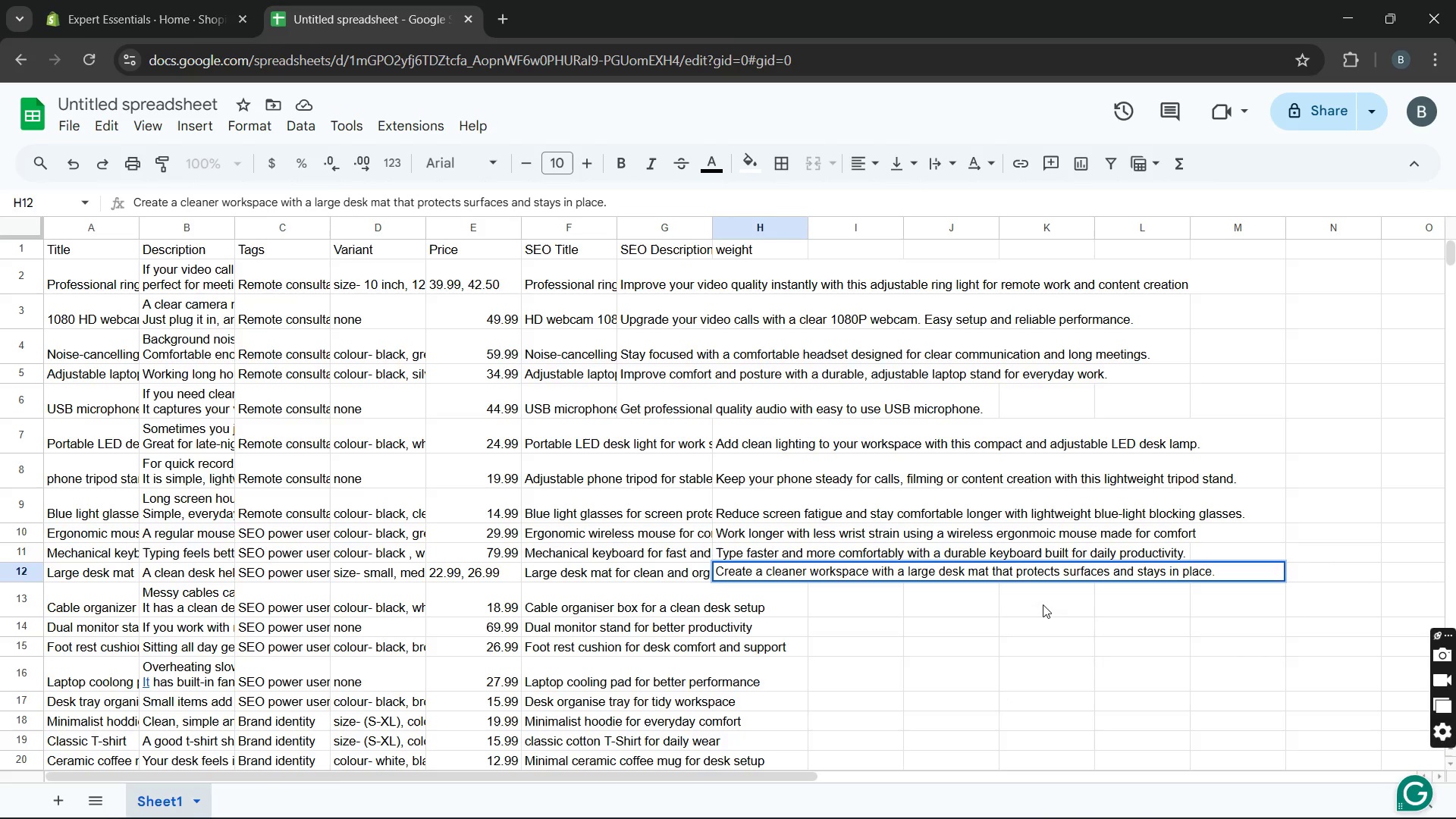 
key(Unknown)
 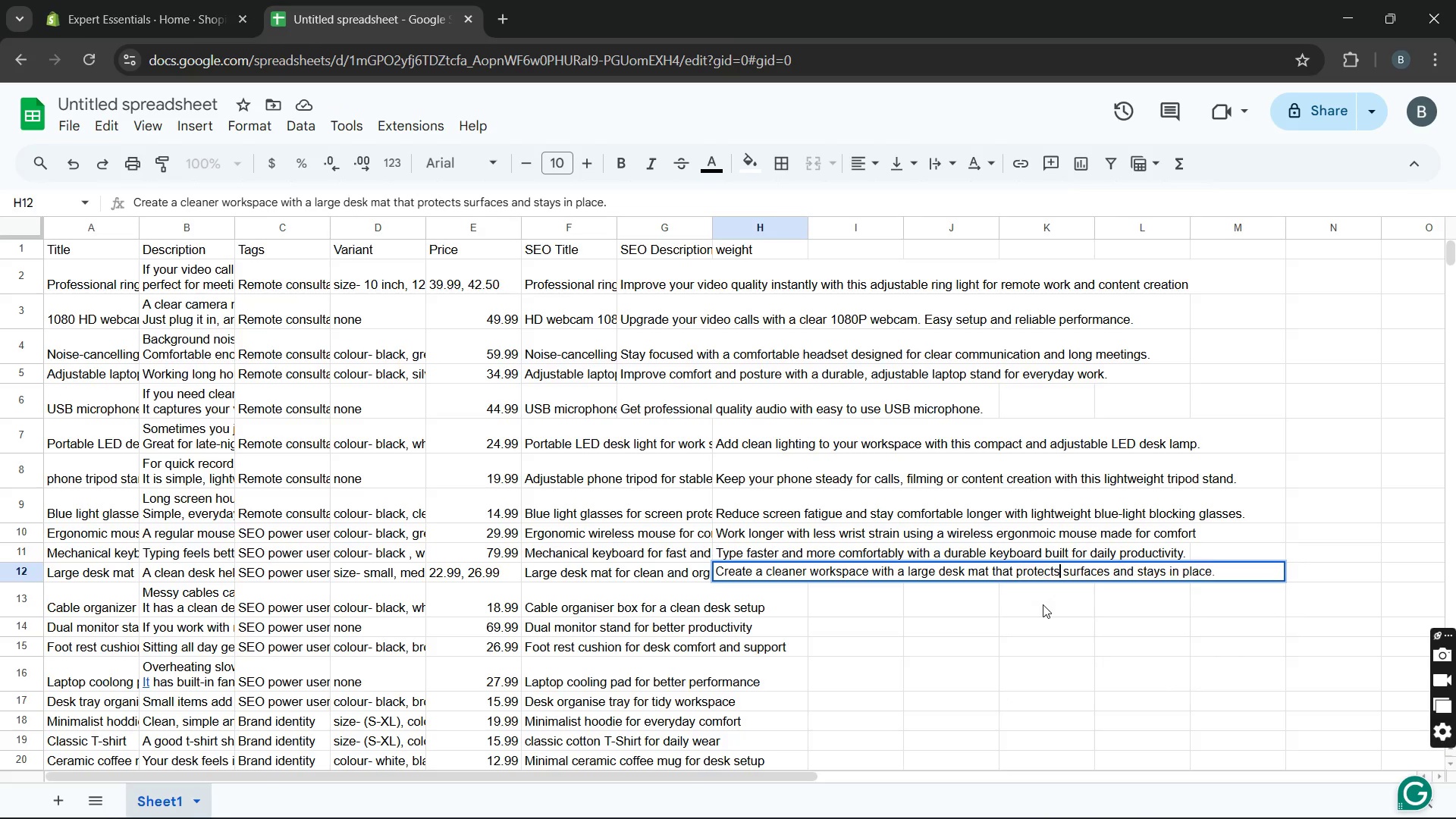 
key(Unknown)
 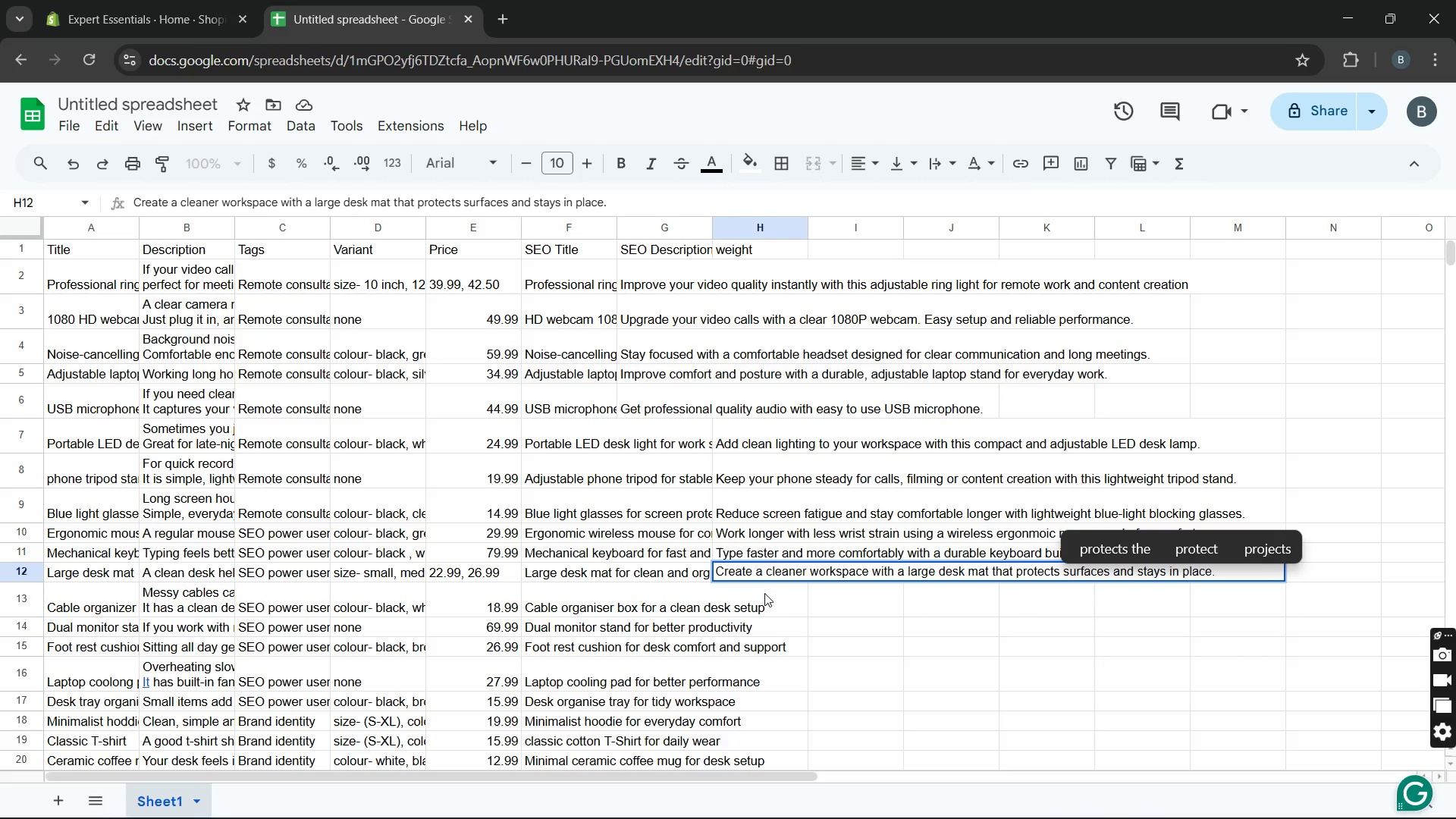 
double_click([764, 595])
 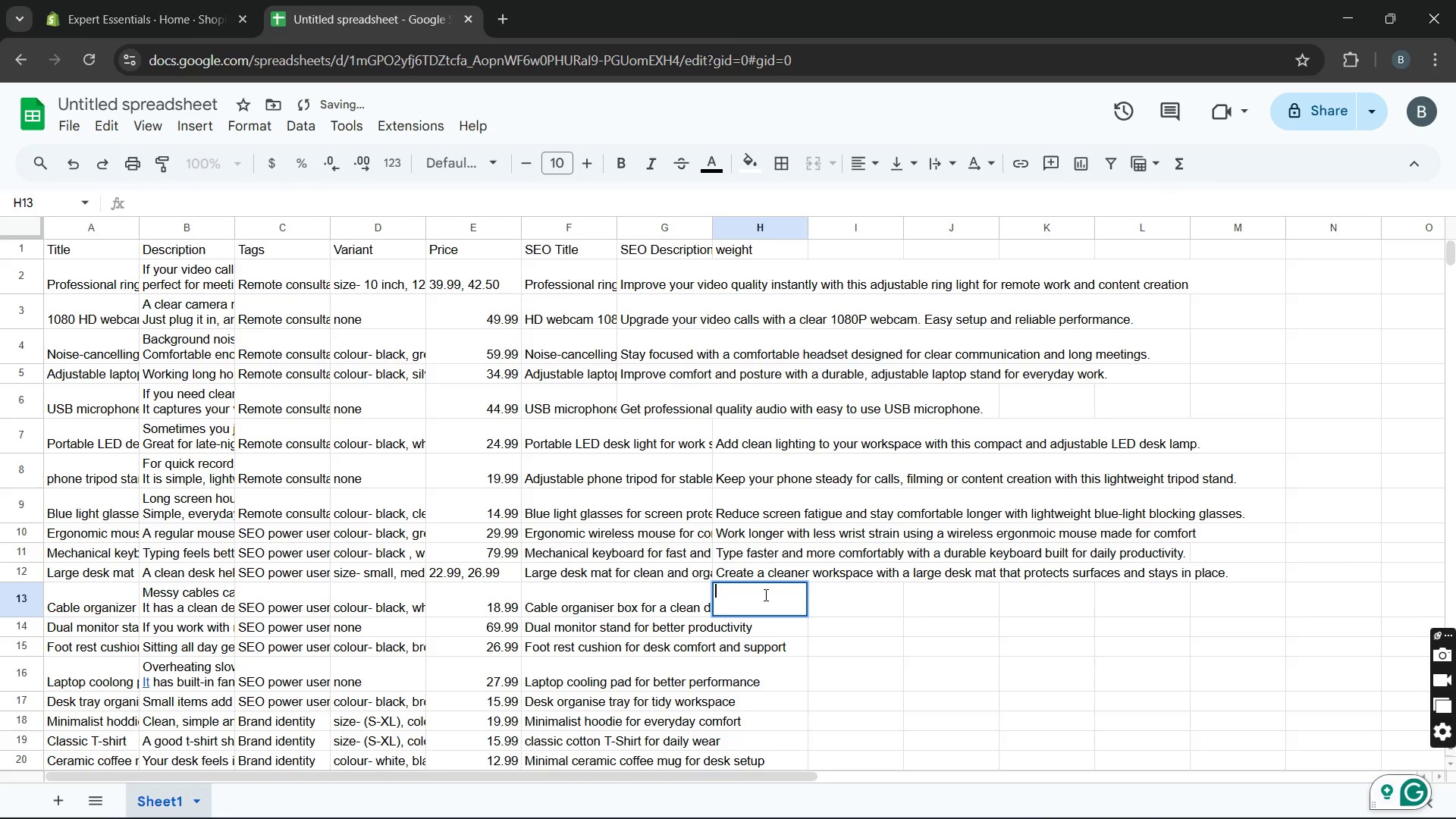 
double_click([764, 595])
 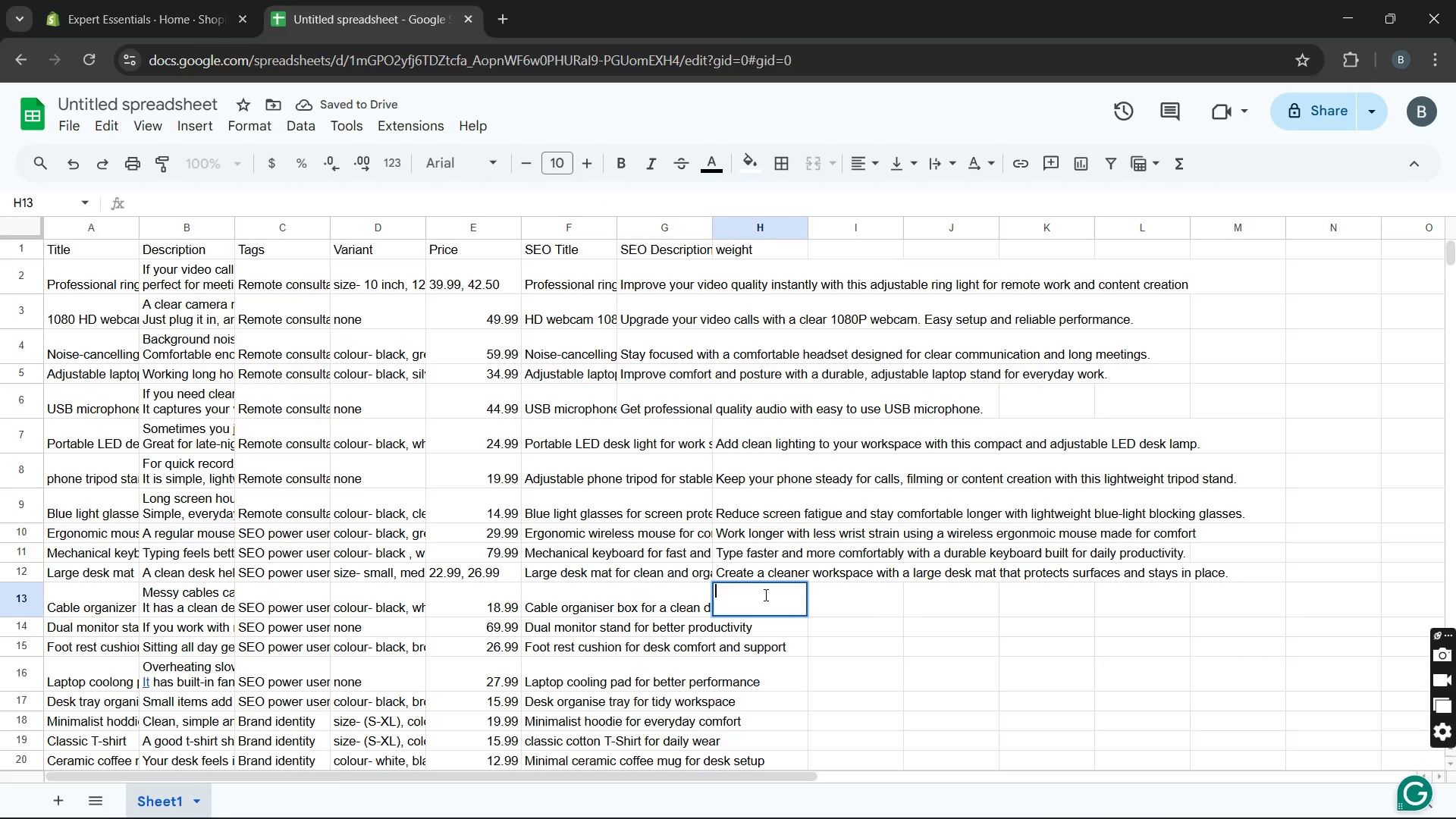 
type(Hide messy wires )
 